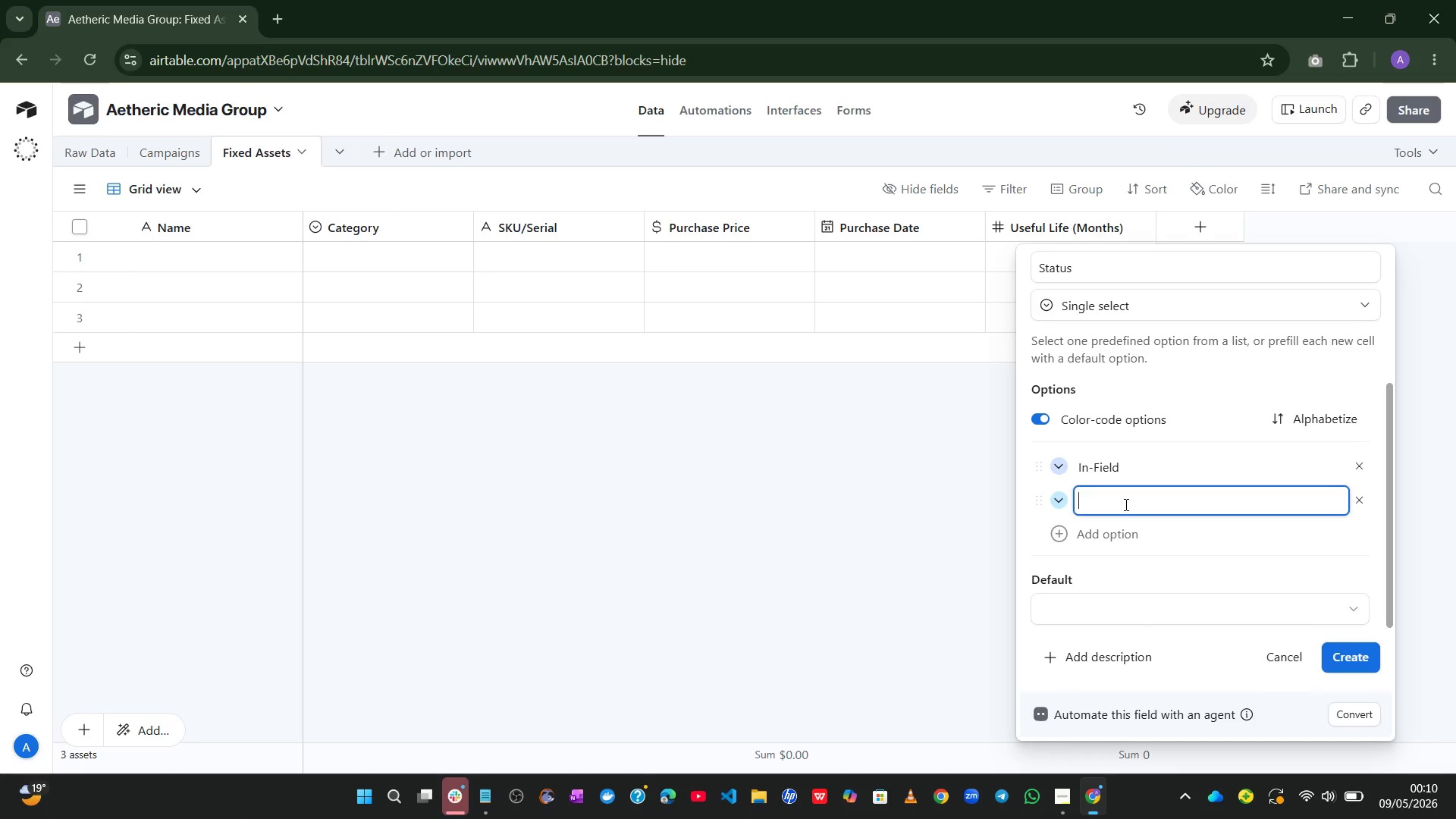 
 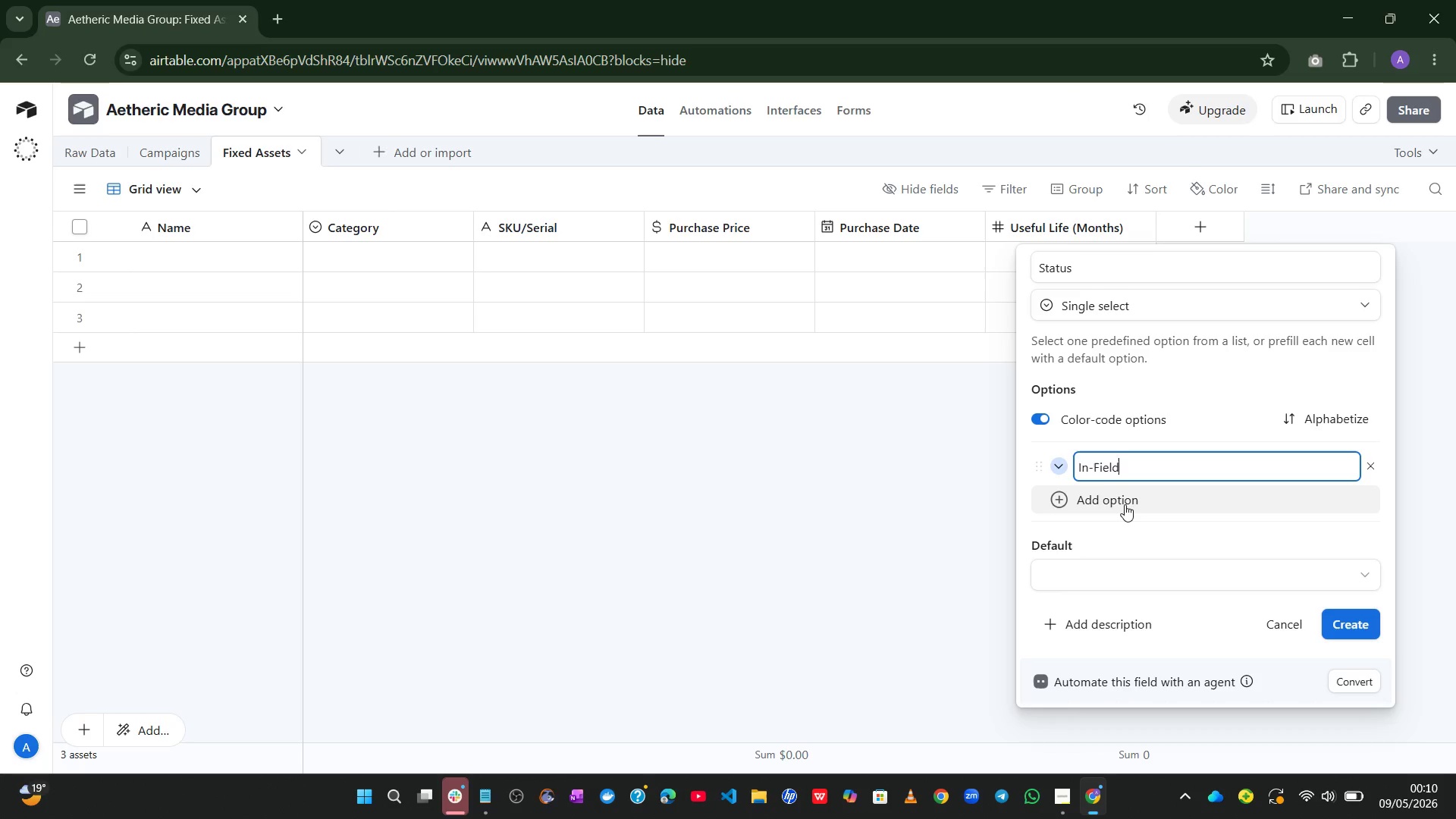 
key(Enter)
 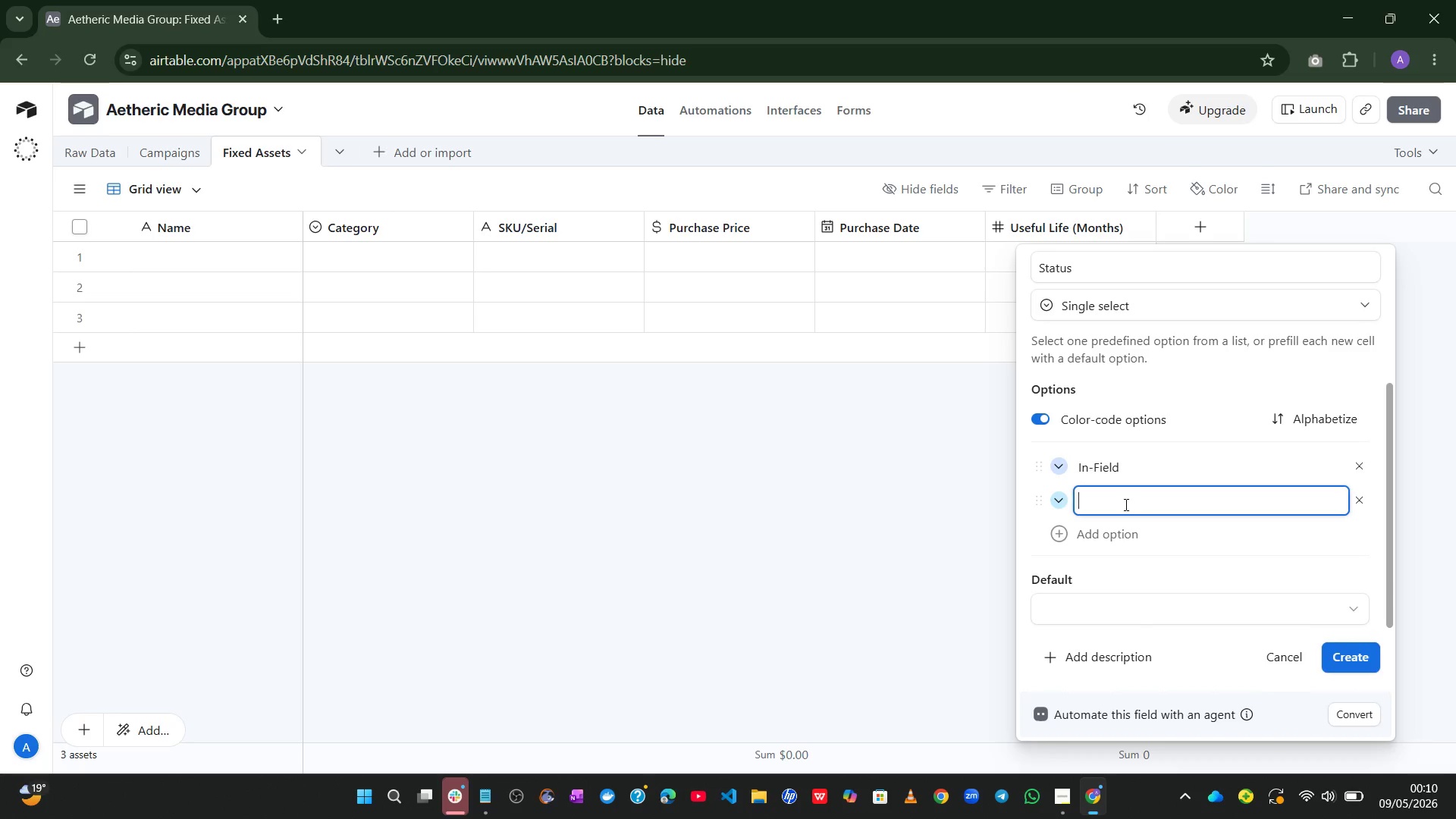 
wait(7.22)
 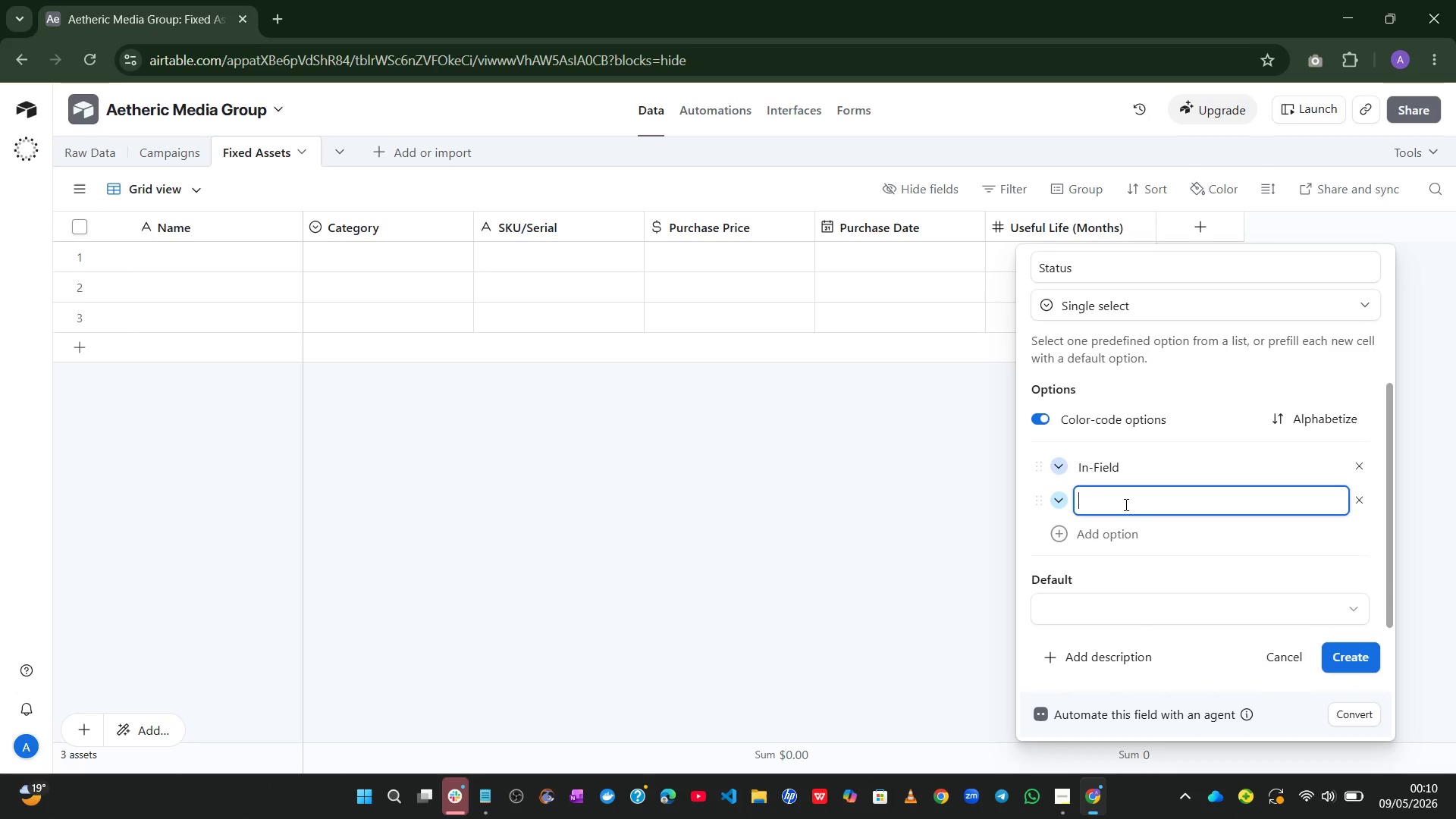 
type(Maintenance)
 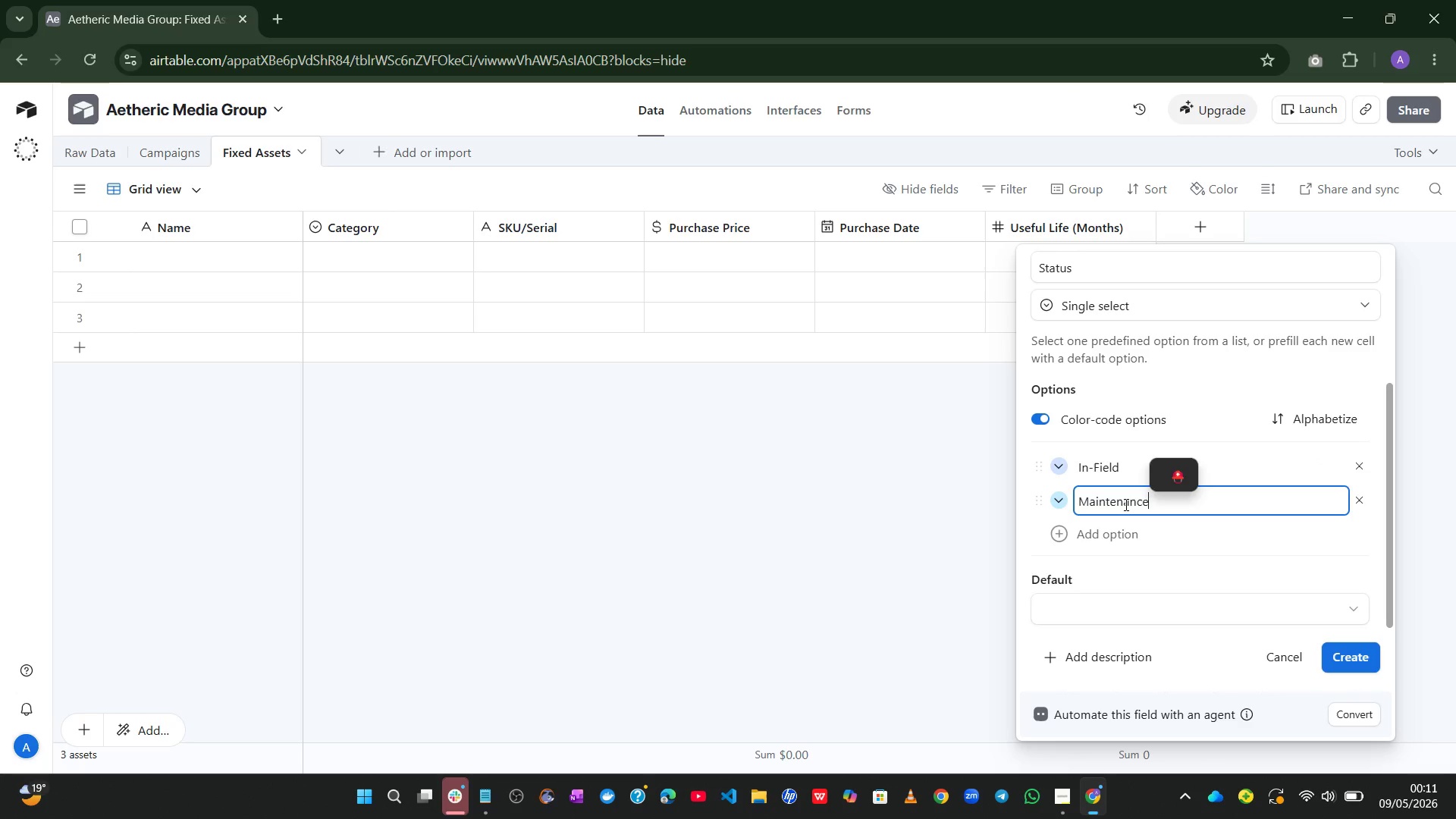 
key(Enter)
 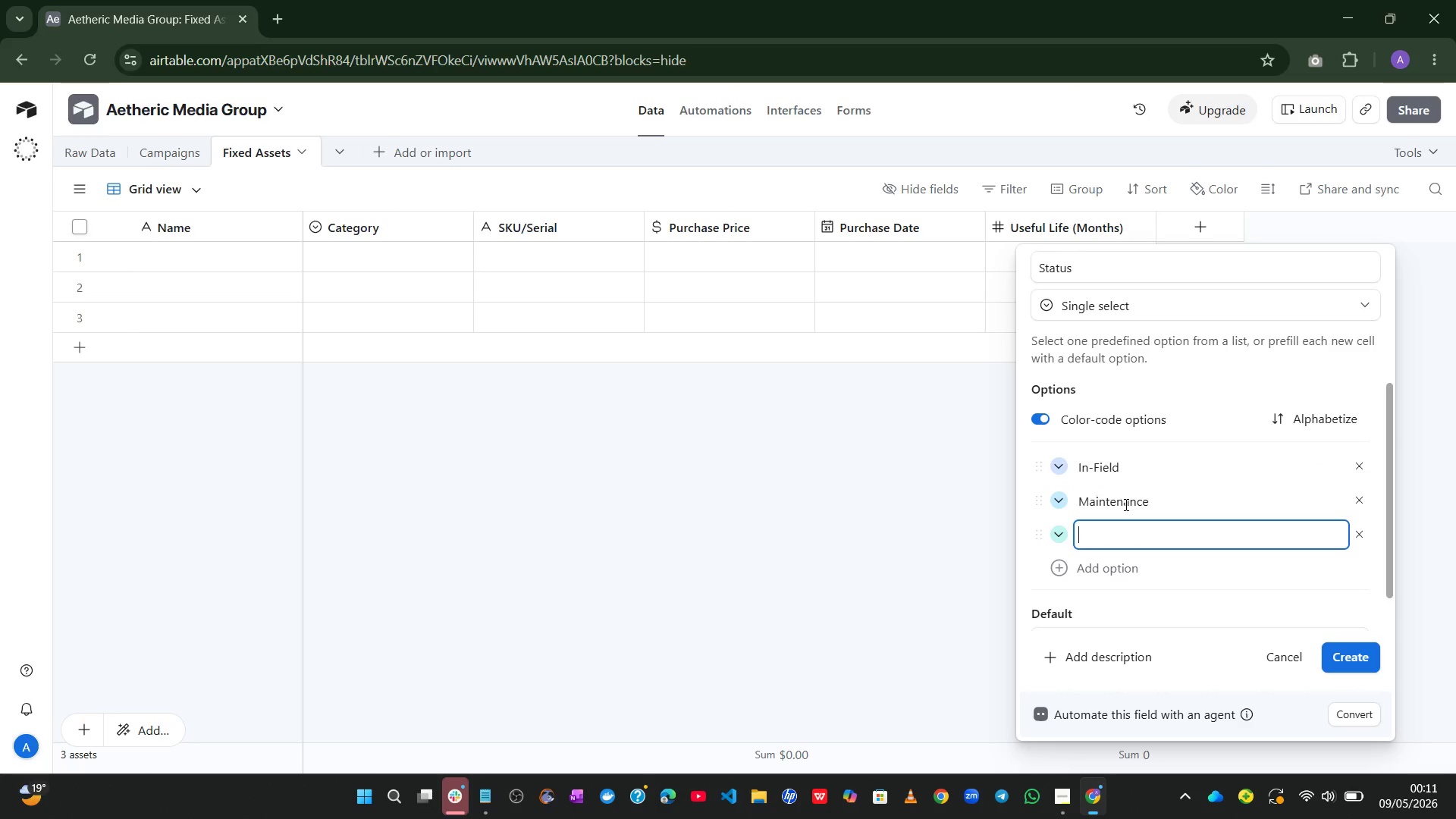 
wait(6.49)
 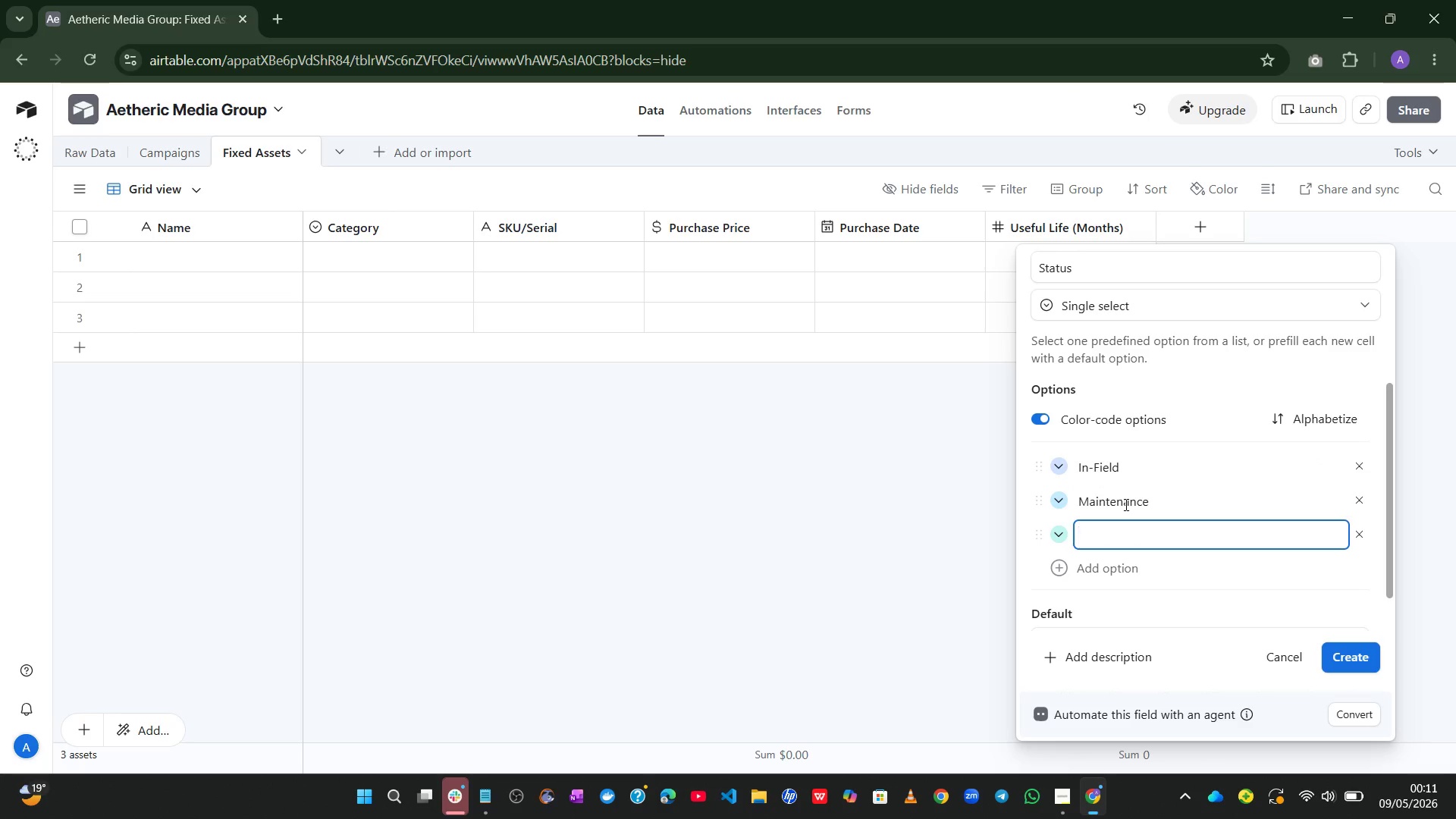 
type(Retired)
 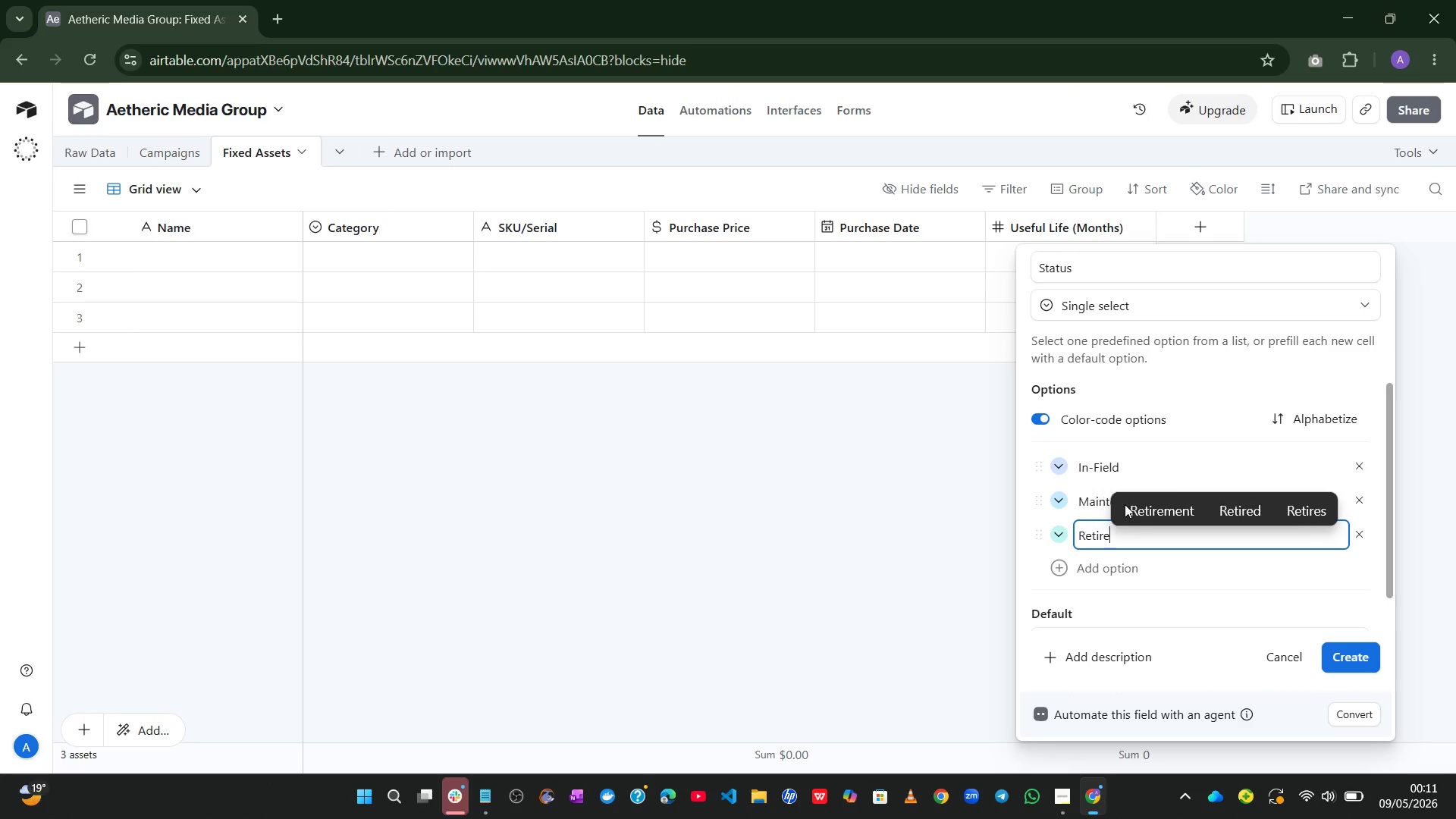 
key(Enter)
 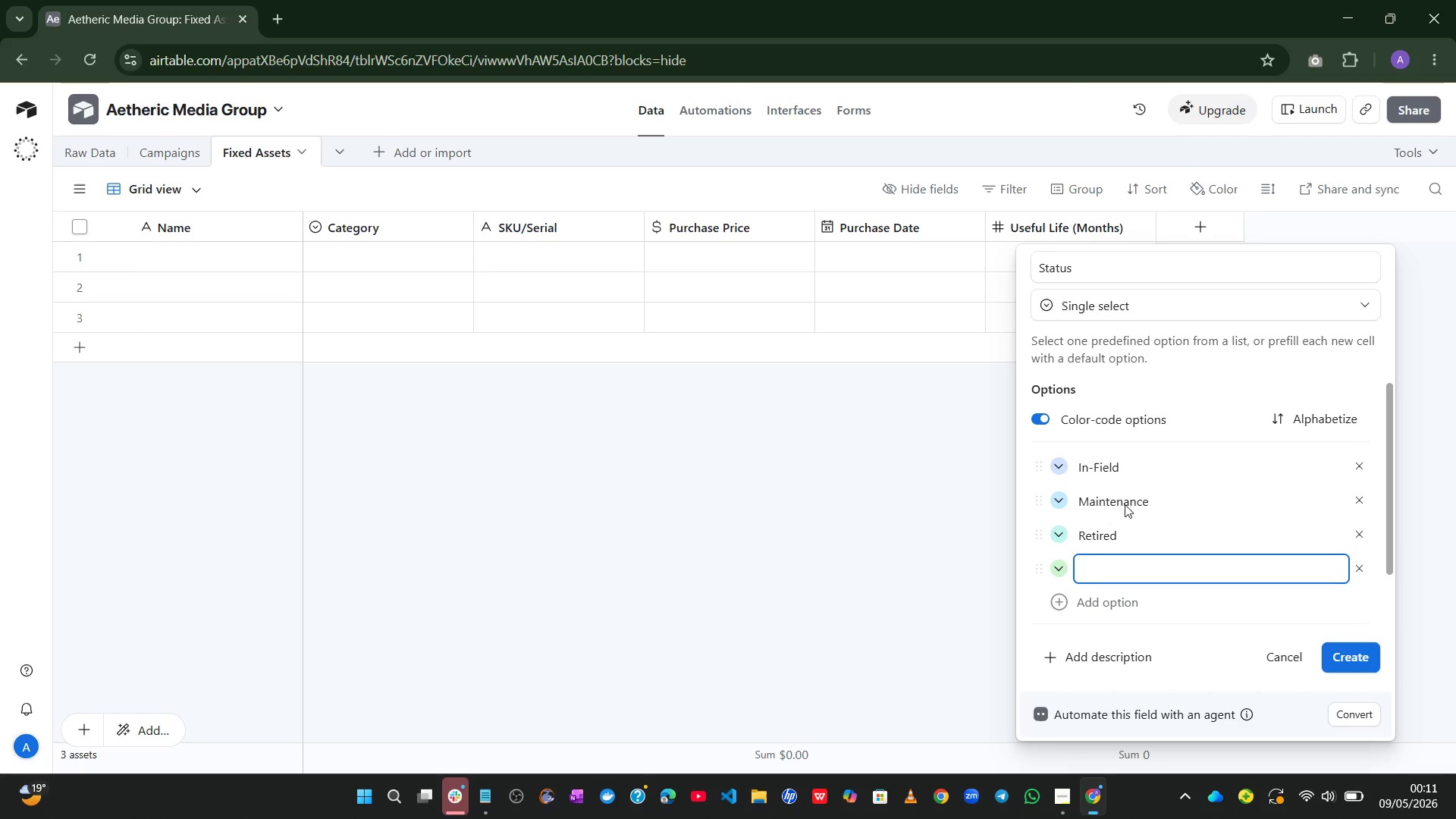 
type(Availabel)
 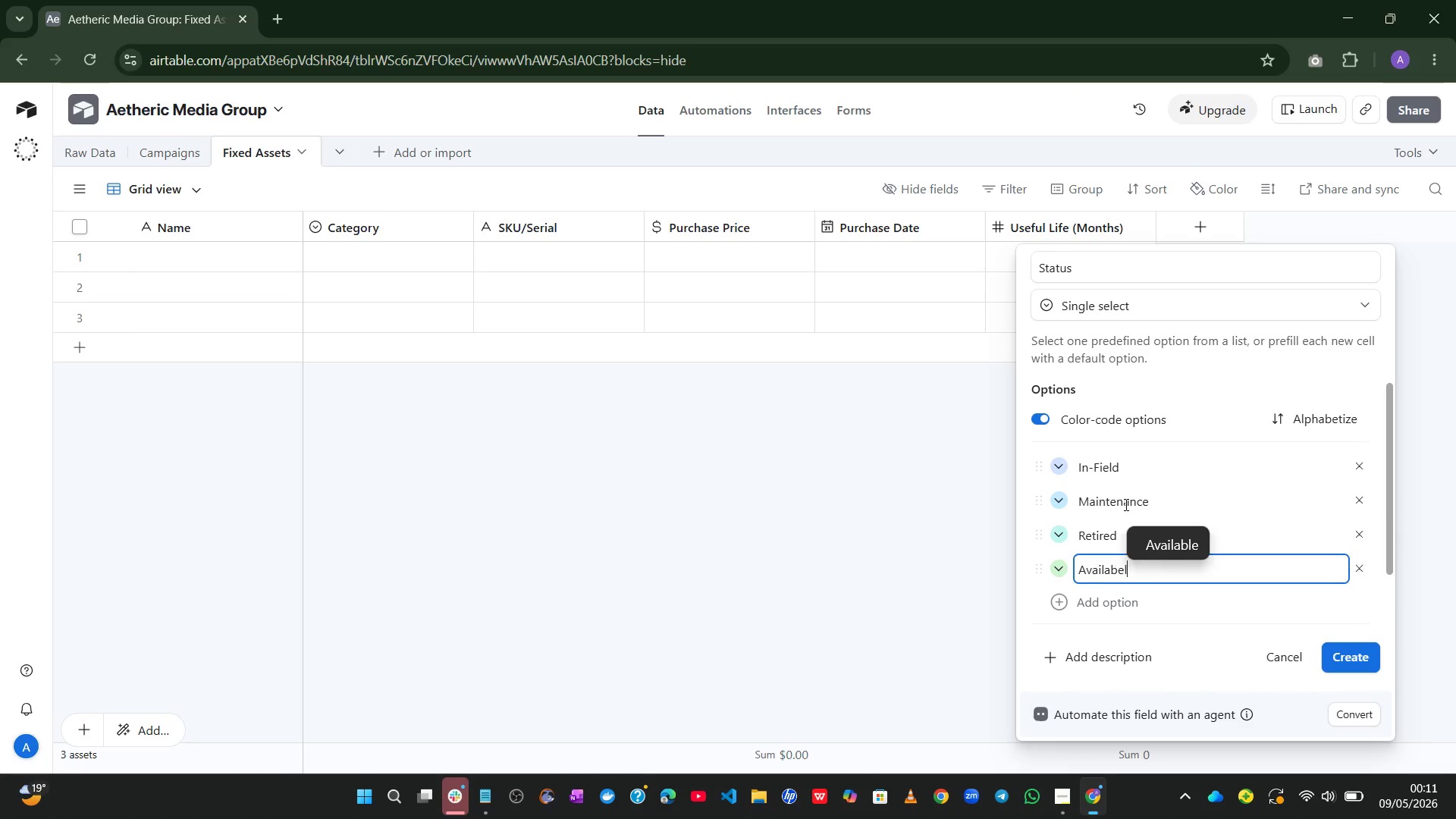 
key(Enter)
 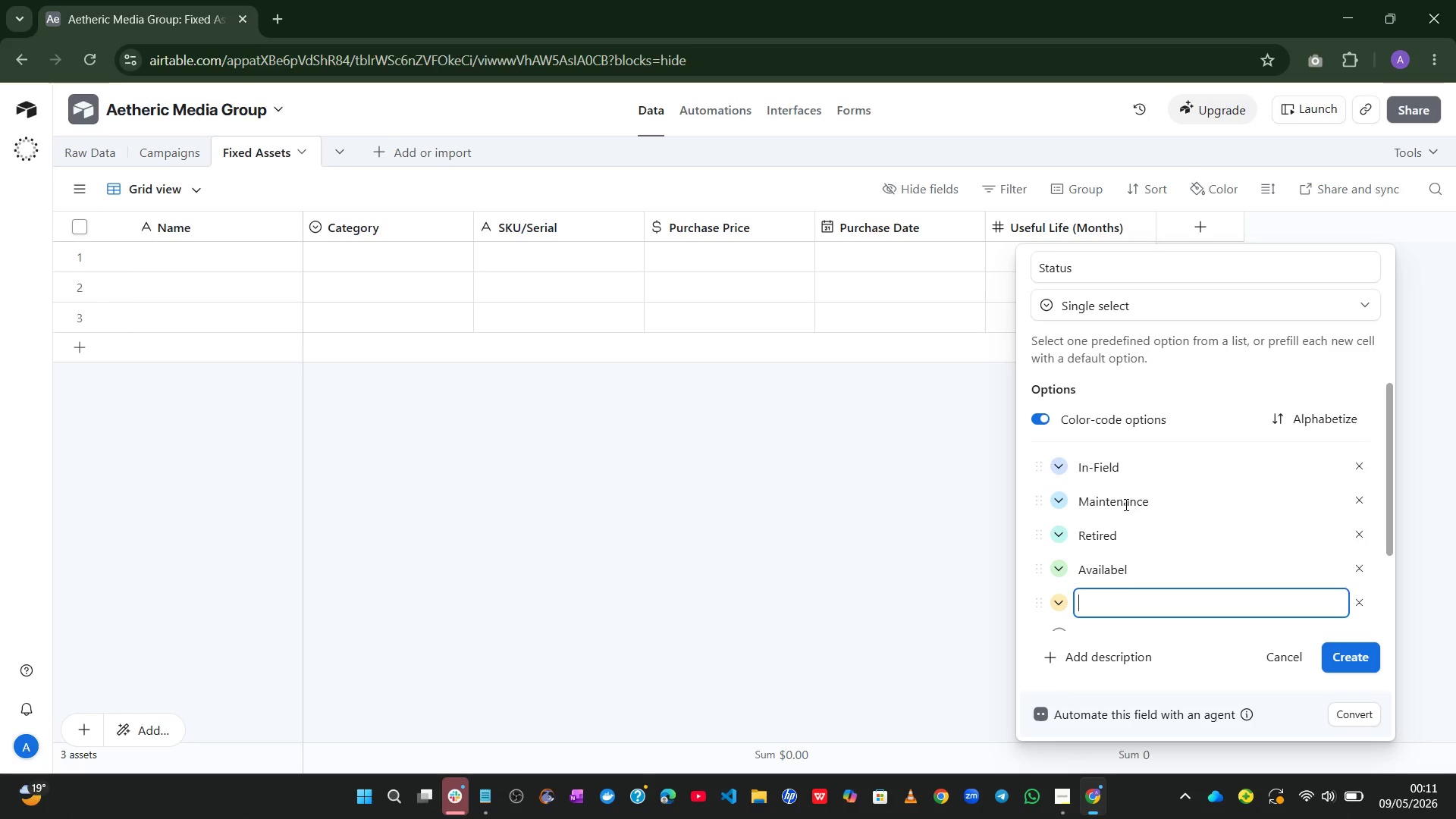 
type(Mainta)
 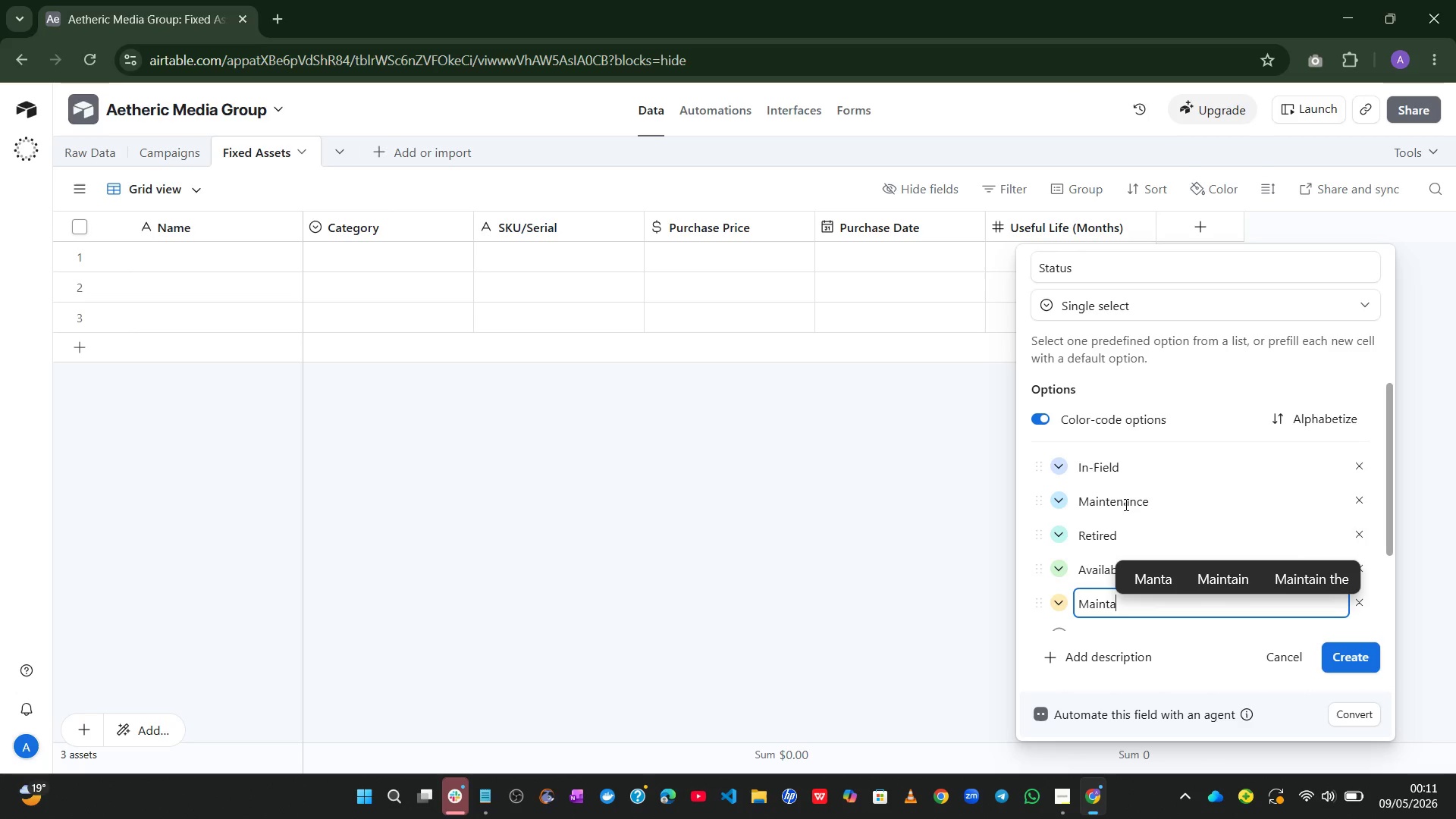 
key(Enter)
 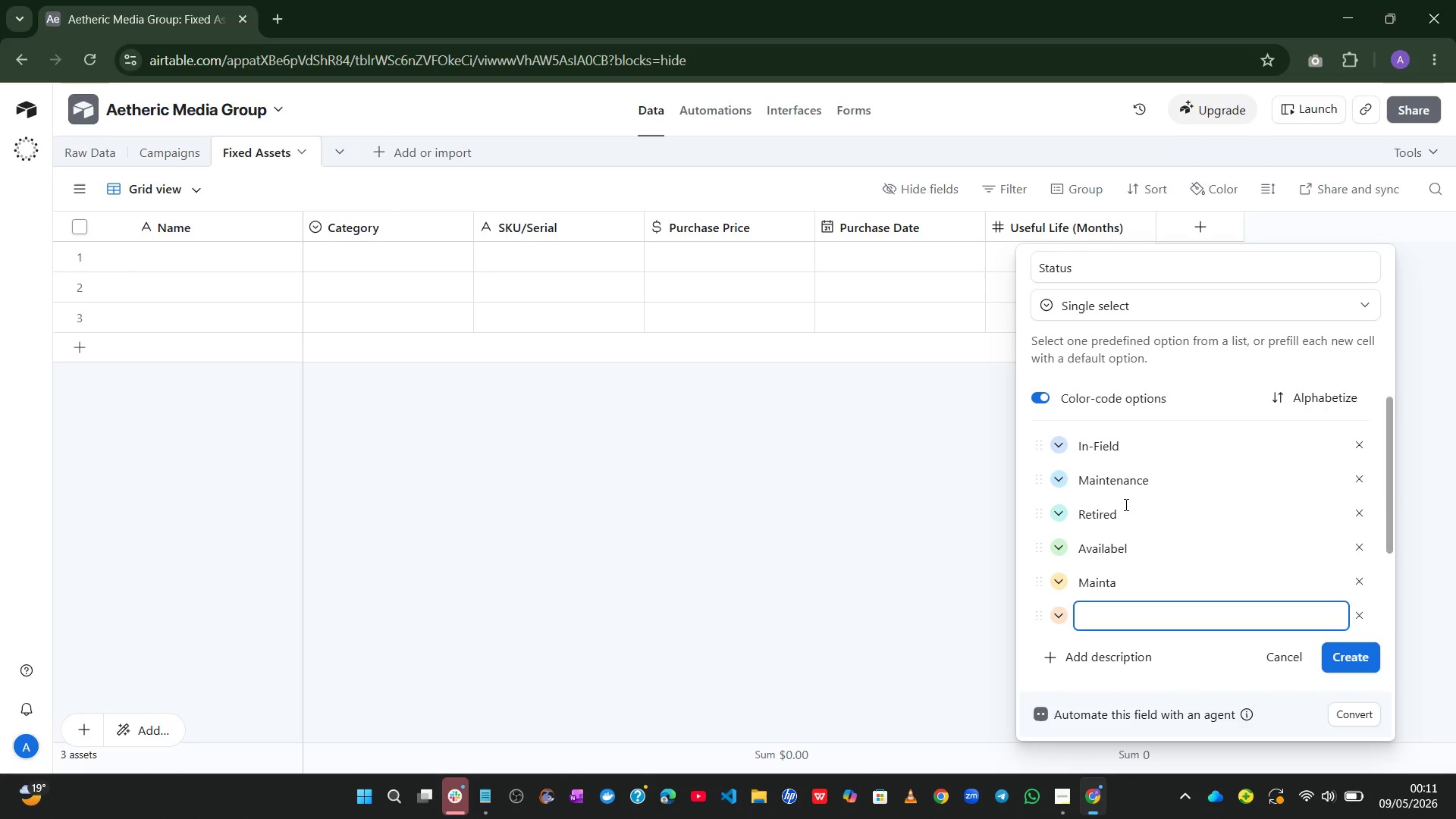 
wait(7.98)
 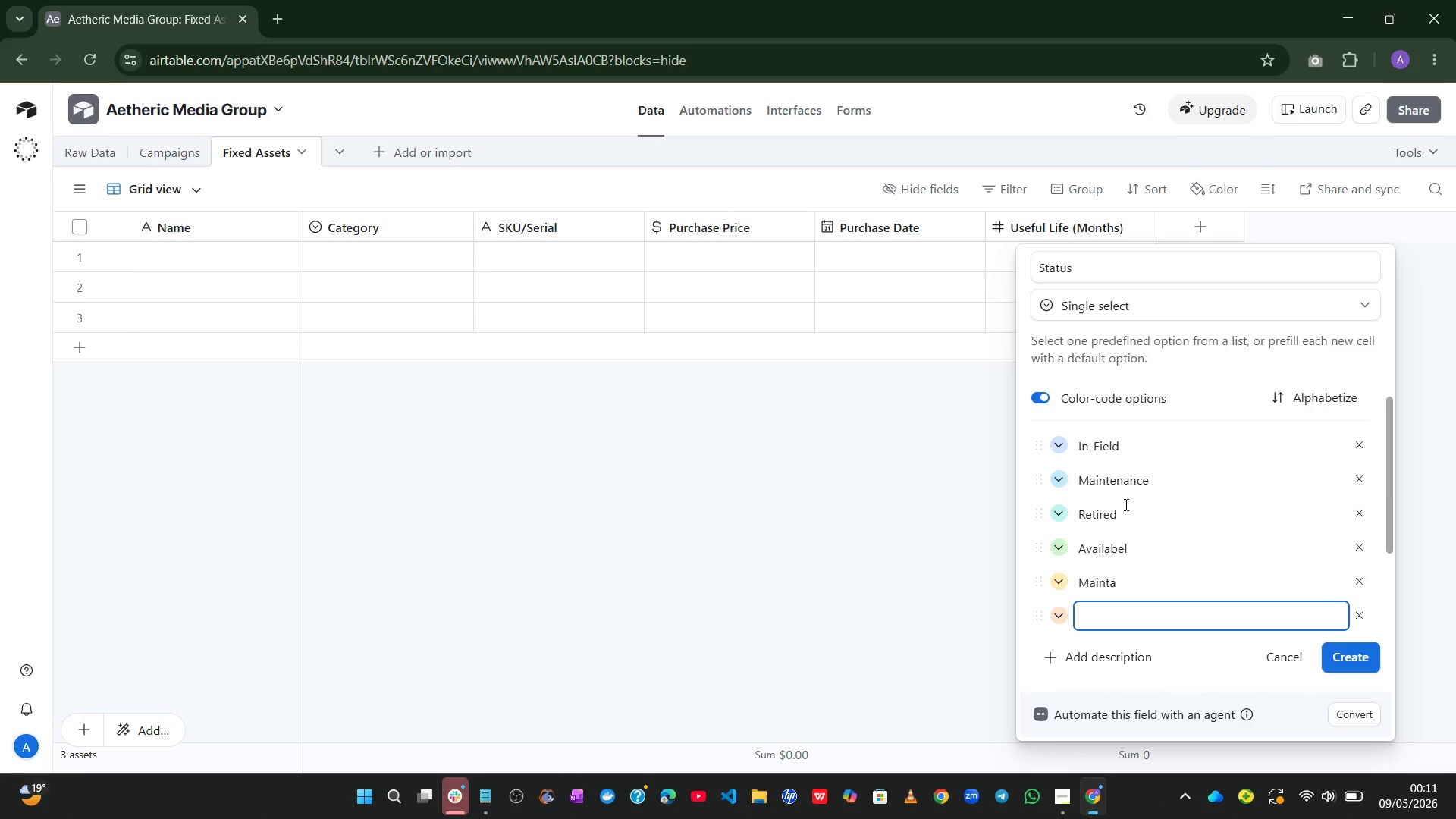 
left_click([1361, 483])
 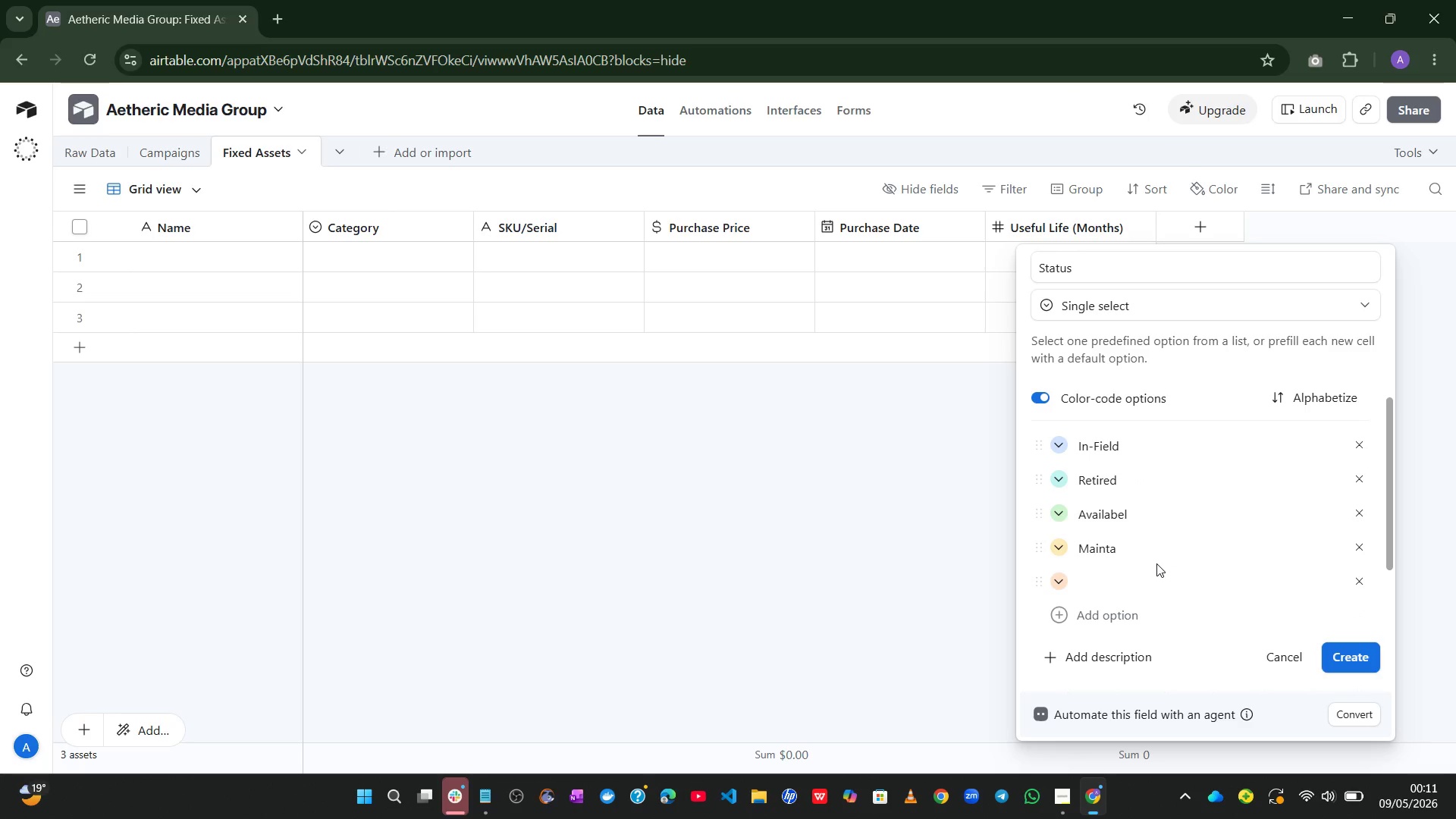 
left_click([1171, 558])
 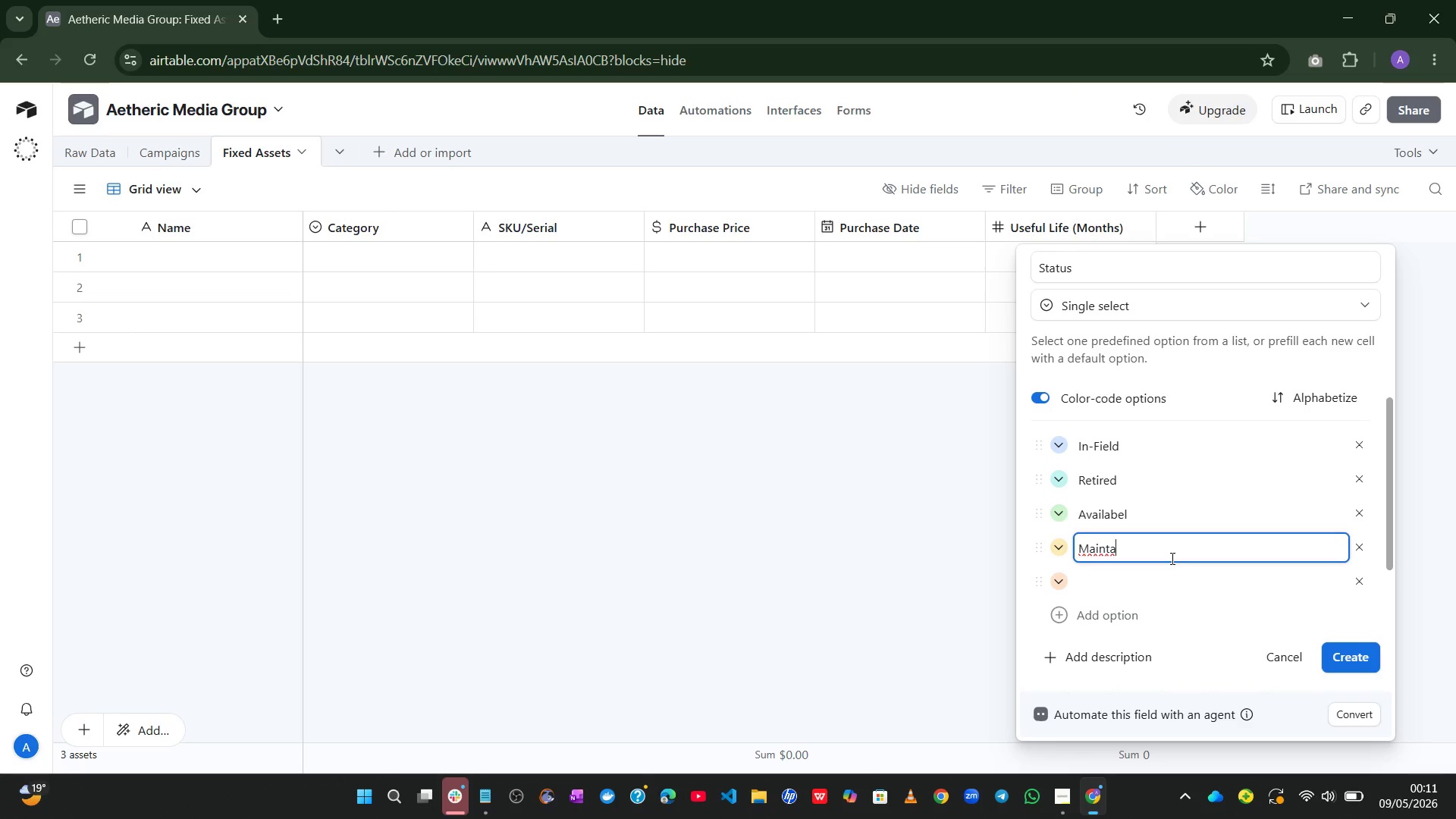 
type(inance)
 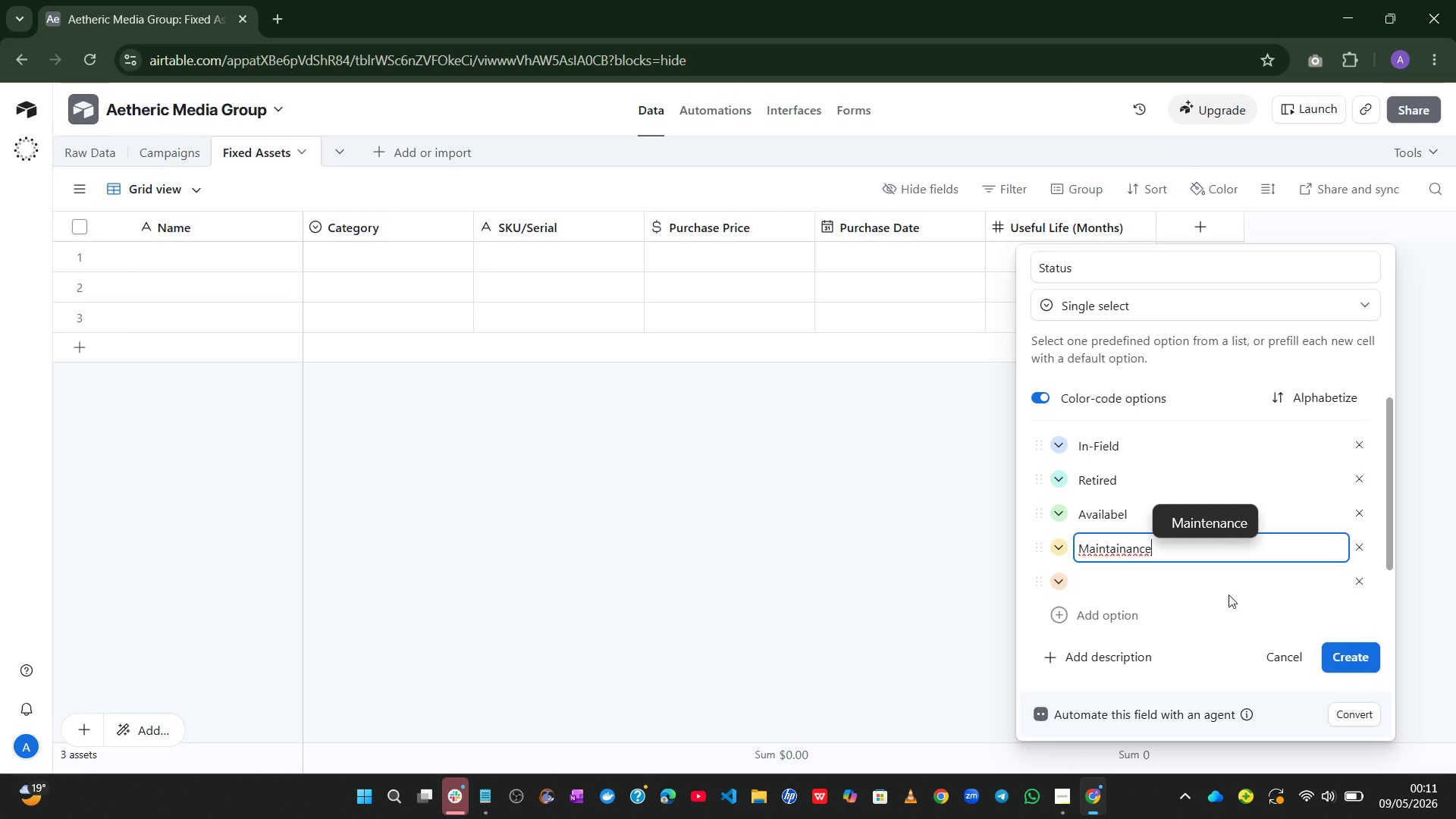 
left_click([1363, 587])
 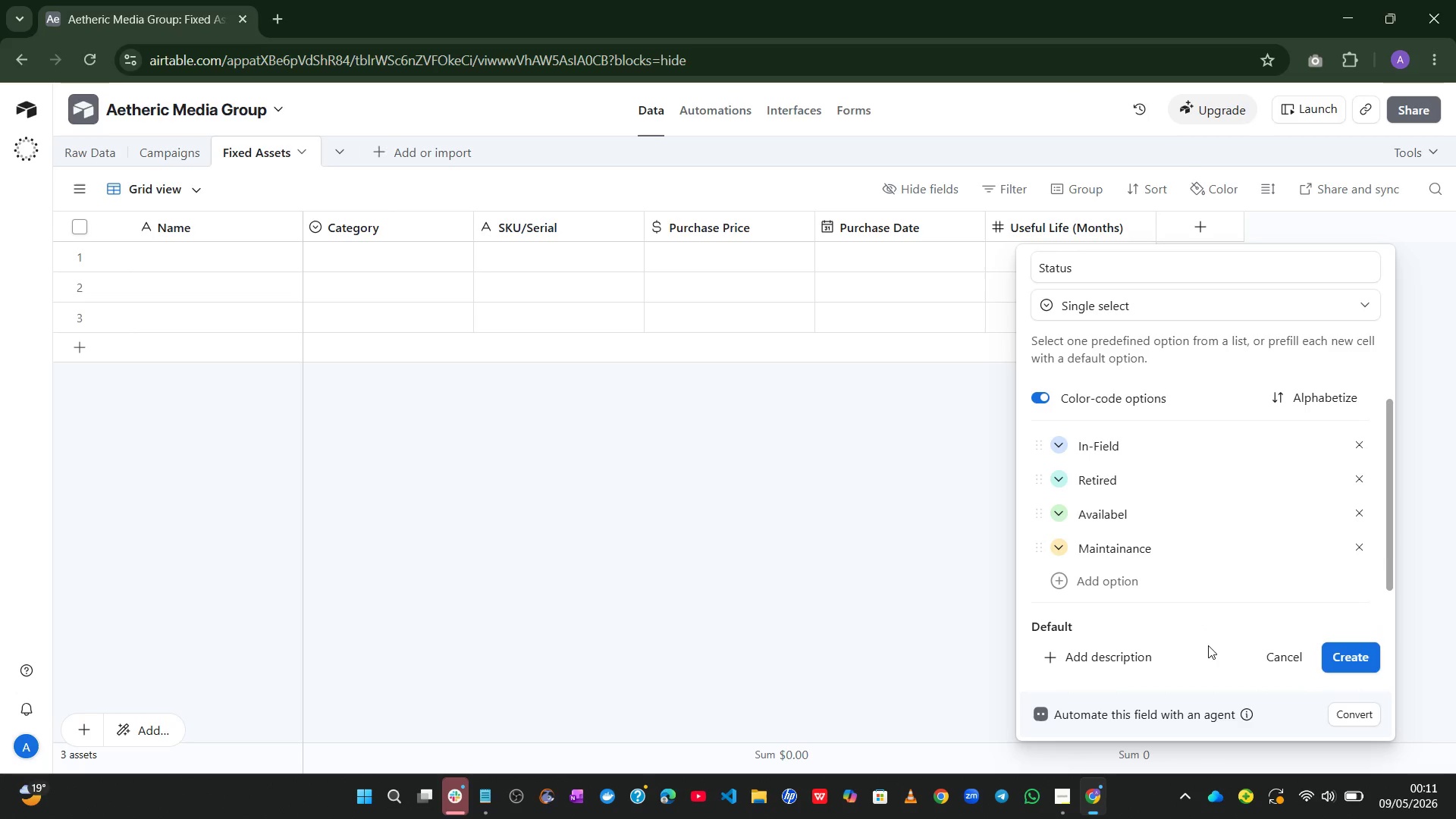 
left_click([1211, 650])
 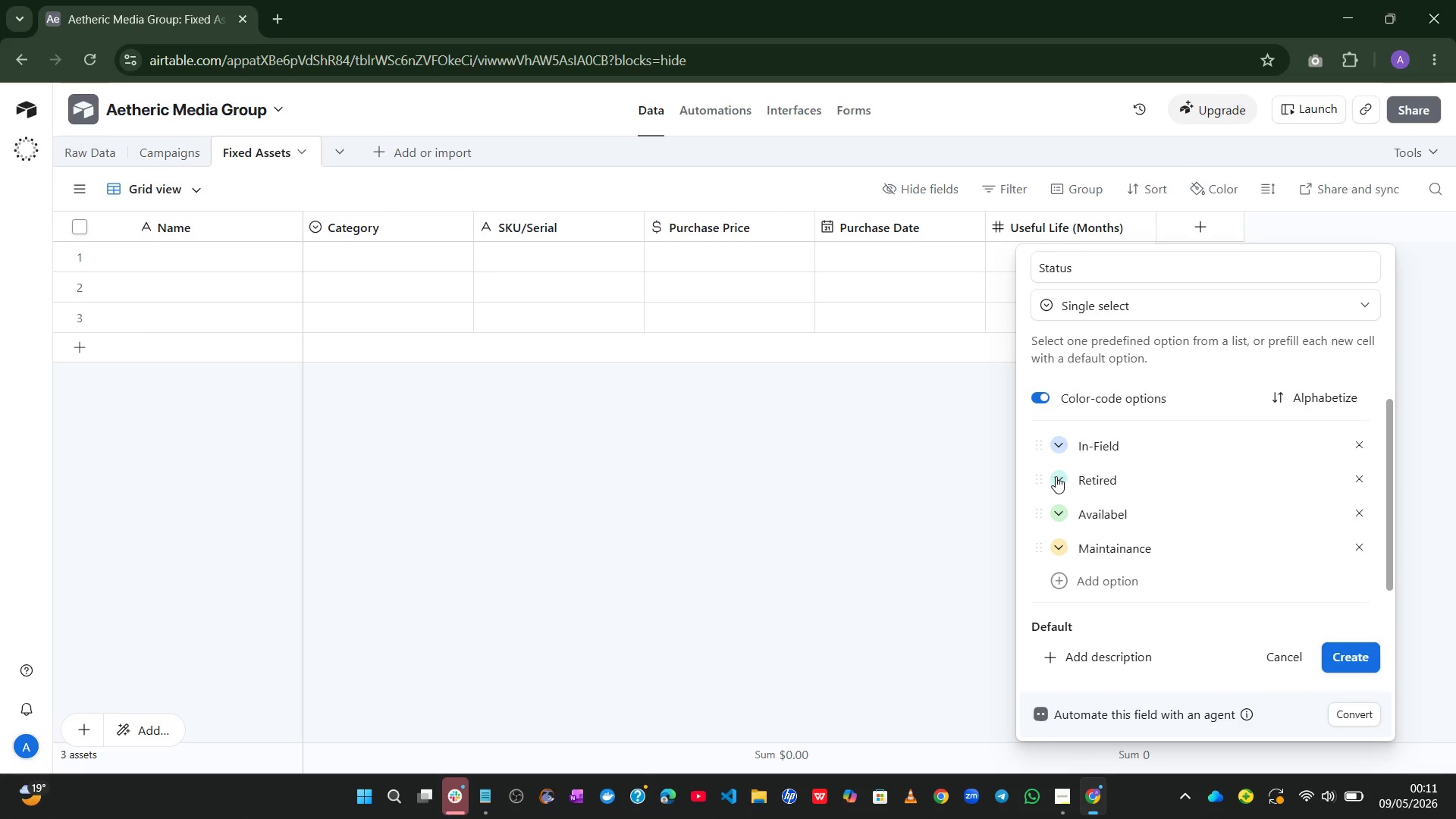 
wait(14.42)
 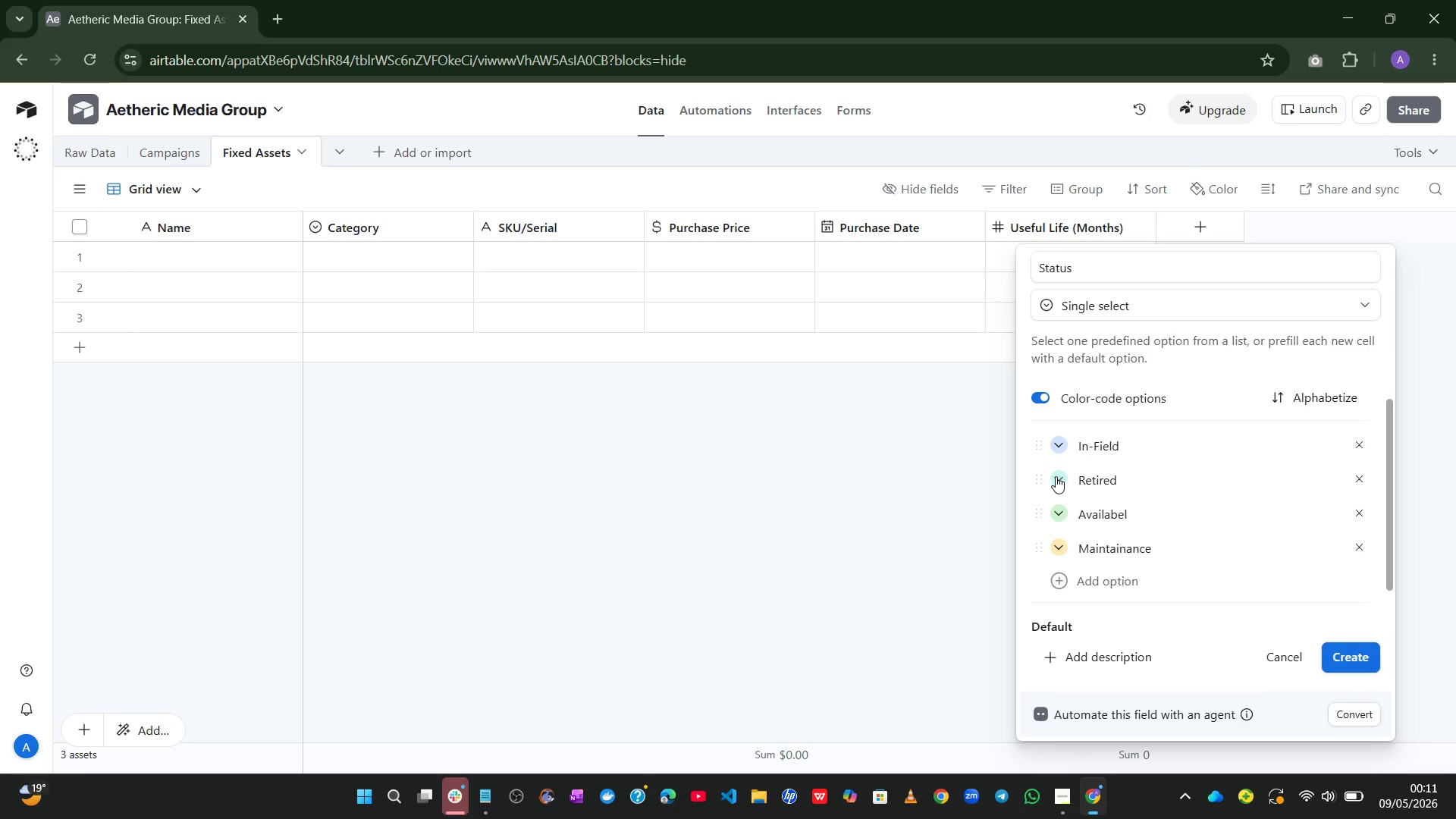 
left_click_drag(start_coordinate=[1041, 517], to_coordinate=[1037, 438])
 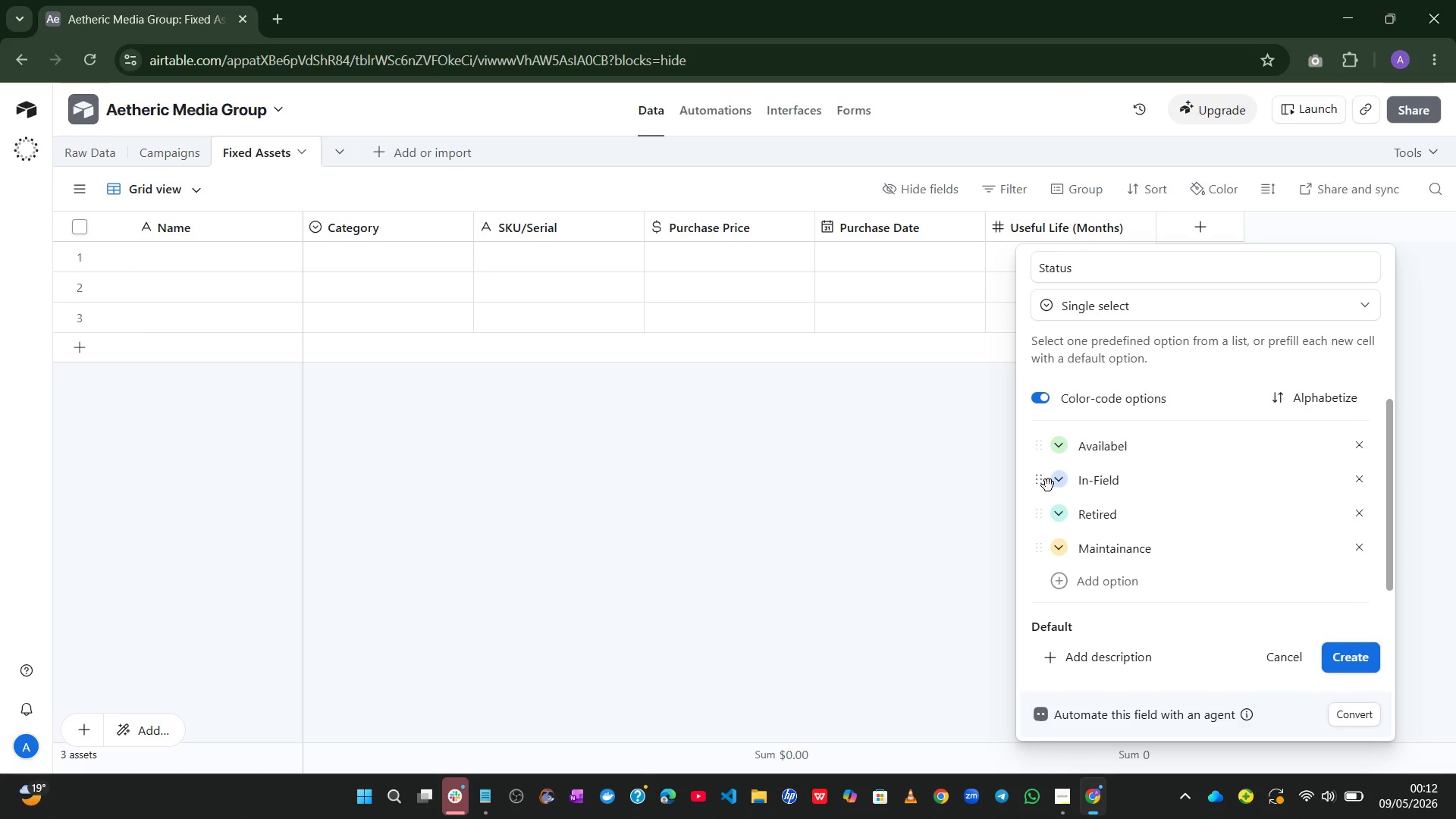 
wait(8.99)
 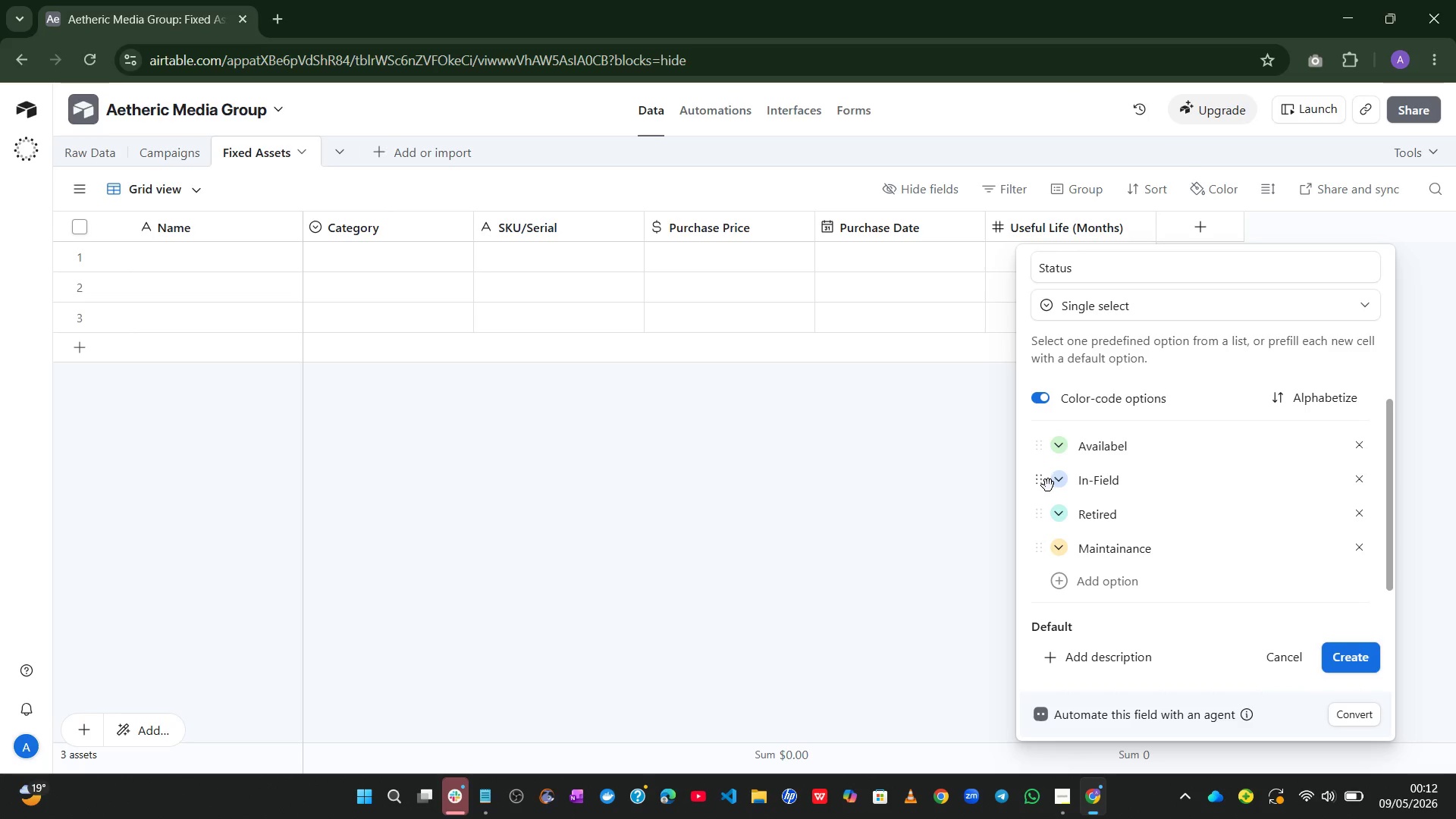 
left_click_drag(start_coordinate=[1040, 509], to_coordinate=[1040, 557])
 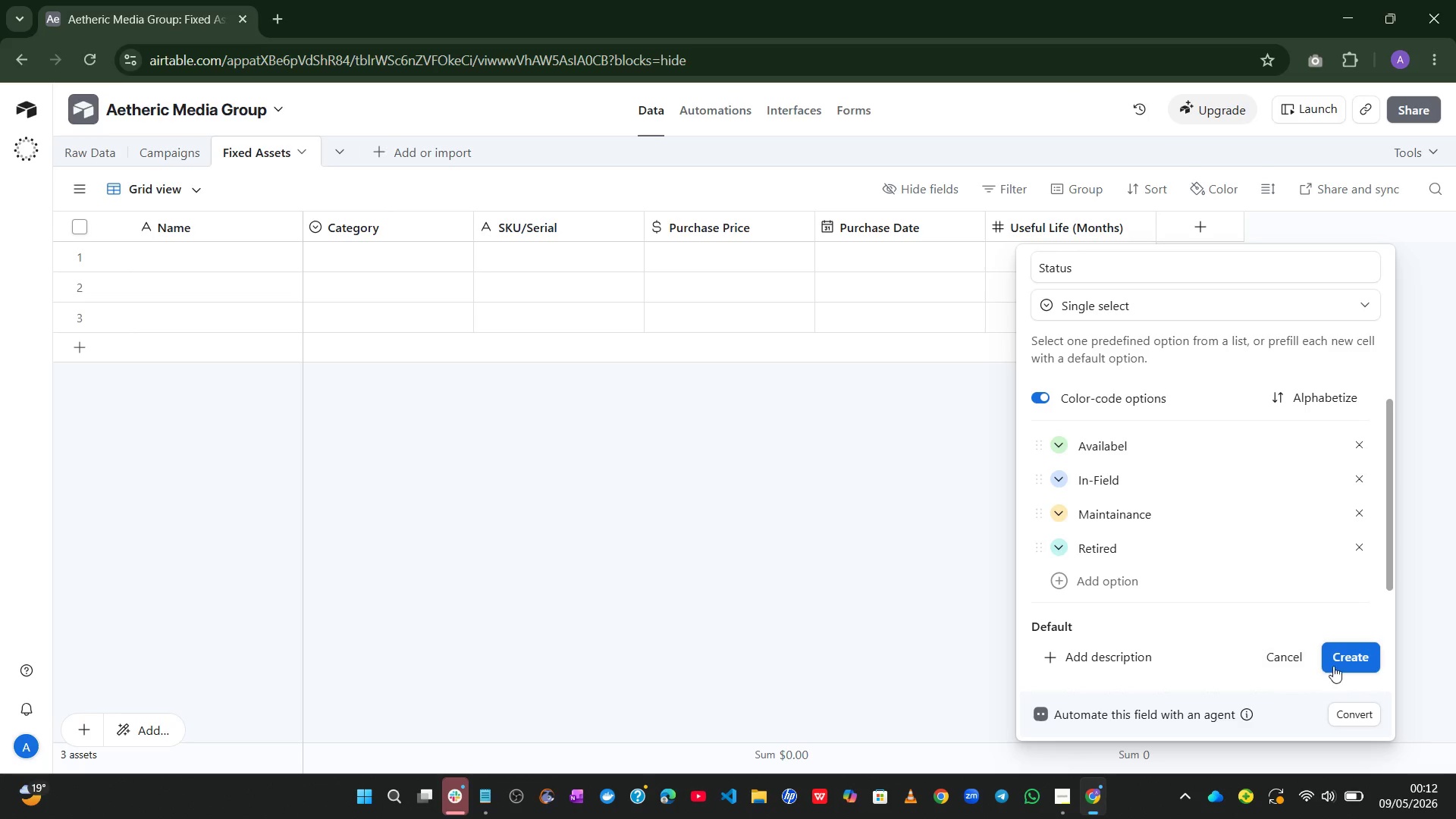 
left_click([1336, 664])
 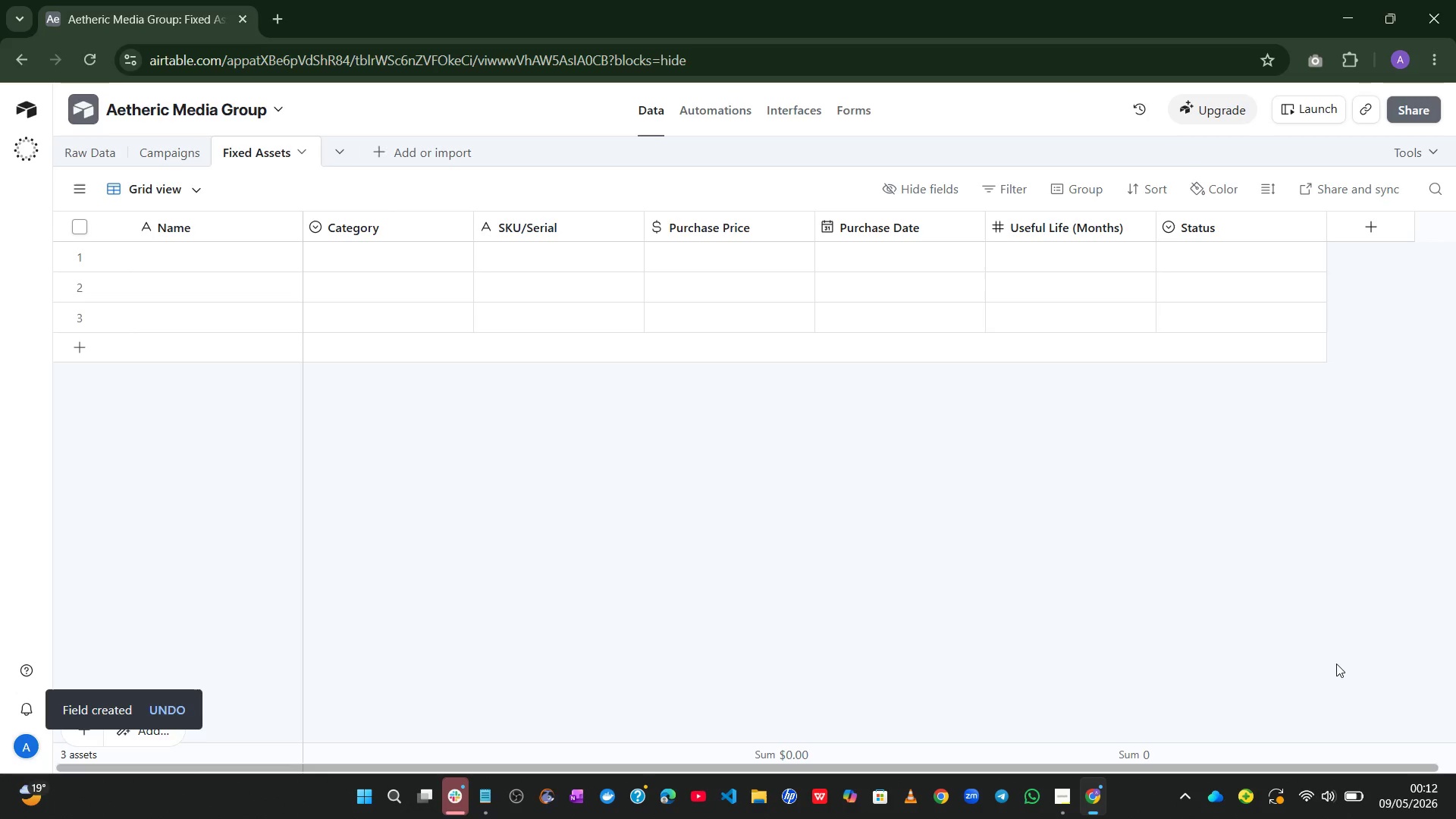 
wait(11.89)
 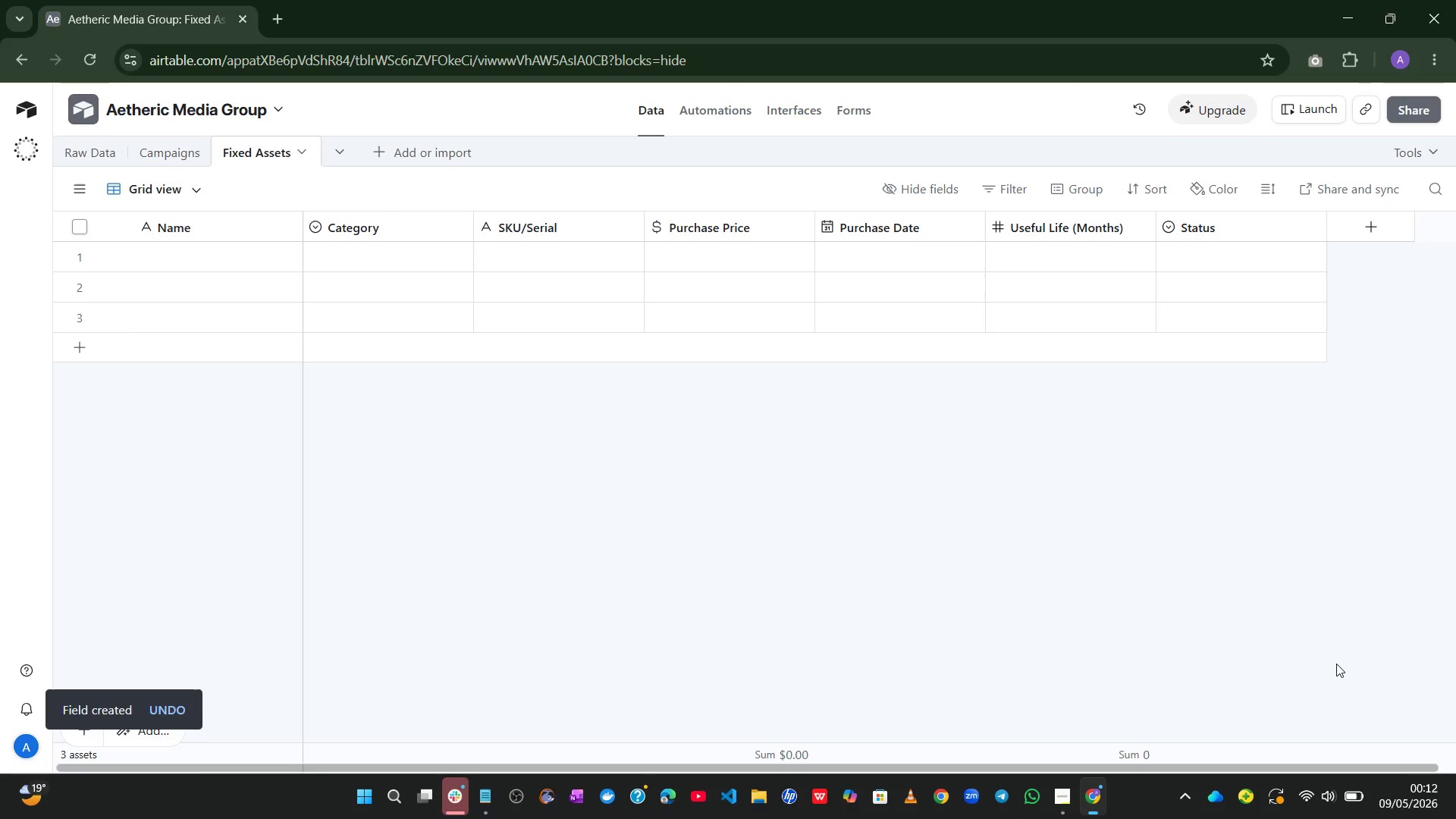 
left_click([1345, 231])
 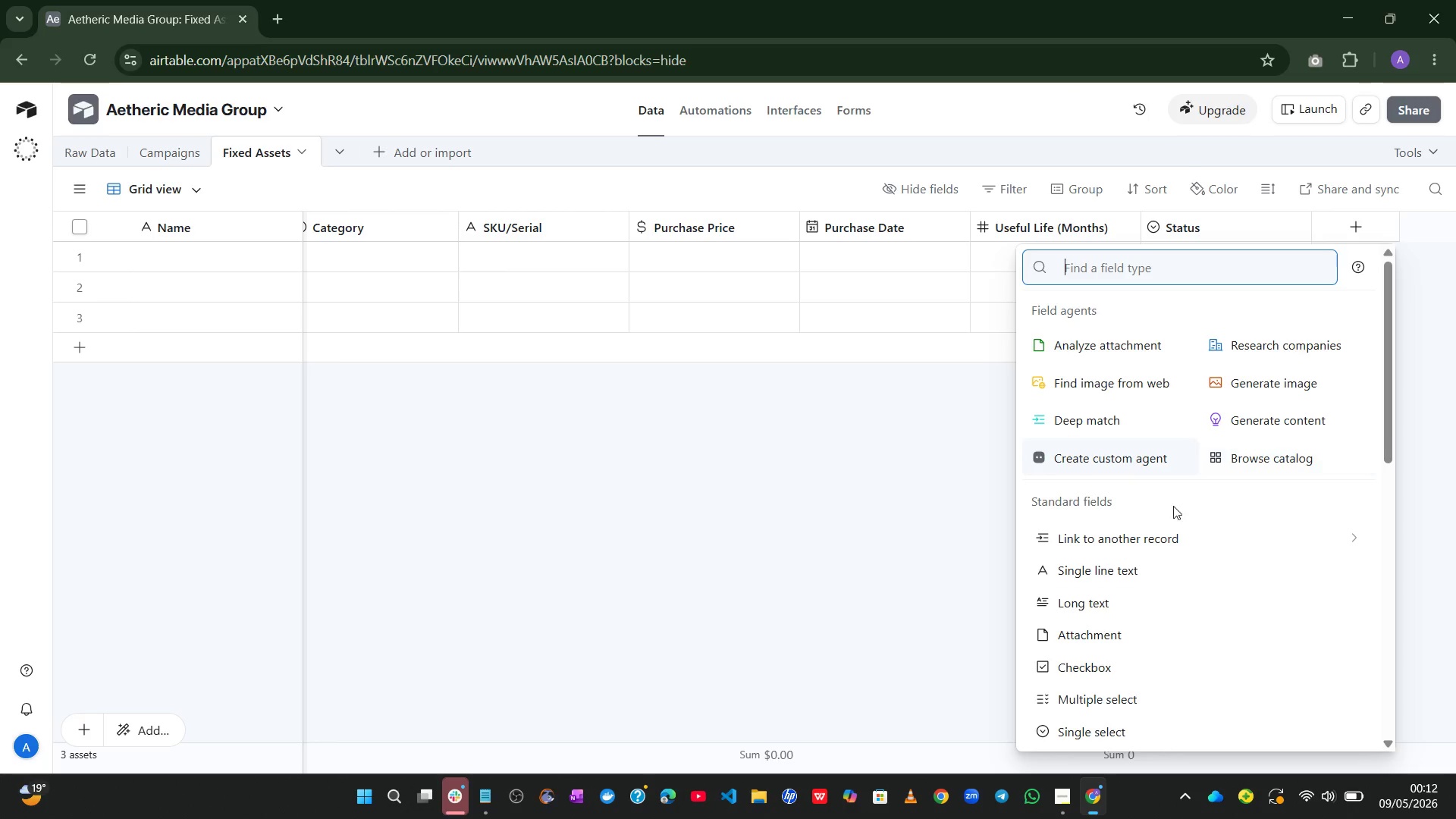 
left_click([1163, 536])
 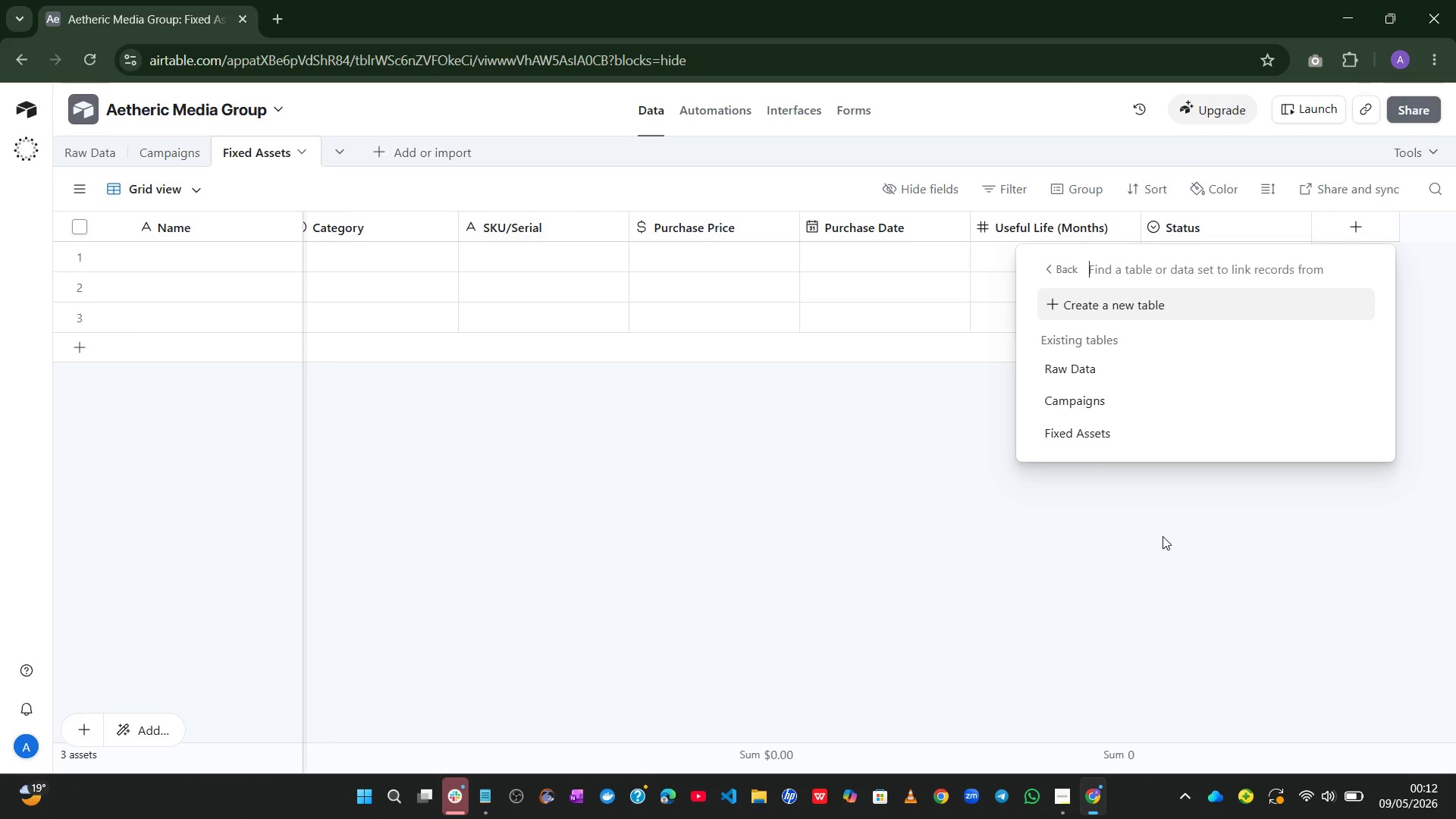 
wait(10.53)
 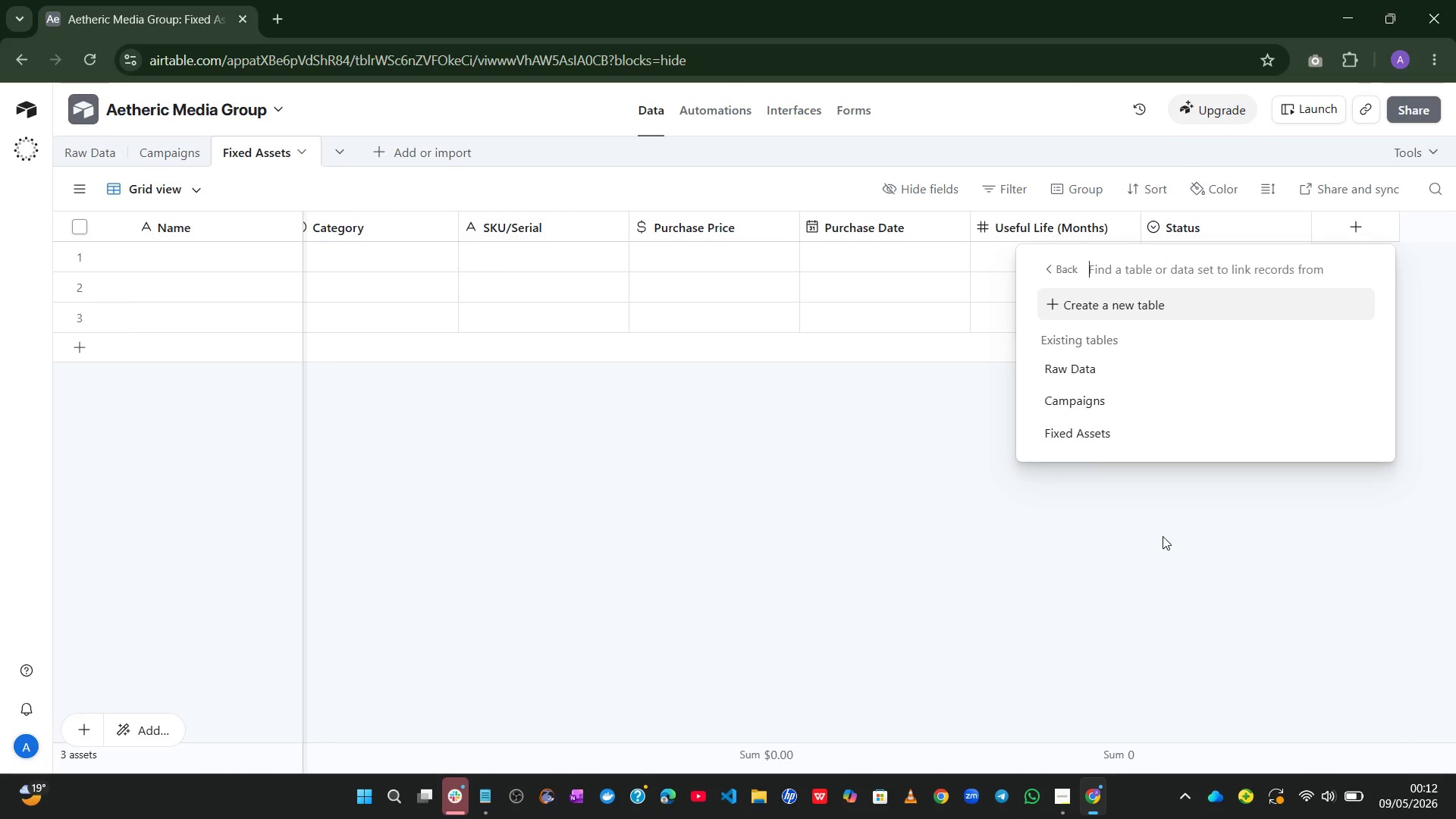 
left_click([1105, 408])
 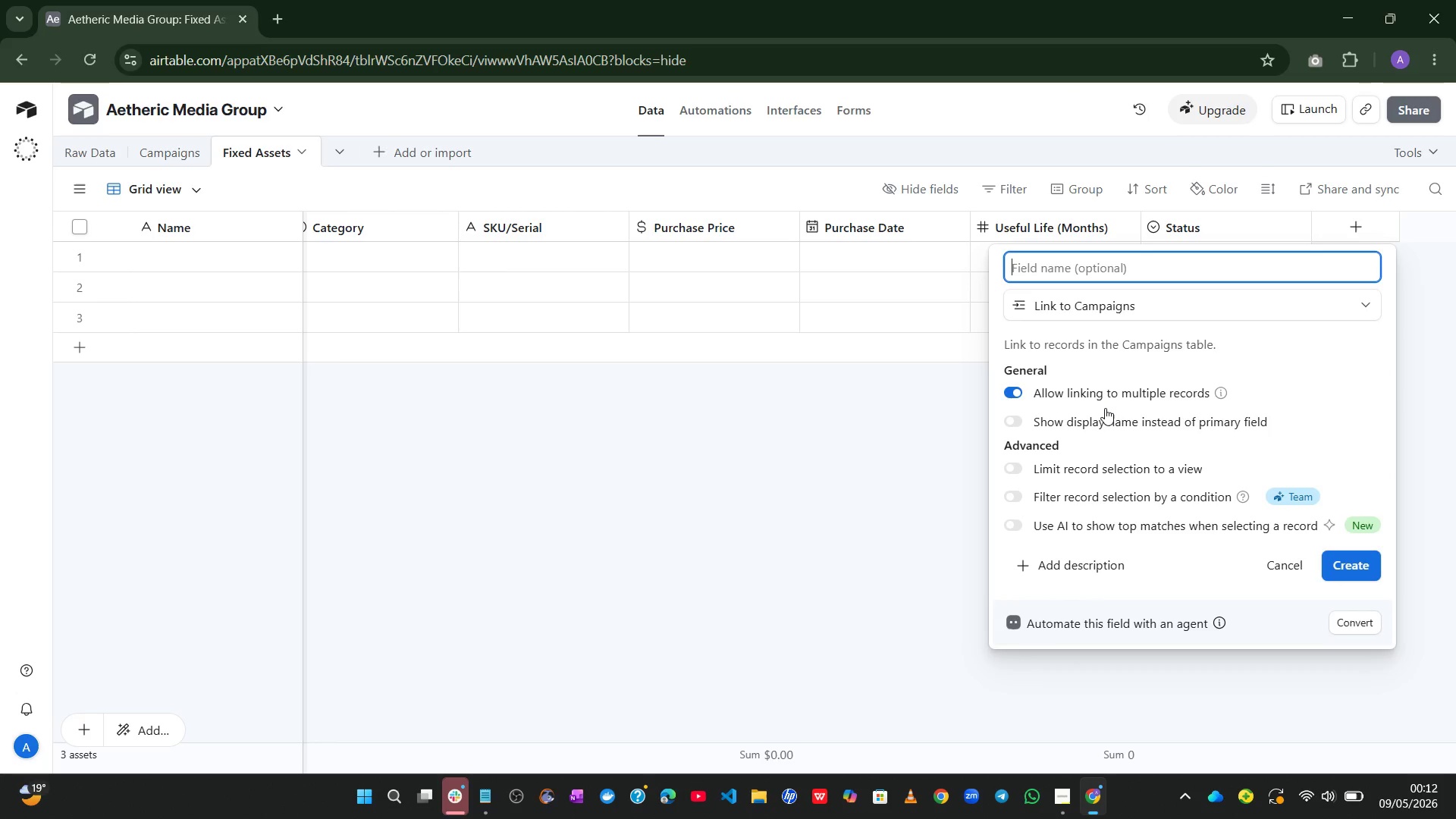 
type(Assigned Campaign)
 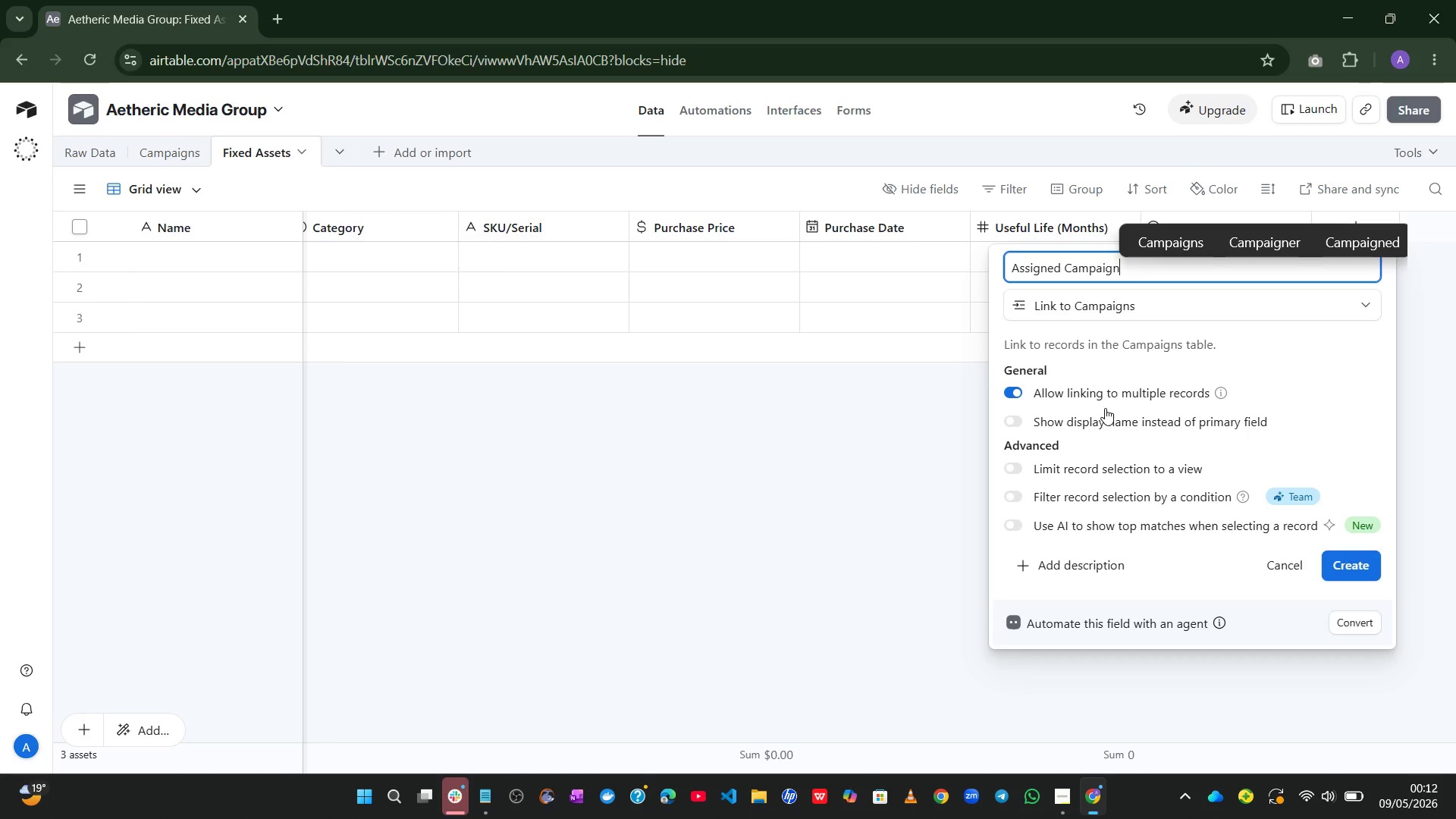 
wait(6.53)
 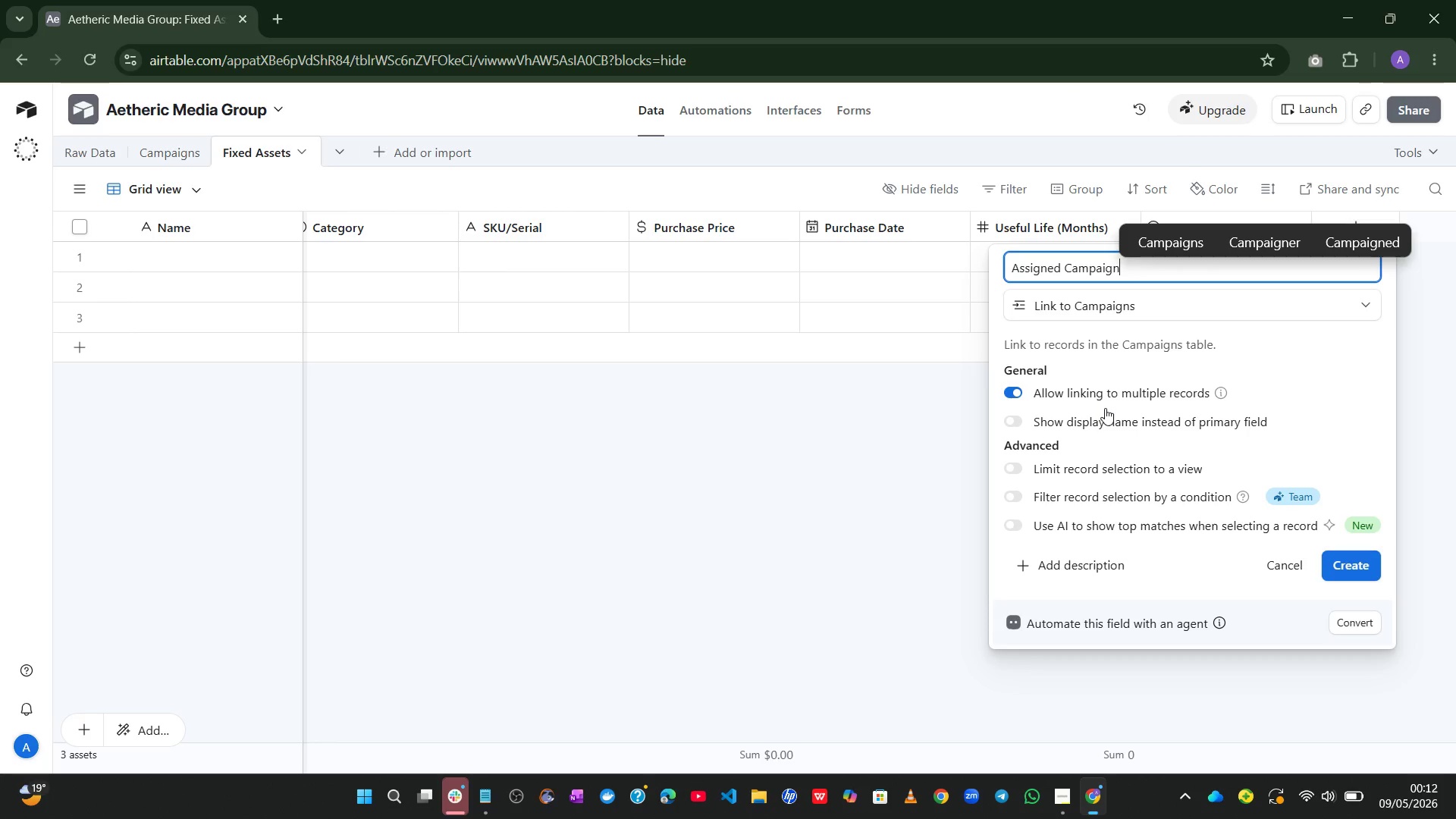 
left_click([1016, 391])
 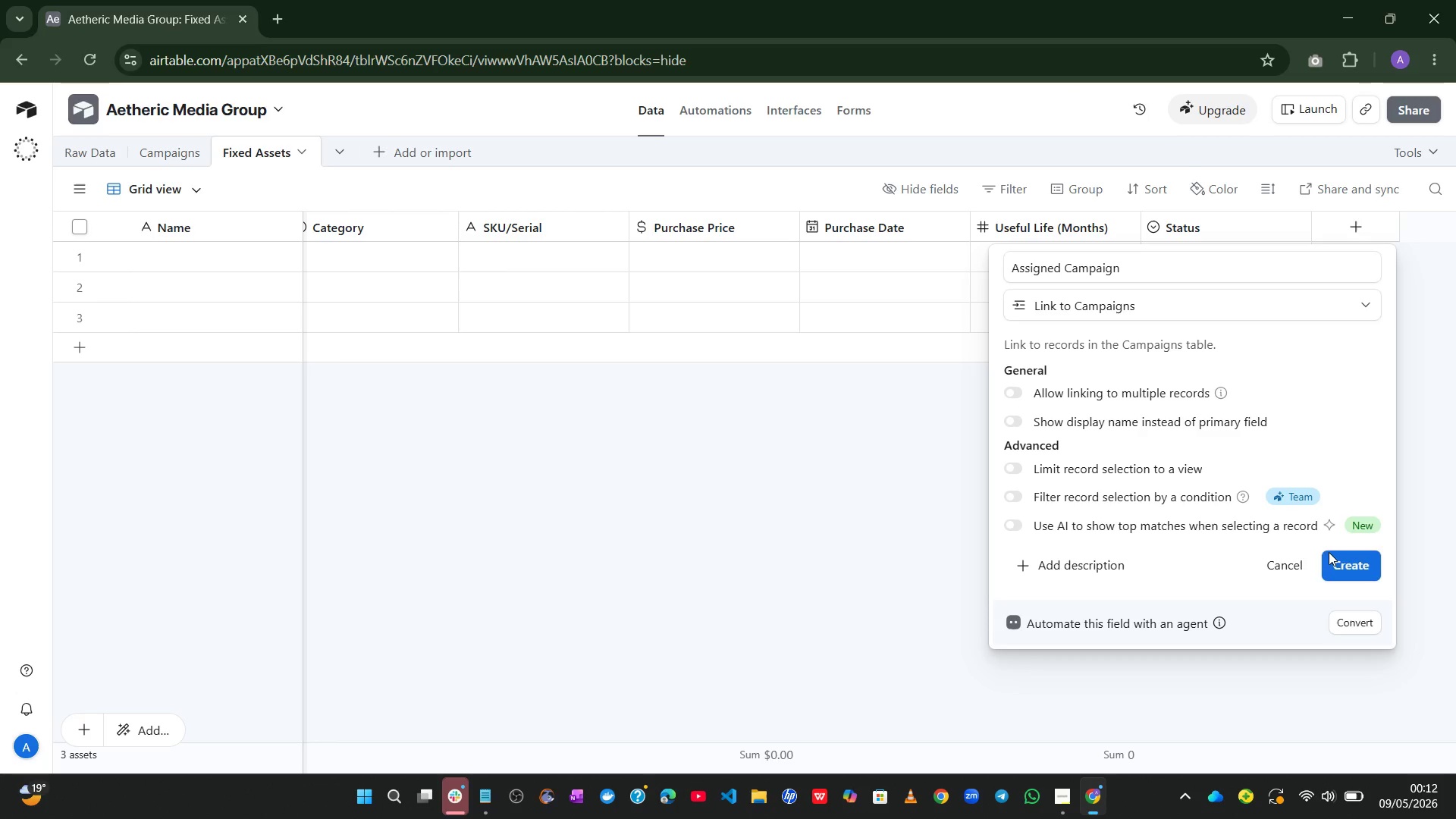 
left_click([1345, 567])
 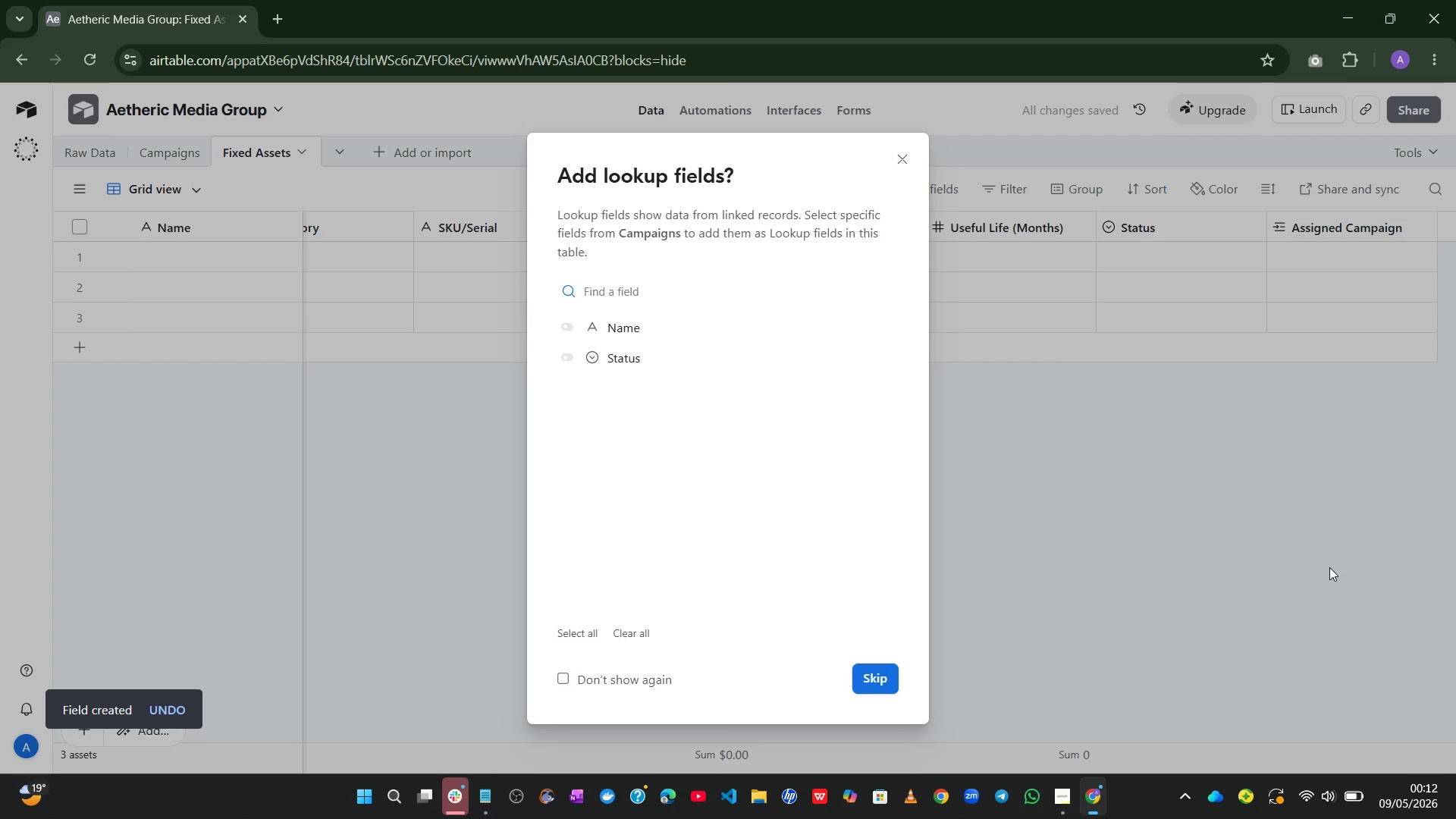 
left_click([877, 685])
 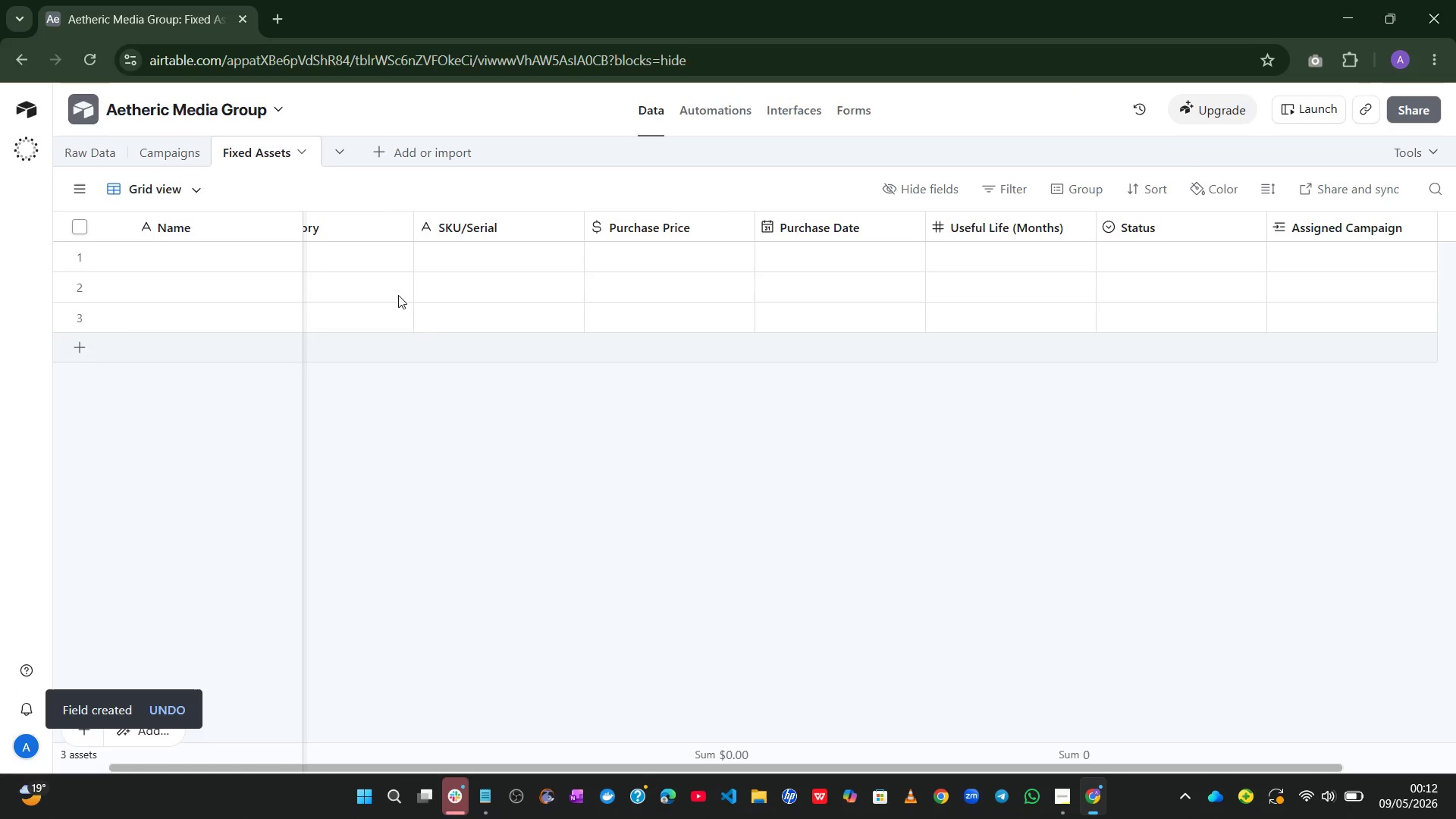 
left_click([150, 138])
 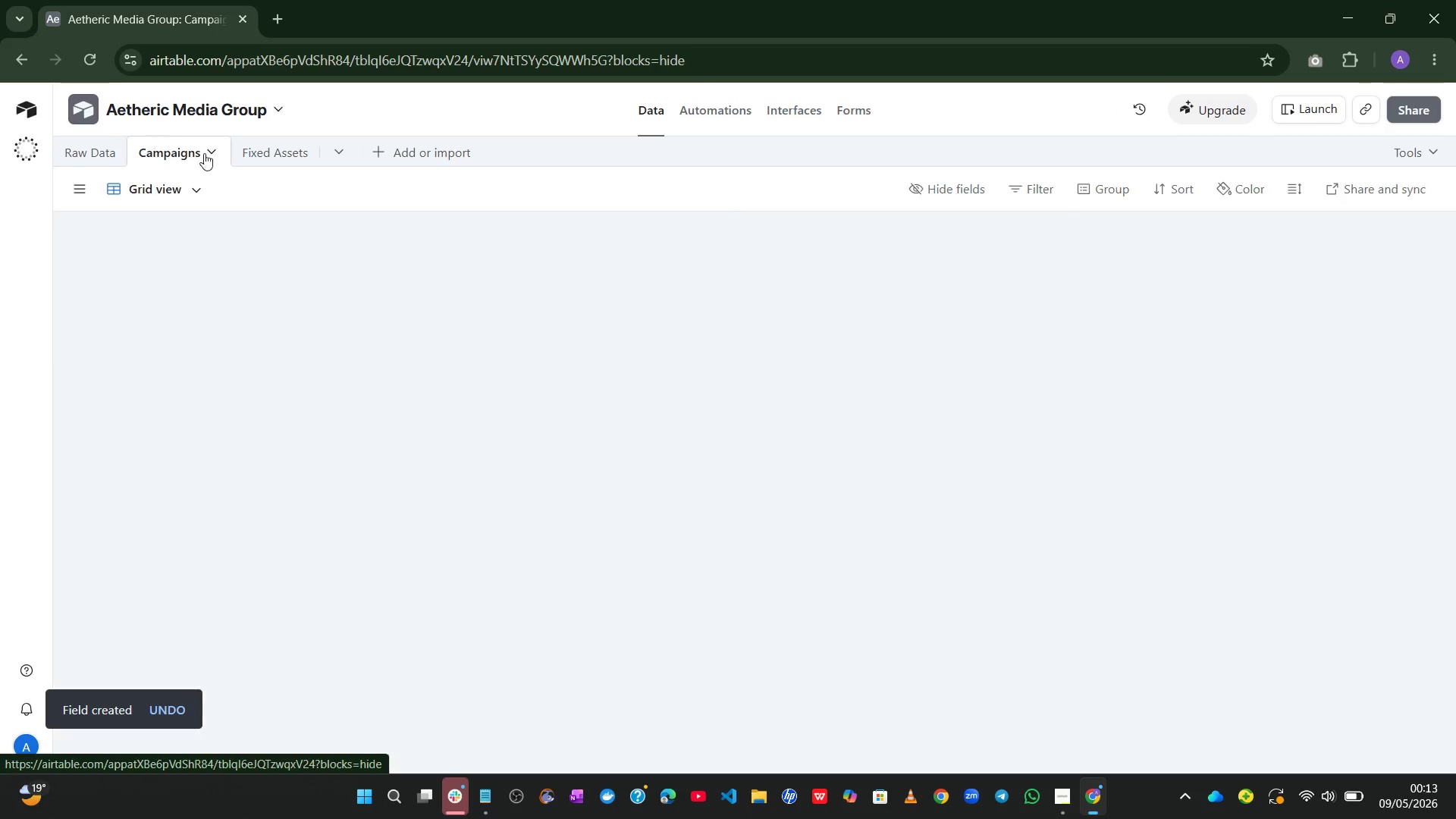 
mouse_move([546, 262])
 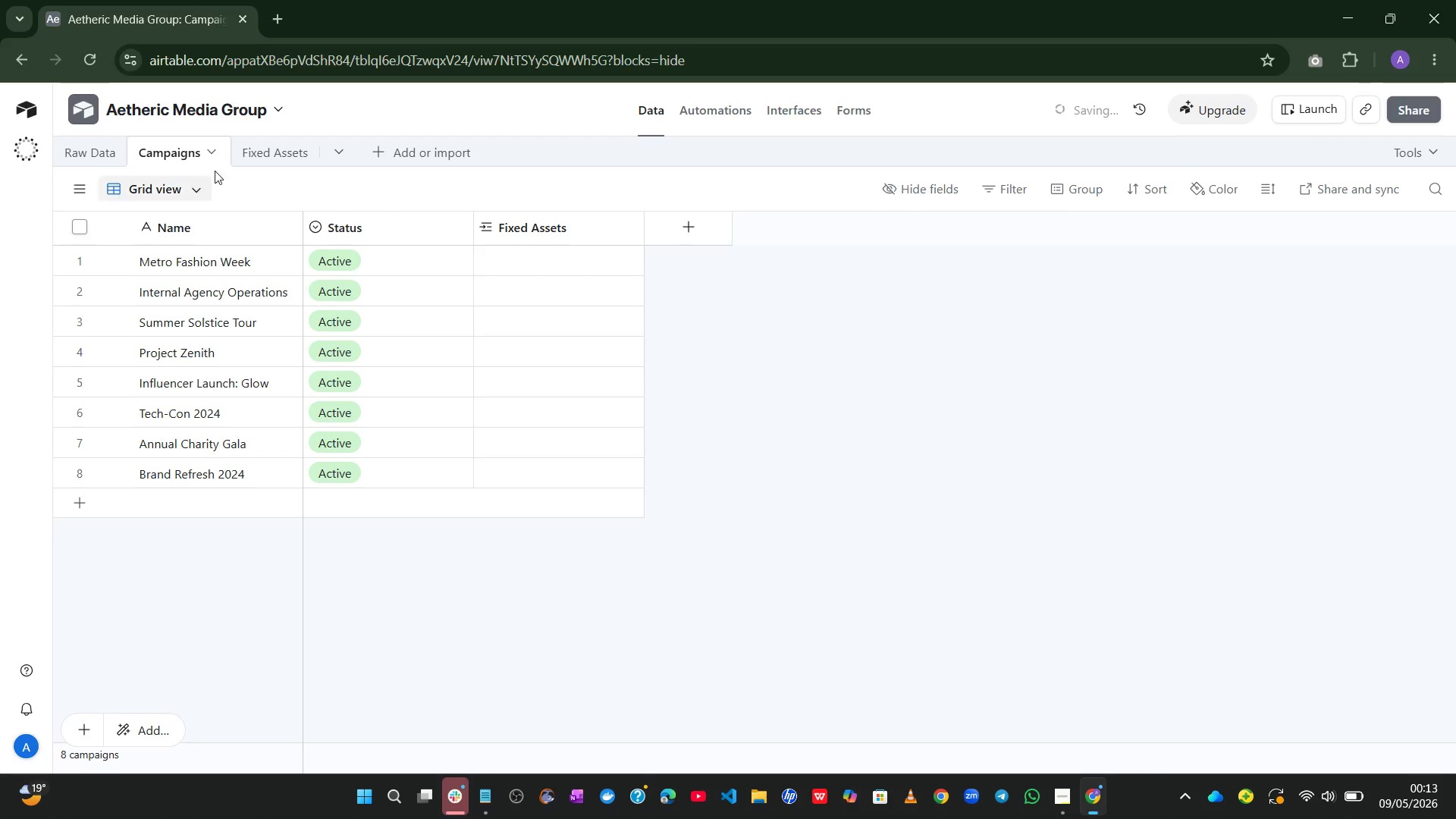 
left_click([263, 162])
 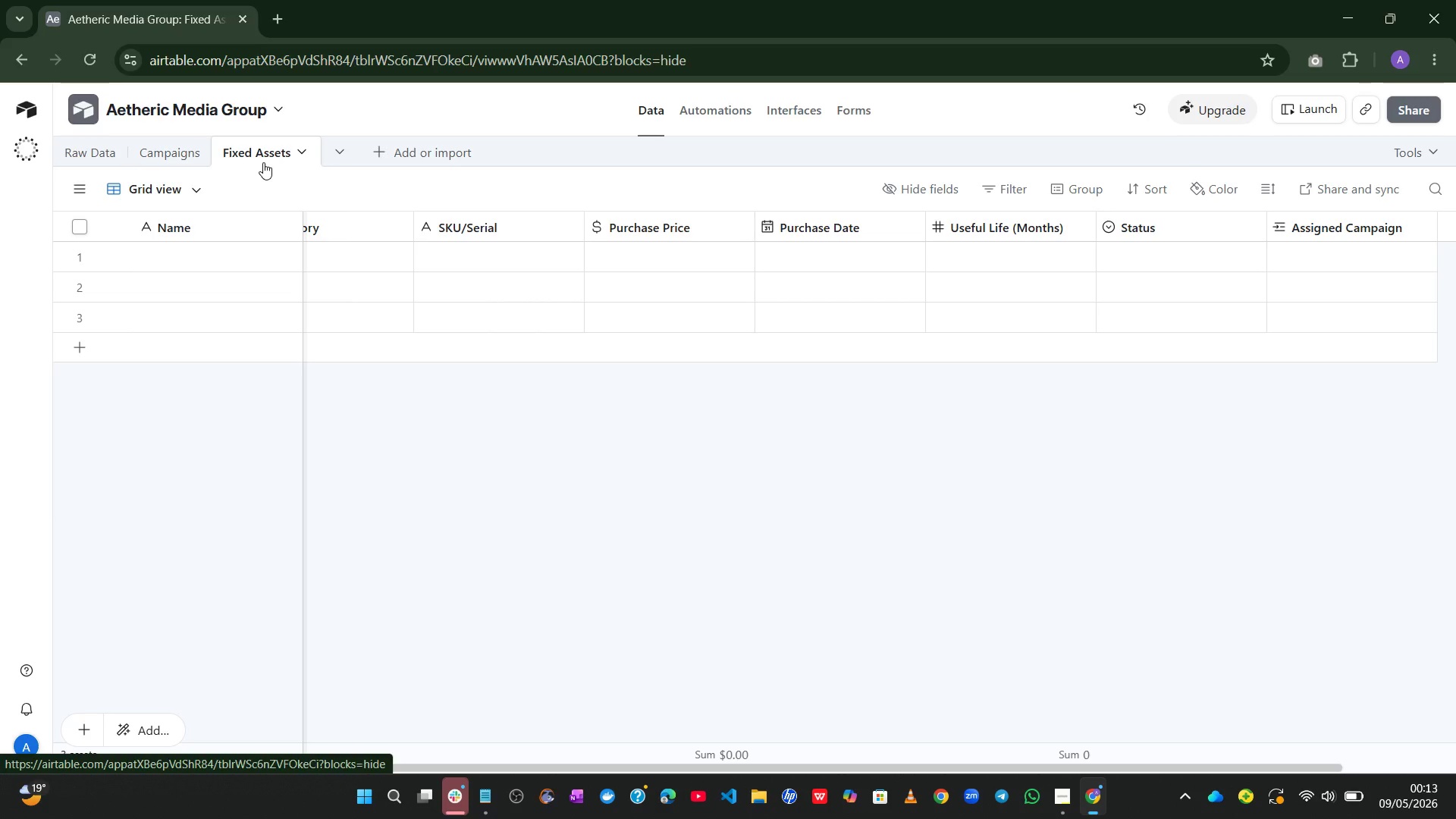 
wait(19.7)
 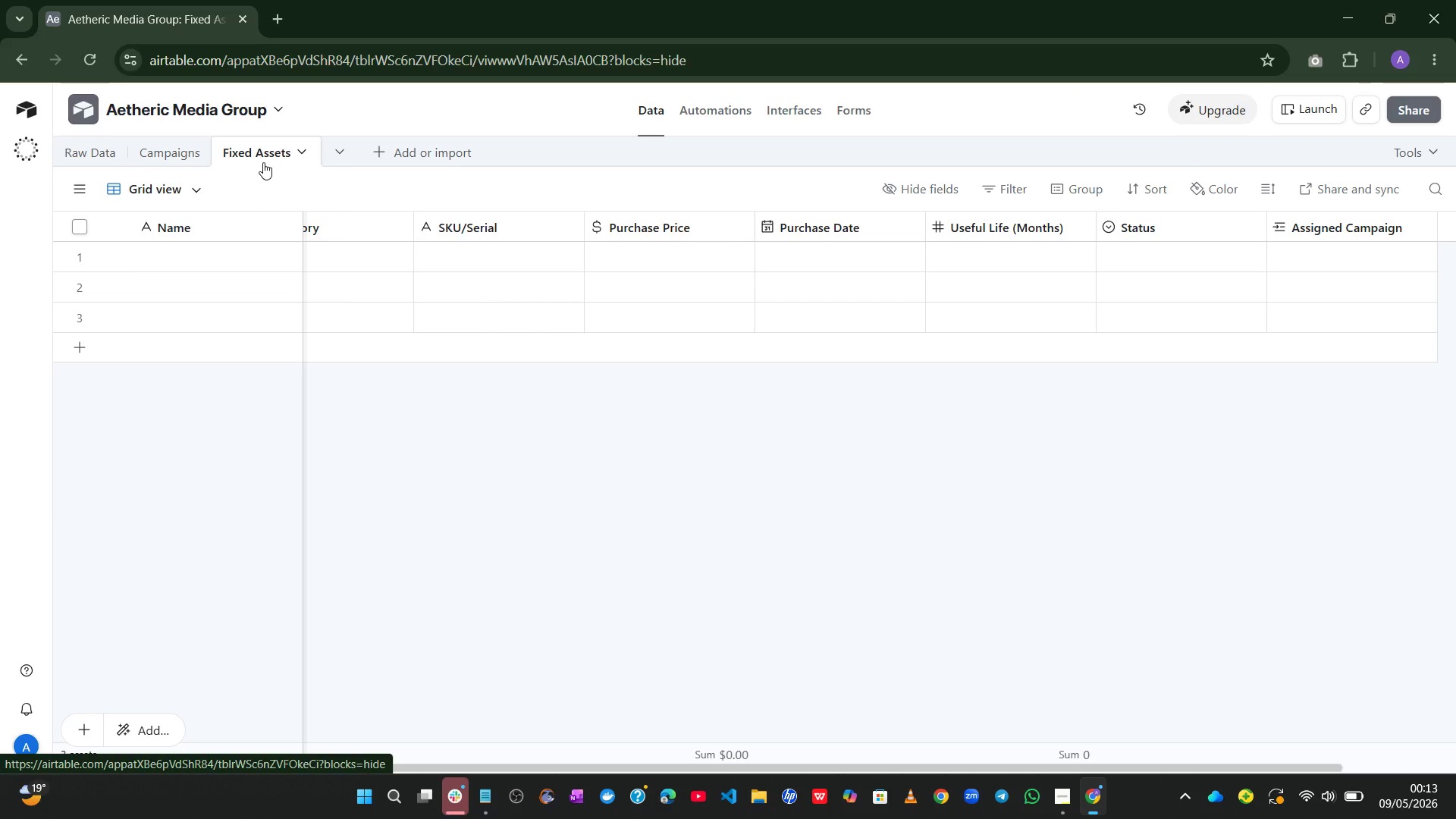 
left_click([1332, 231])
 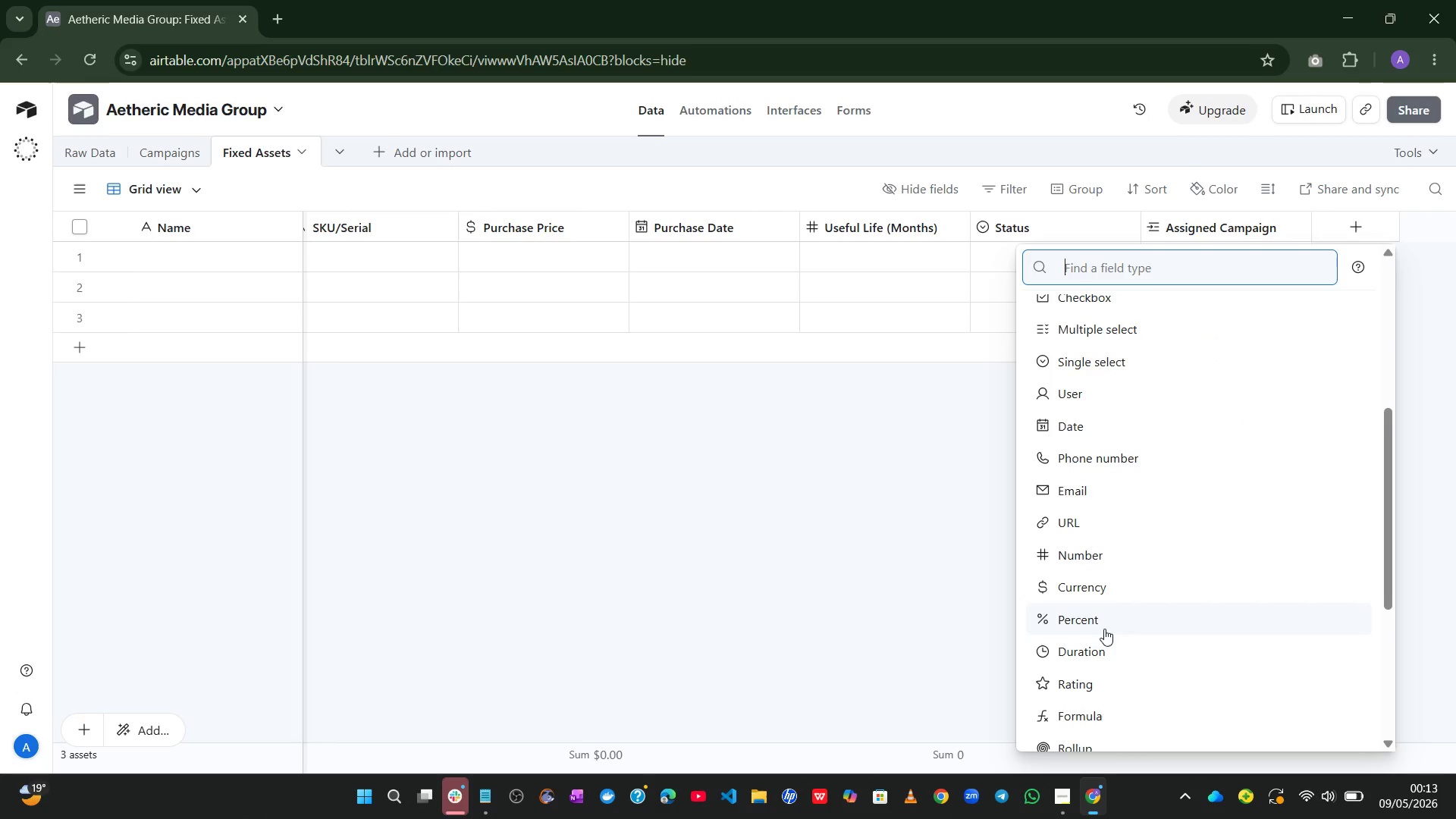 
left_click([1083, 723])
 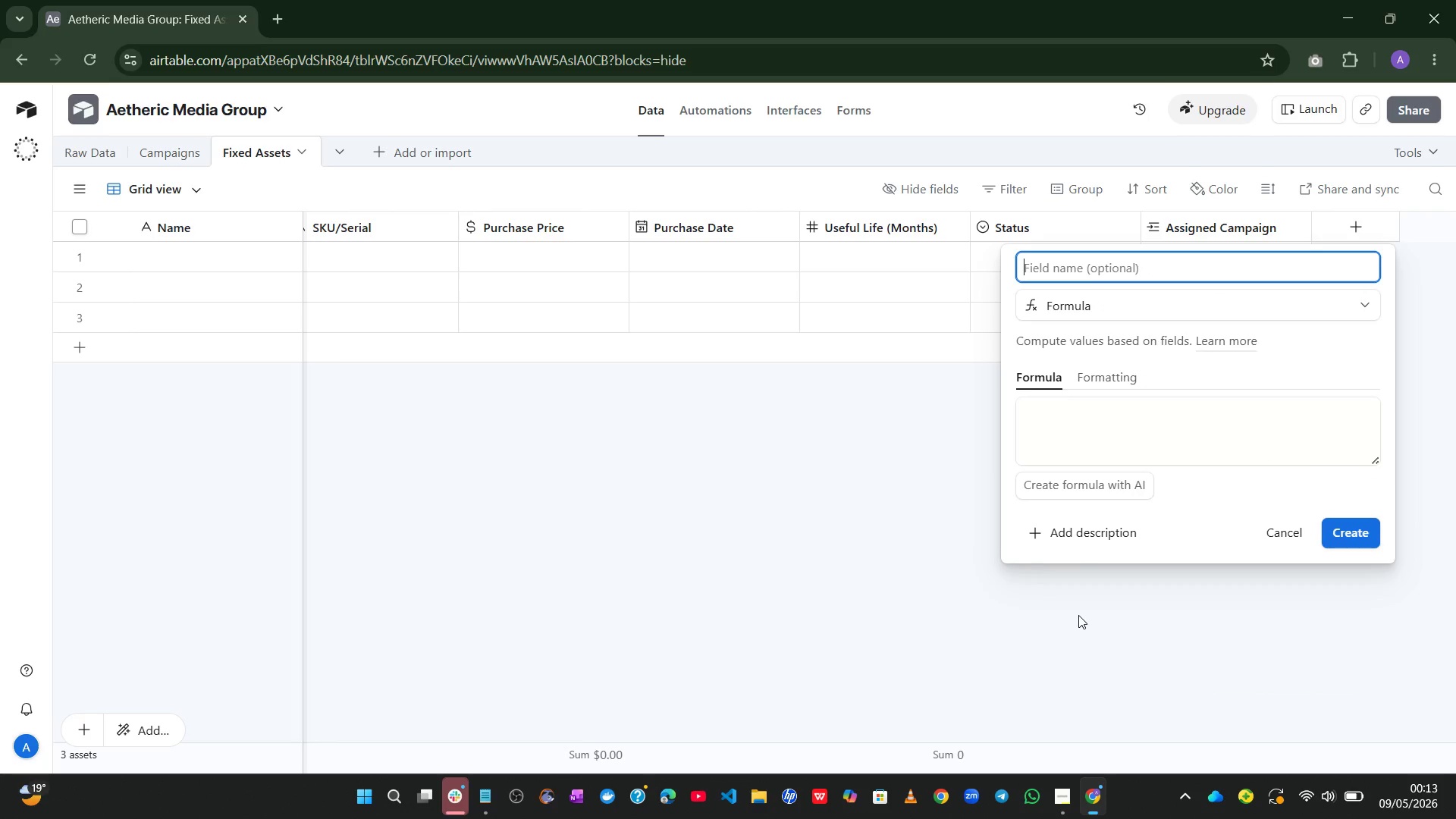 
type(Monthly )
 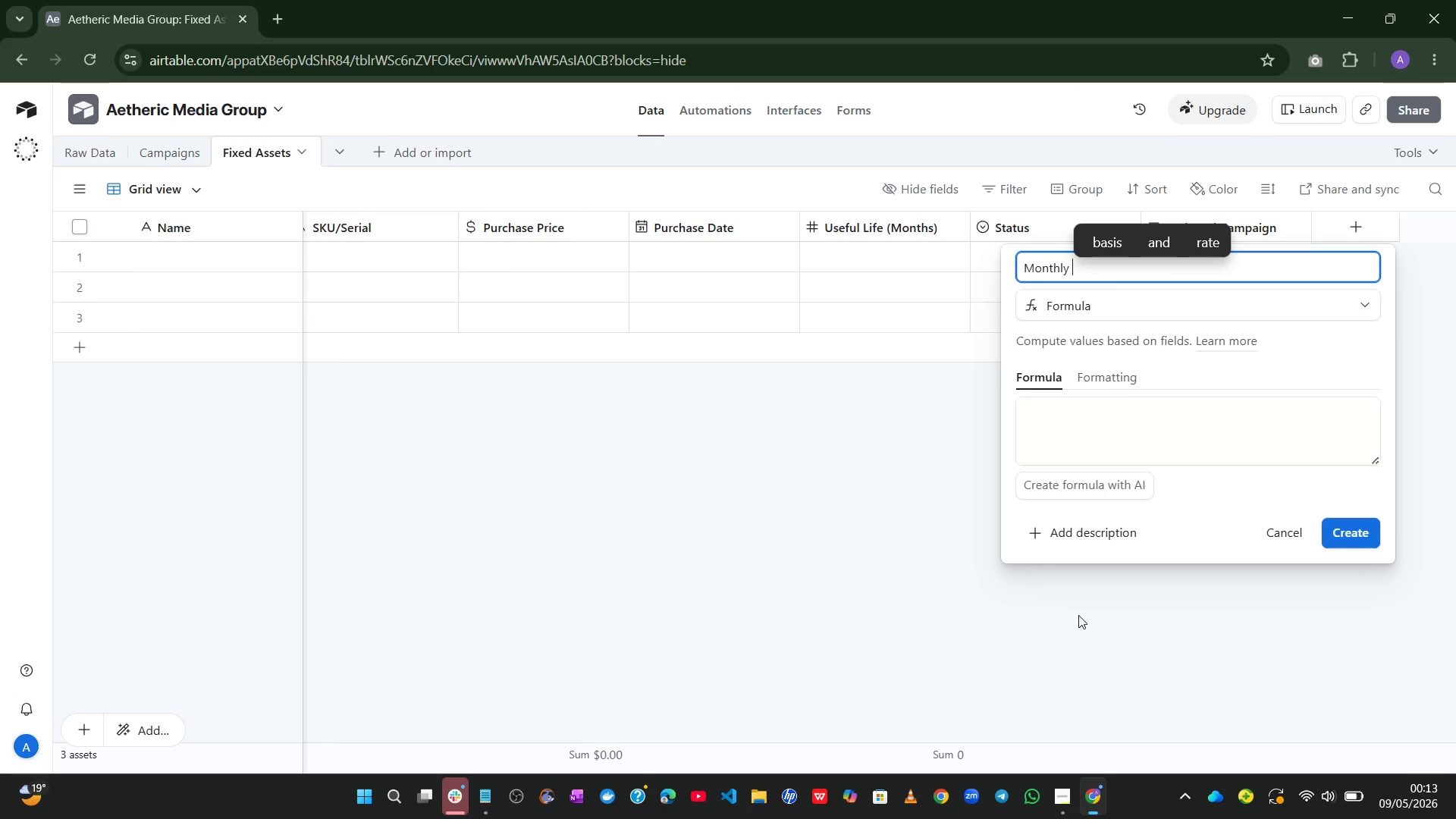 
wait(8.78)
 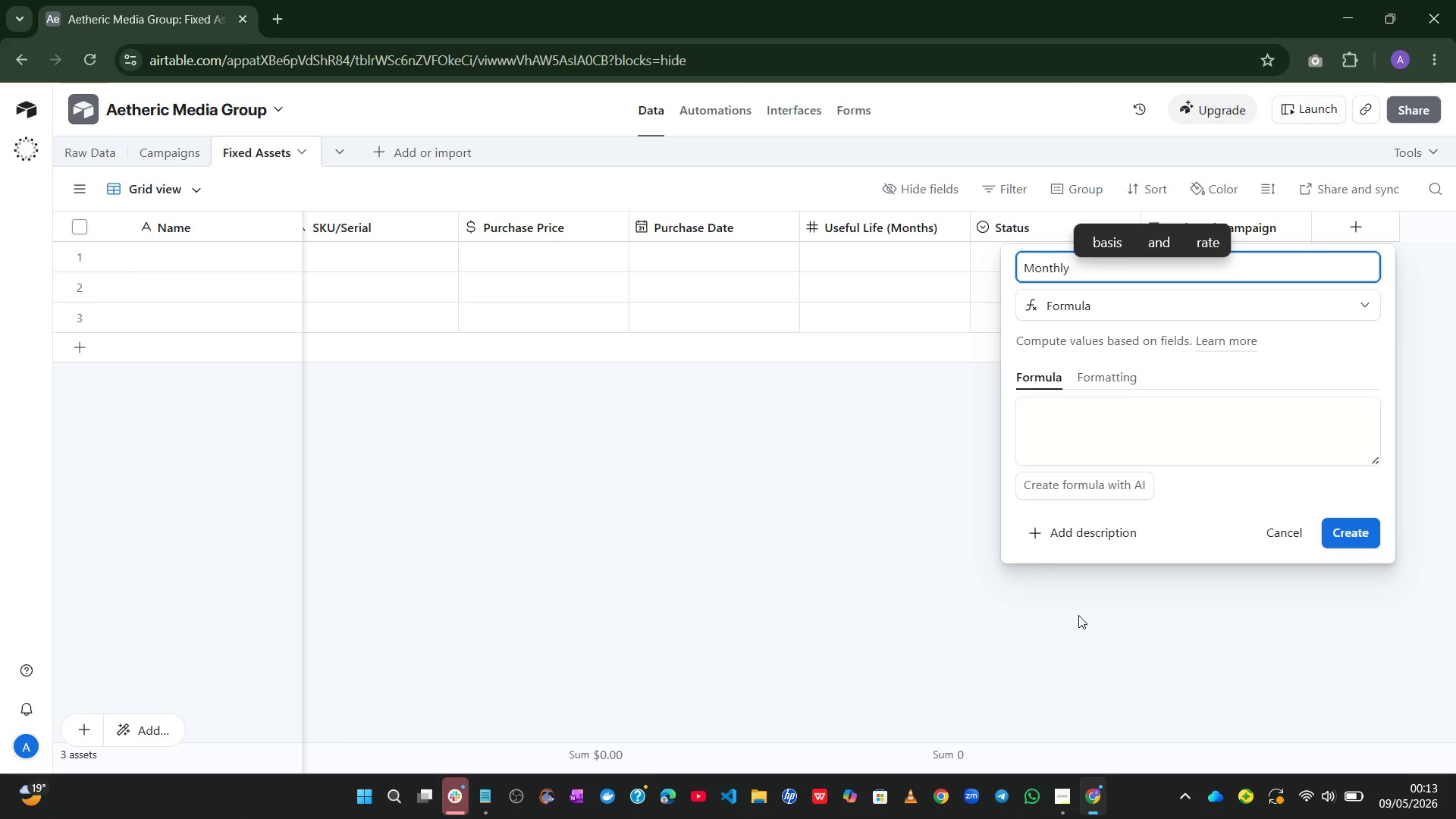 
type(Depreciation)
 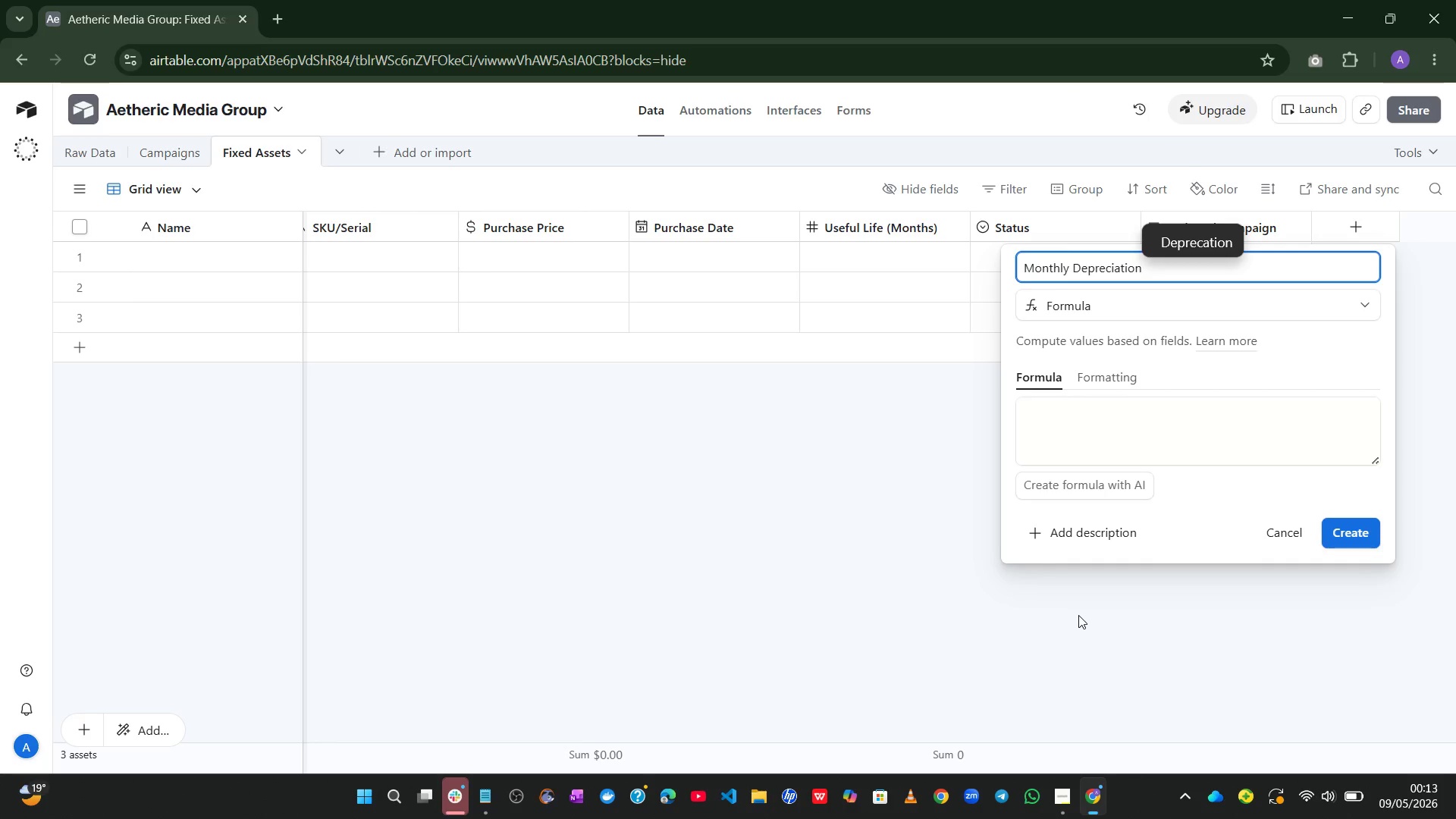 
wait(15.12)
 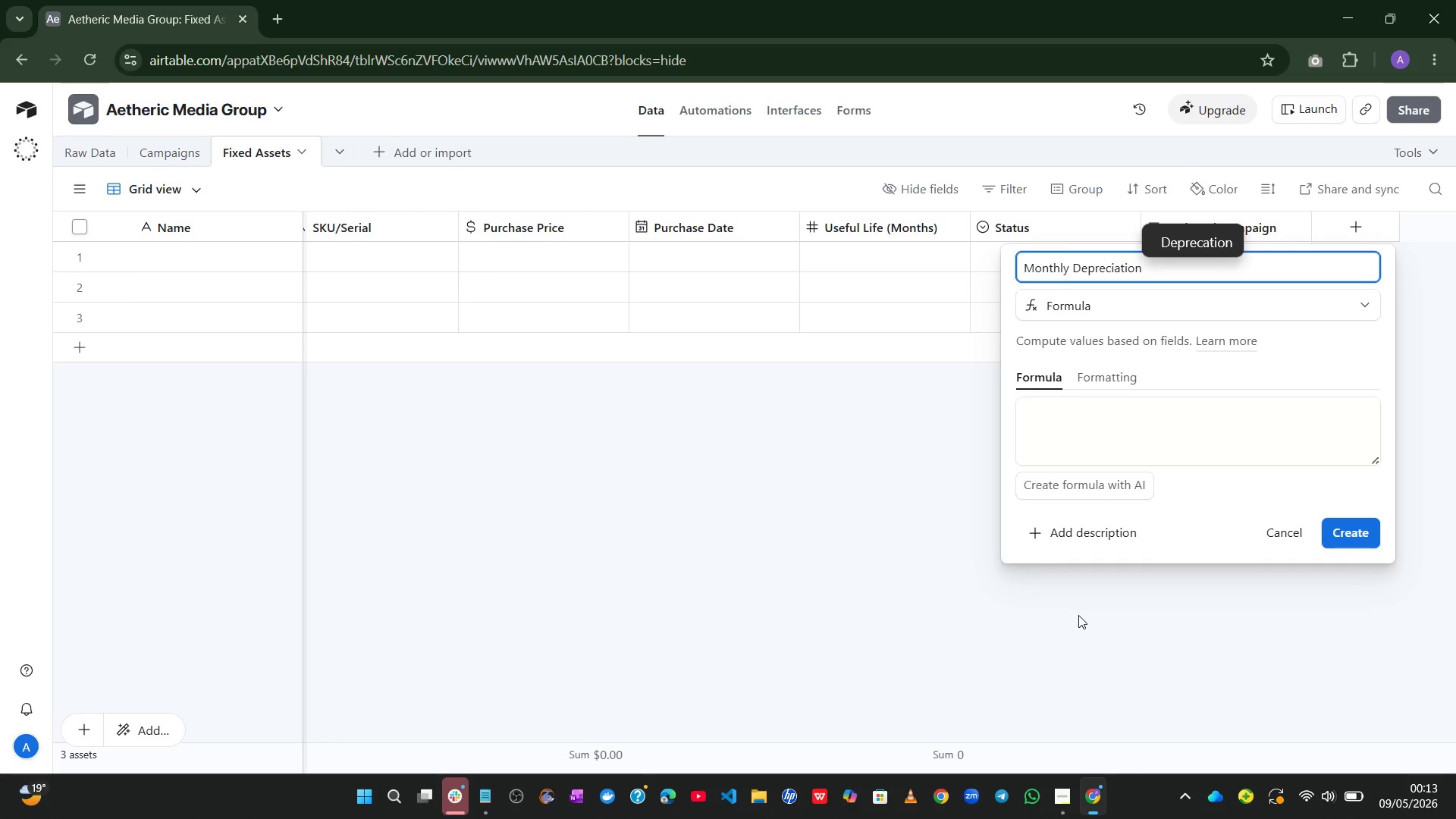 
left_click_drag(start_coordinate=[1380, 461], to_coordinate=[1376, 457])
 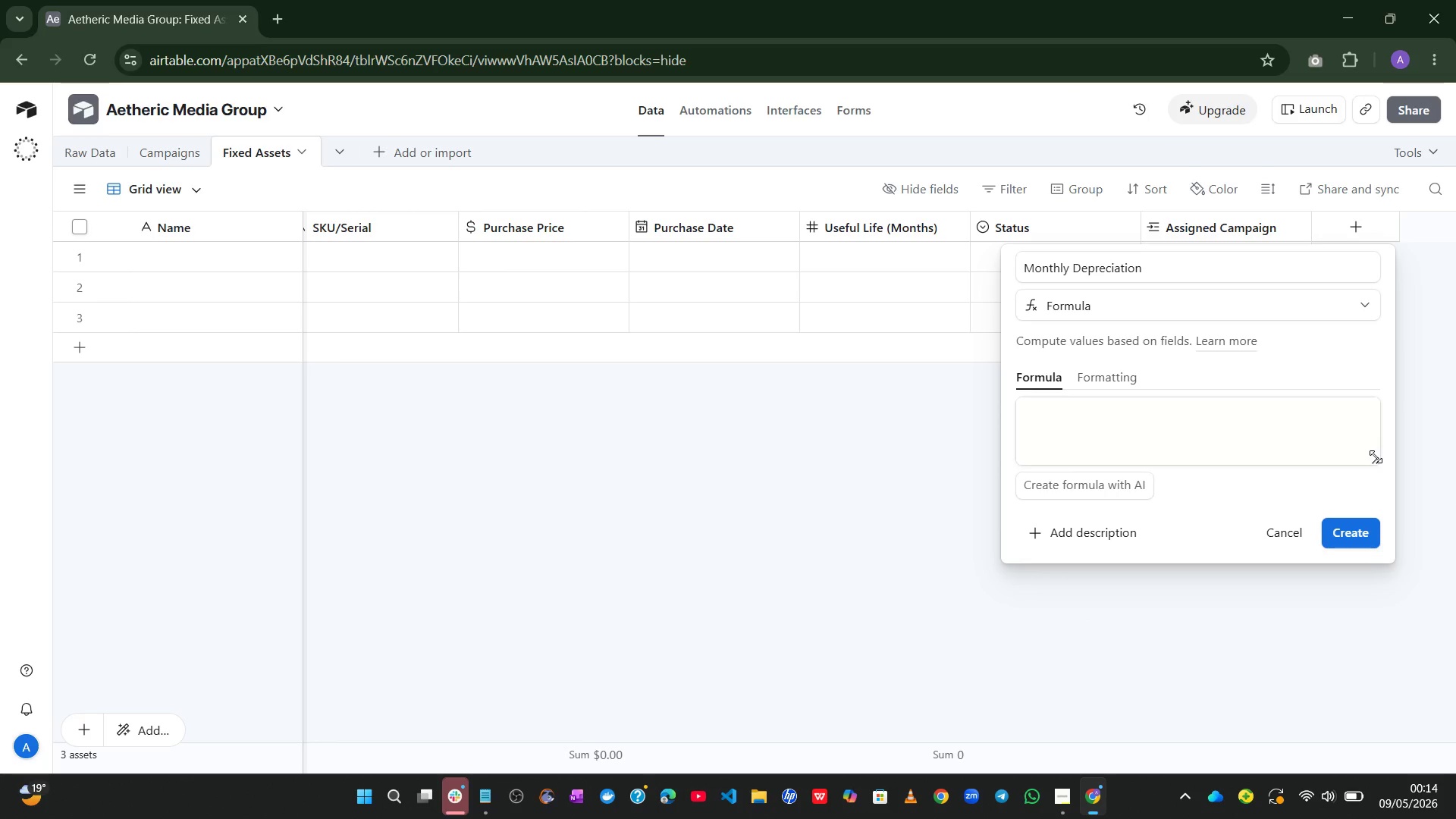 
left_click_drag(start_coordinate=[1376, 457], to_coordinate=[1329, 676])
 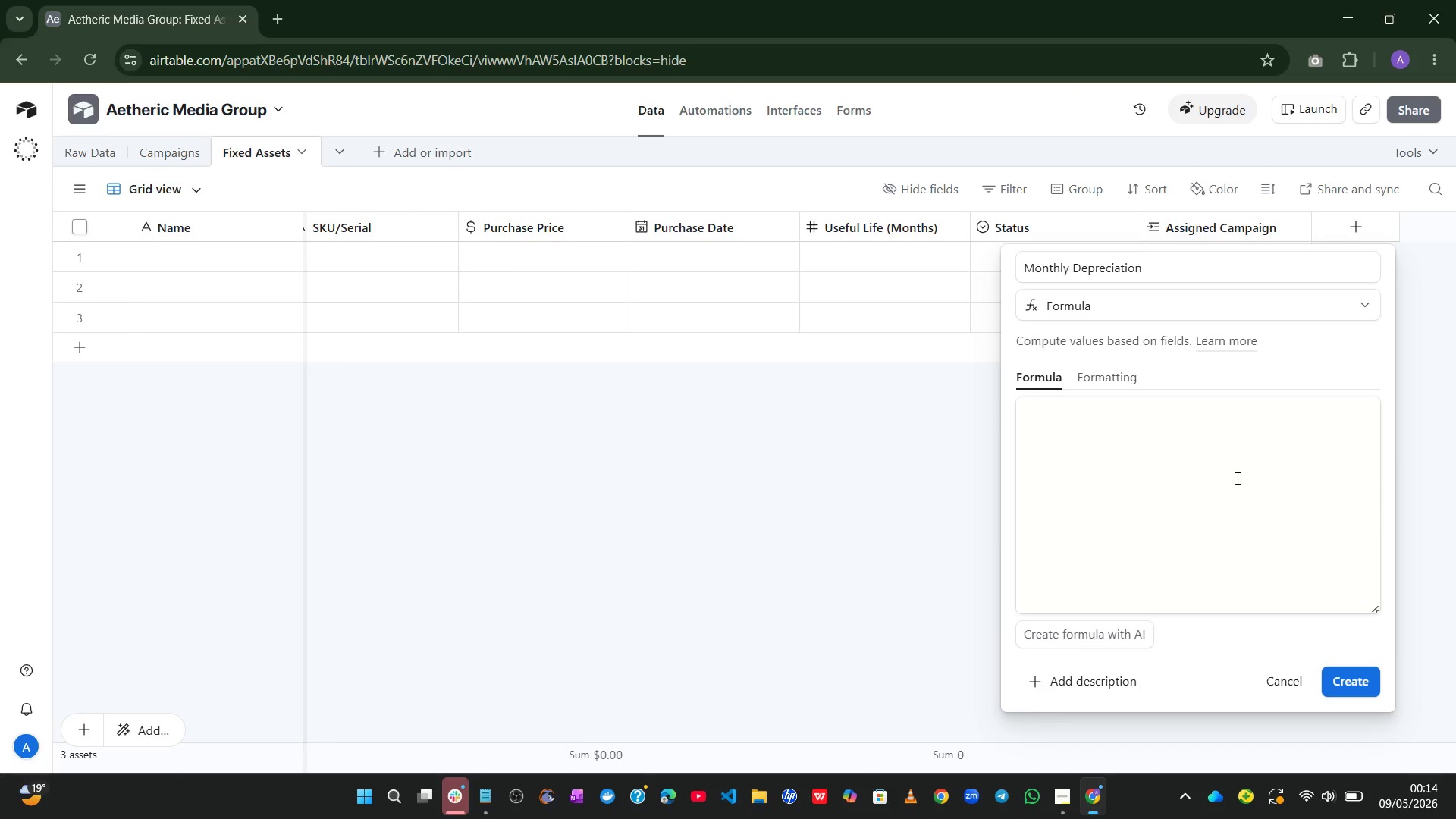 
left_click([1236, 478])
 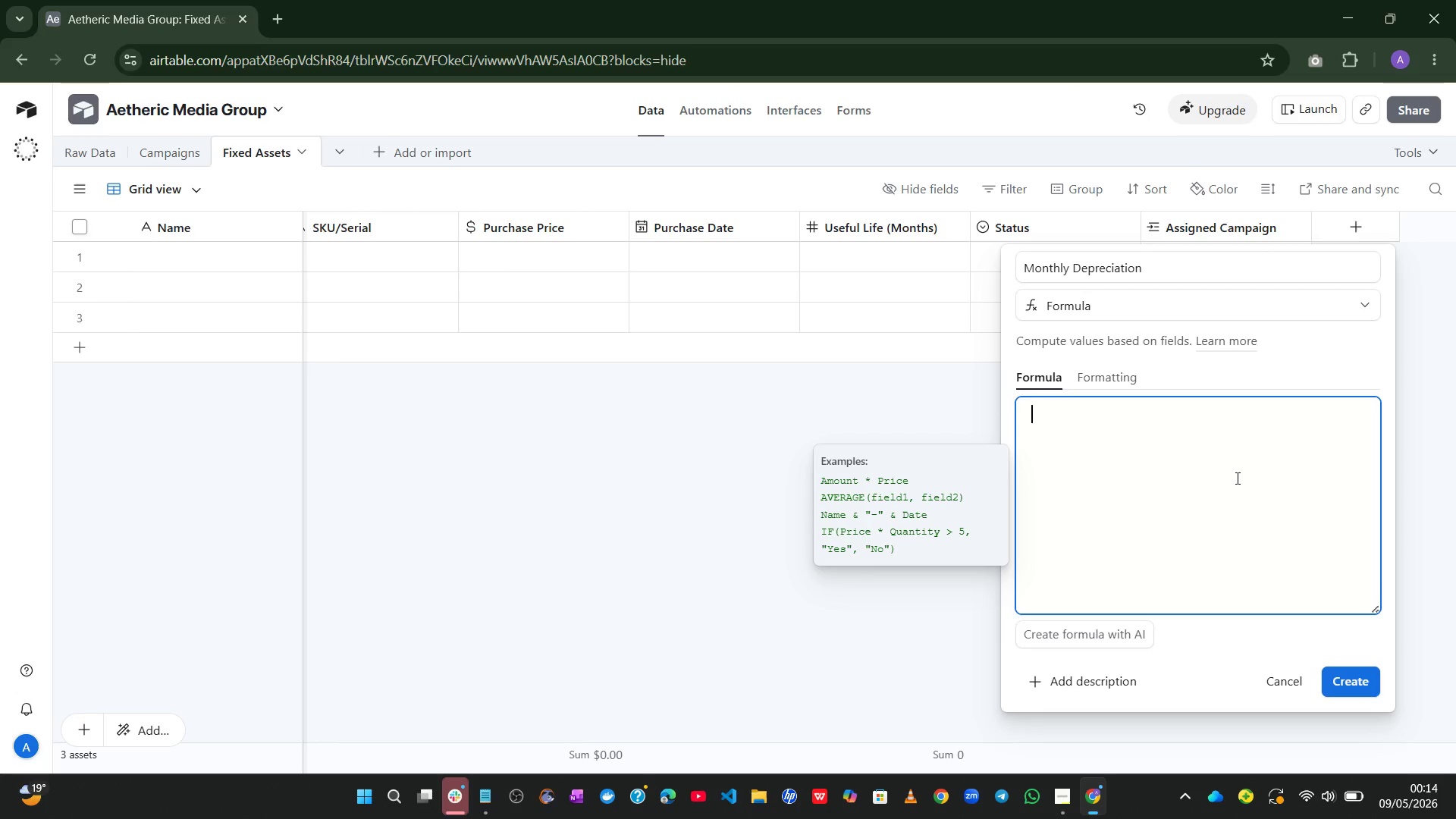 
wait(5.48)
 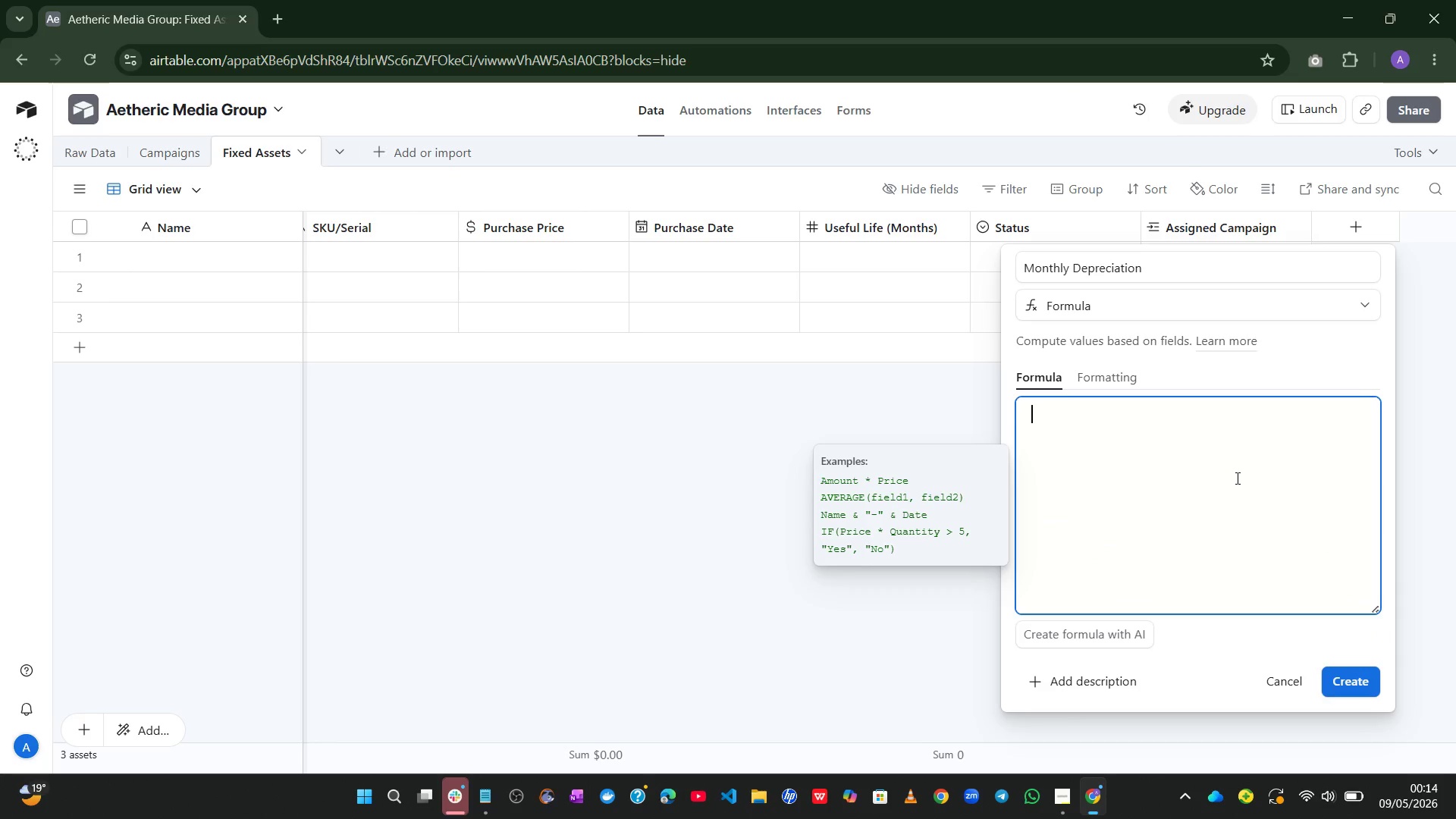 
type(if)
key(Tab)
type(us)
key(Tab)
 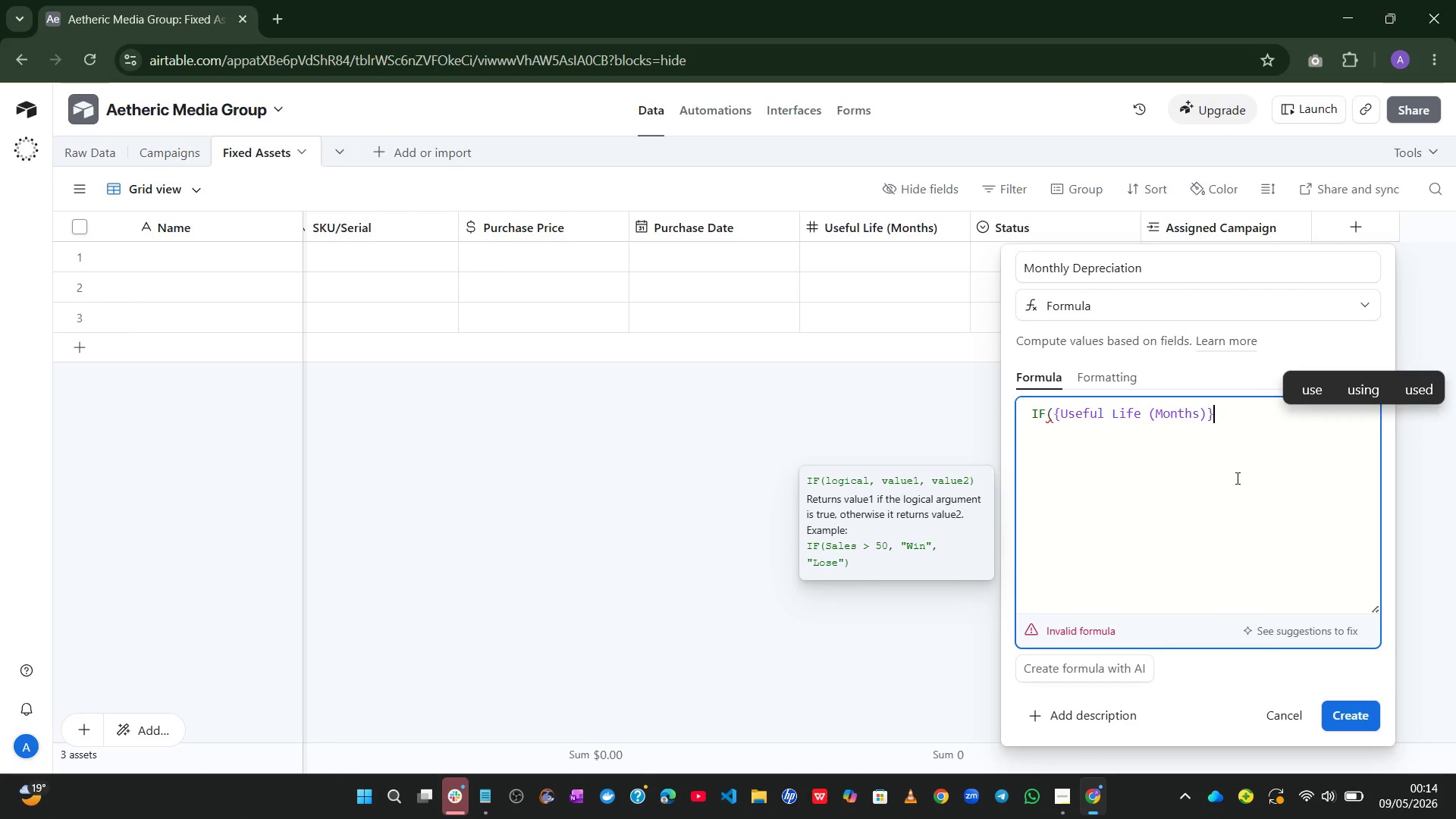 
type(>0,pur)
key(Tab)
 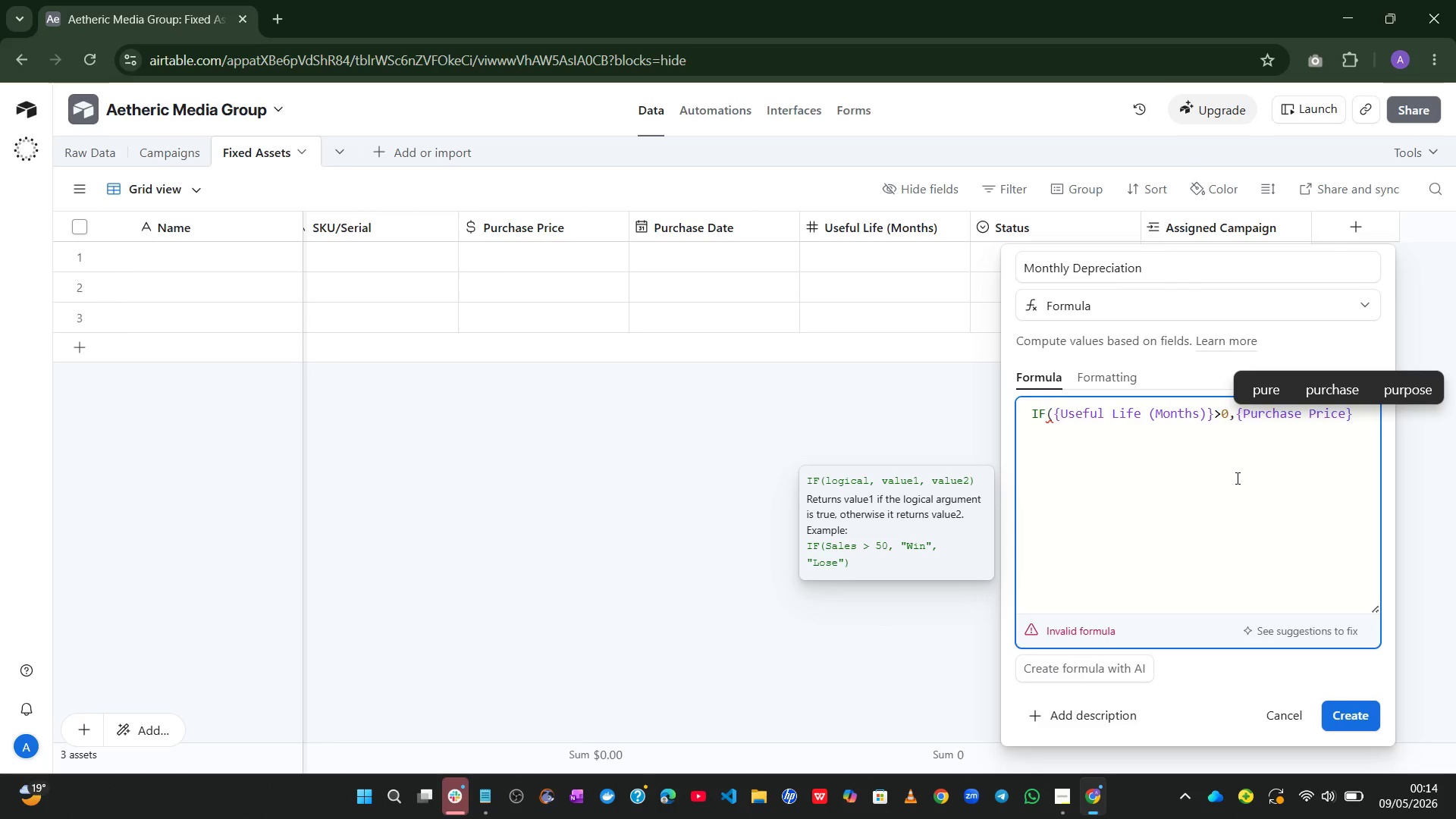 
type(/ue)
key(Tab)
 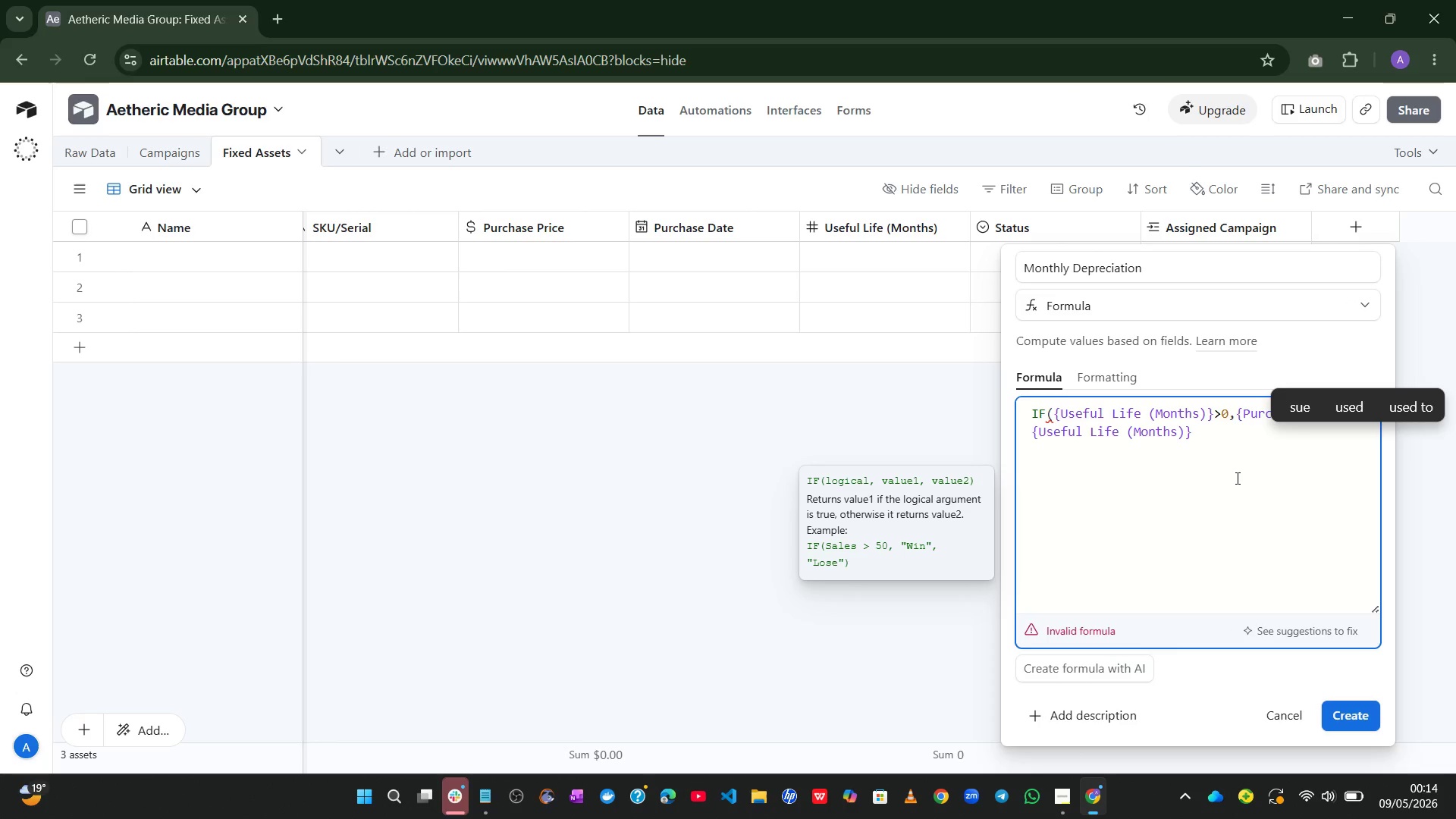 
hold_key(key=S, duration=0.36)
 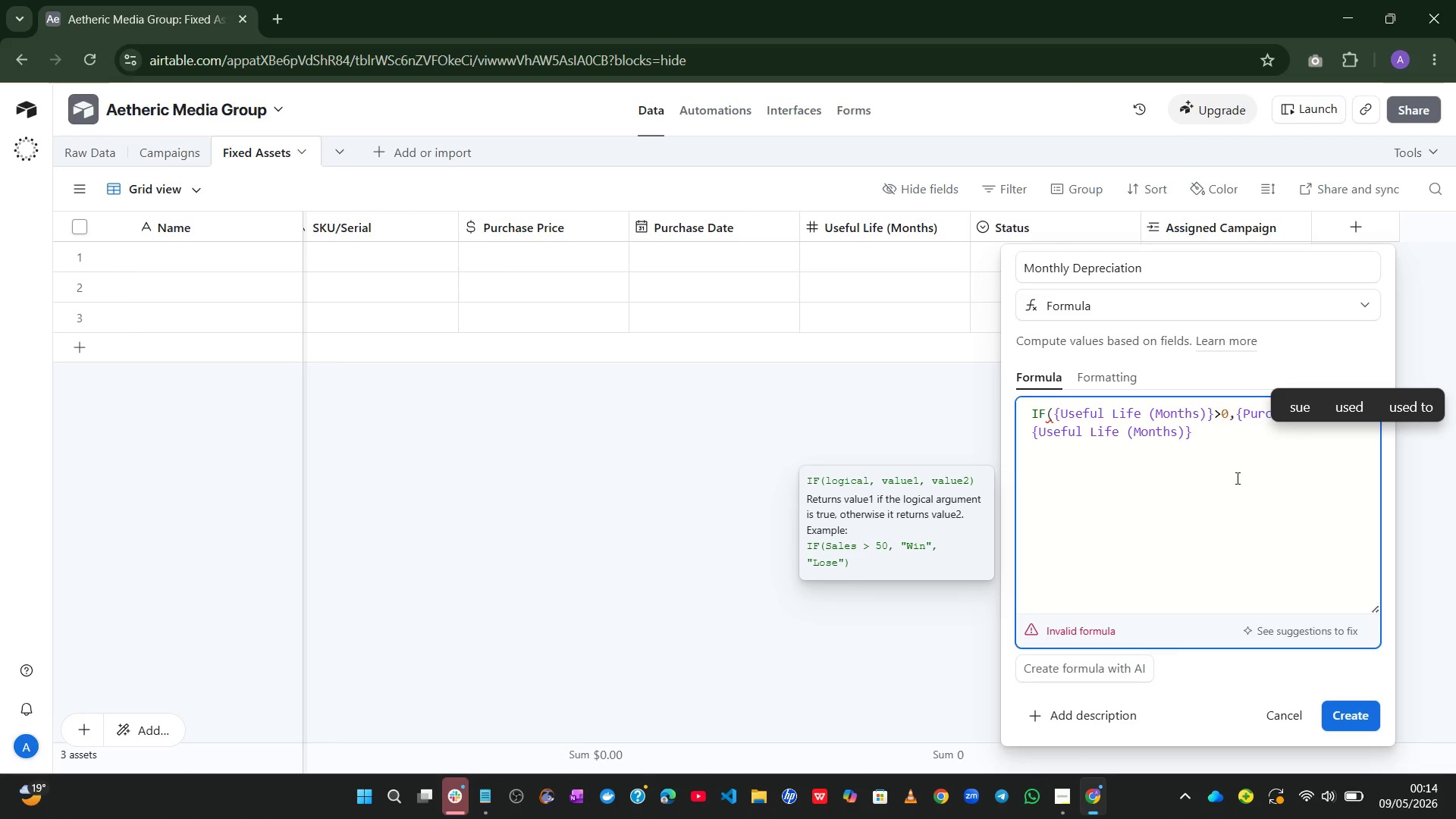 
wait(5.58)
 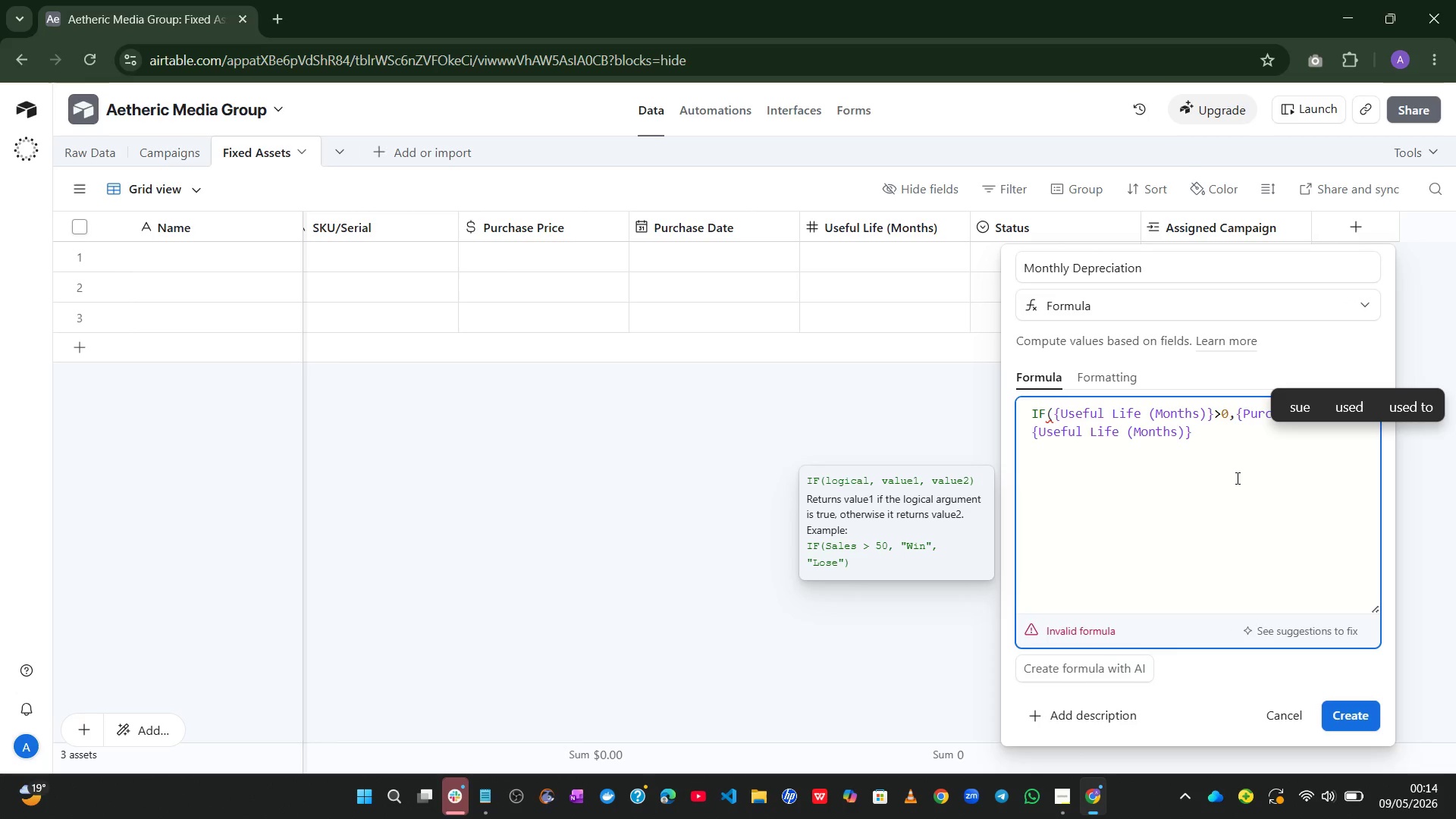 
key(Comma)
 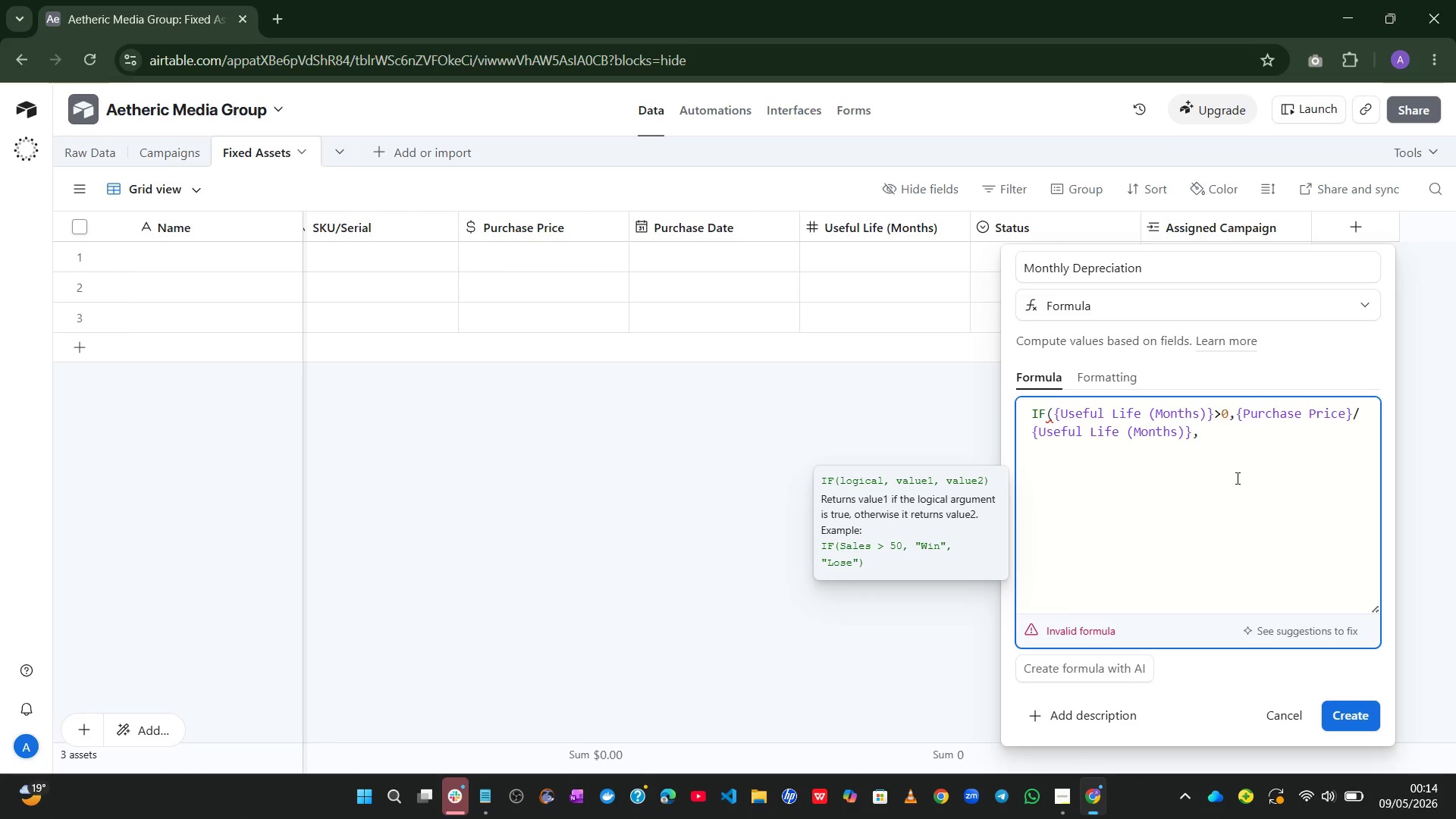 
key(0)
 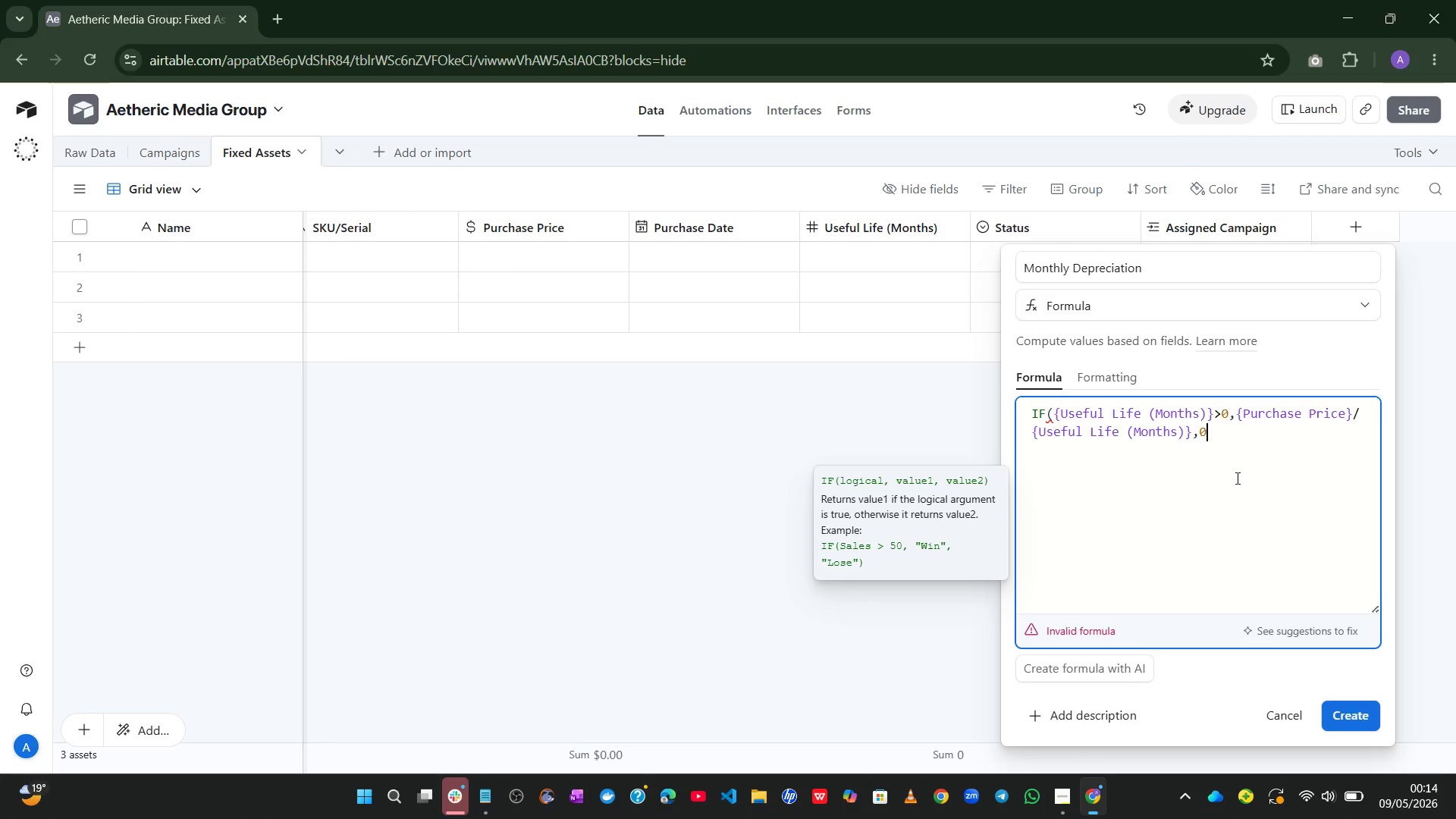 
key(Shift+ShiftLeft)
 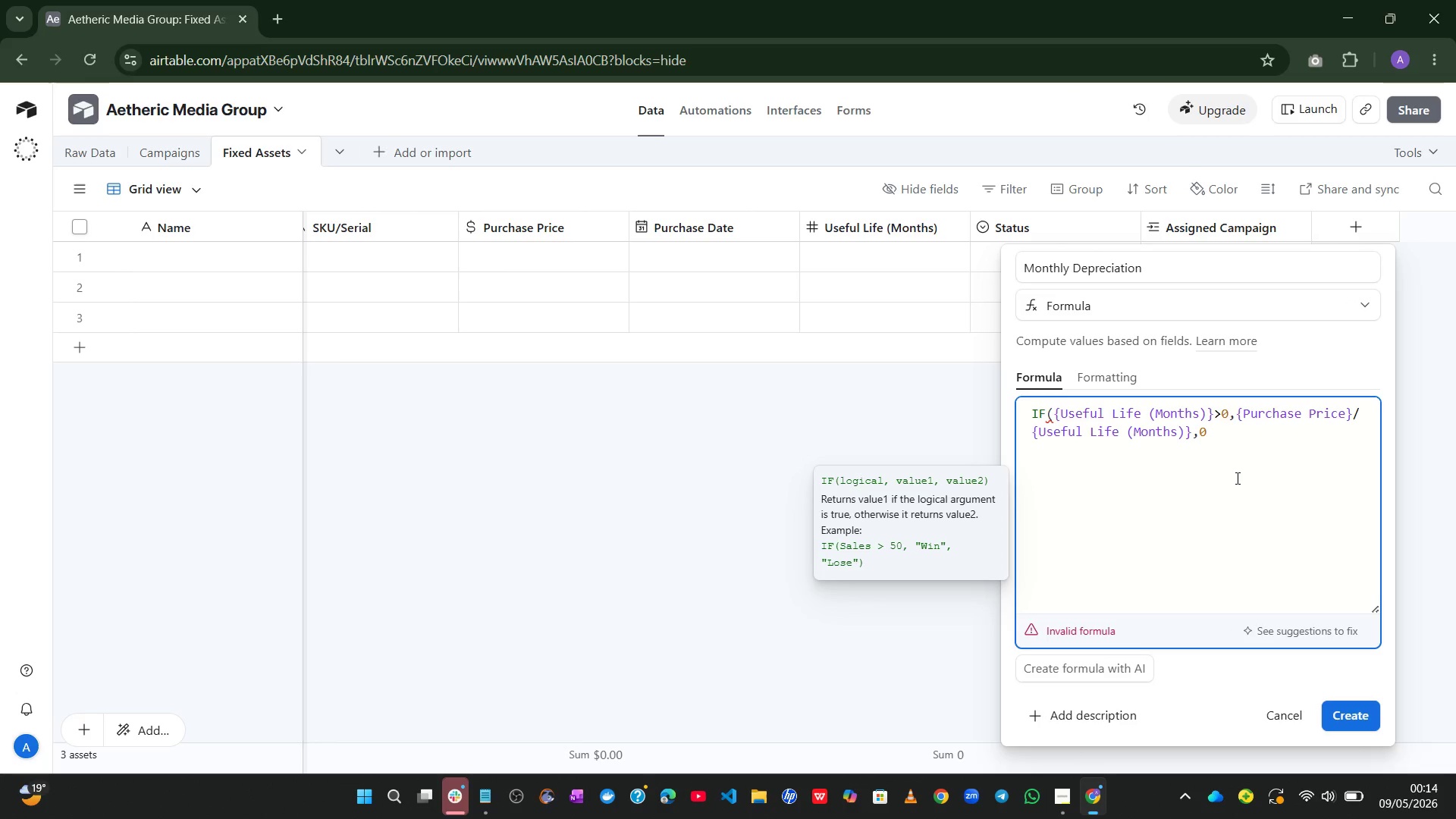 
key(Shift+0)
 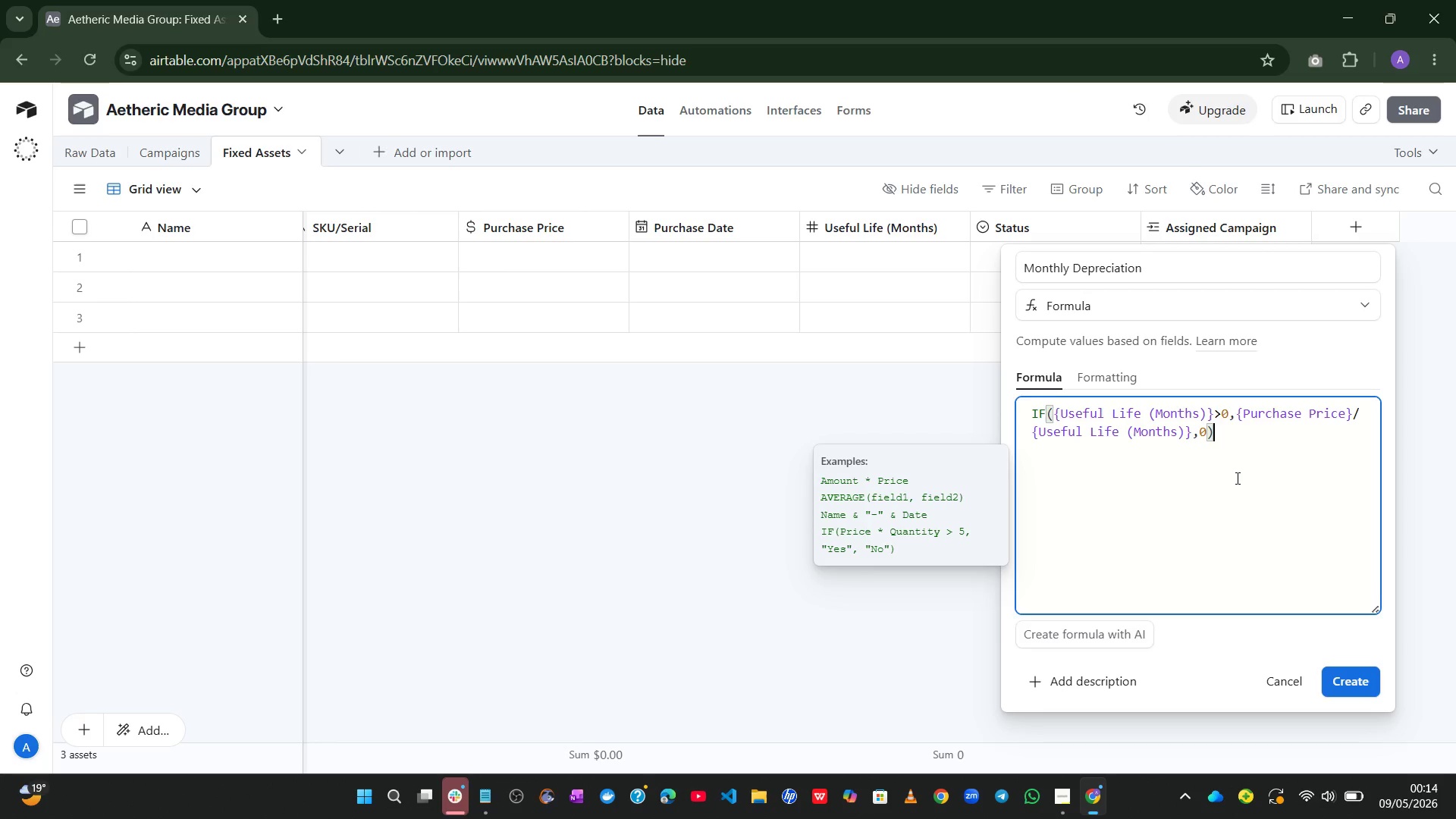 
wait(7.11)
 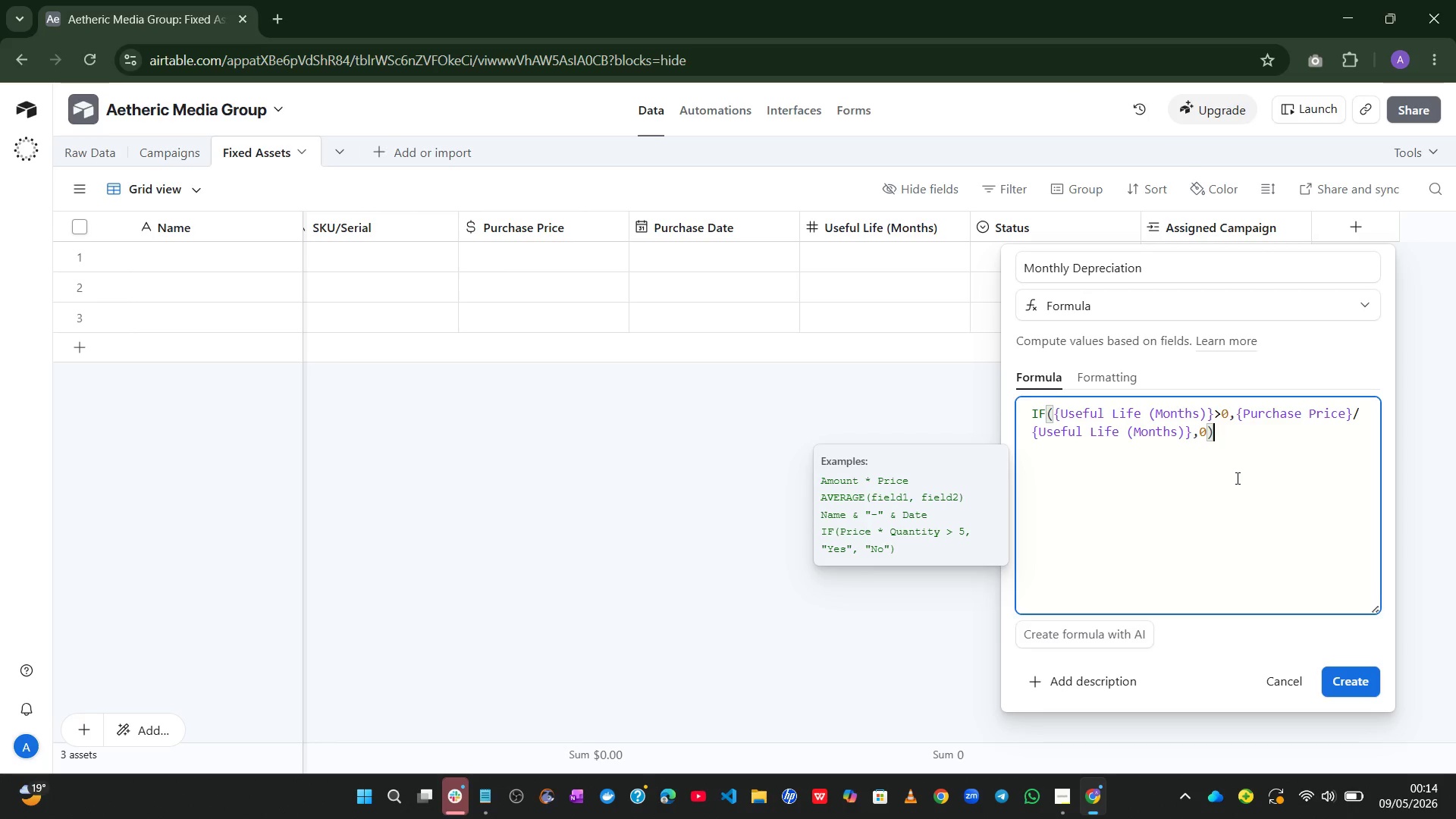 
left_click([1351, 679])
 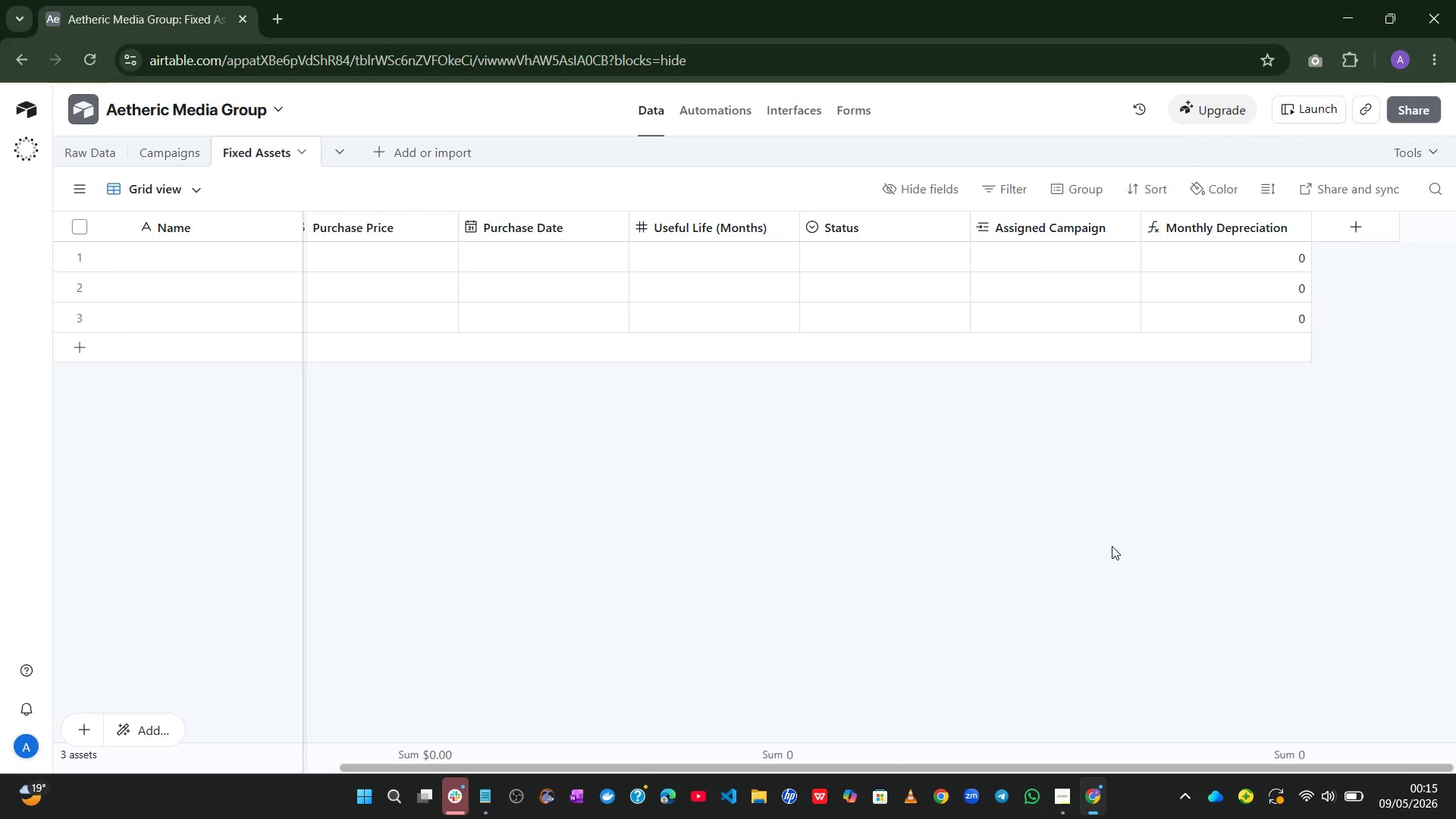 
wait(47.33)
 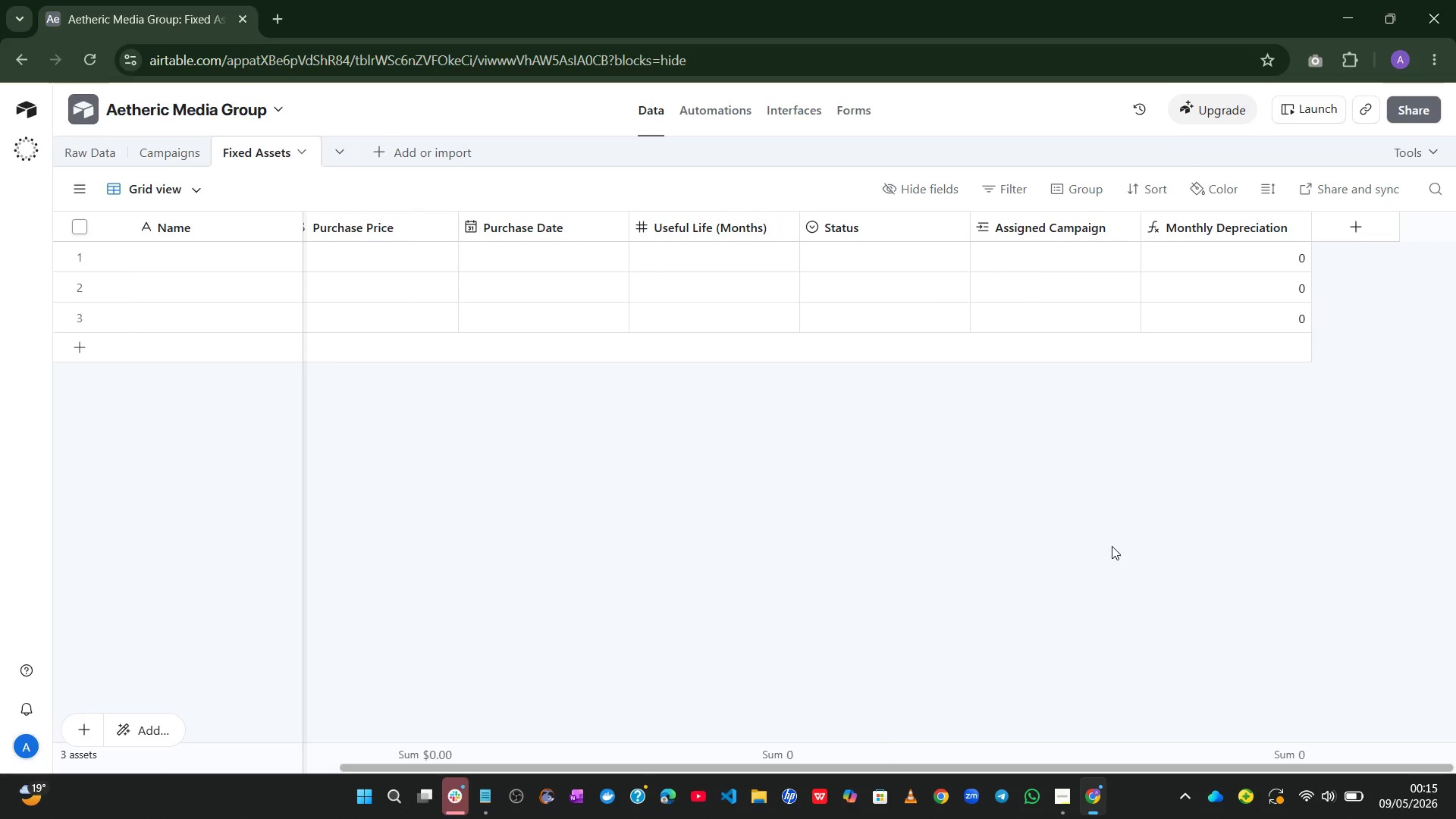 
left_click([1345, 237])
 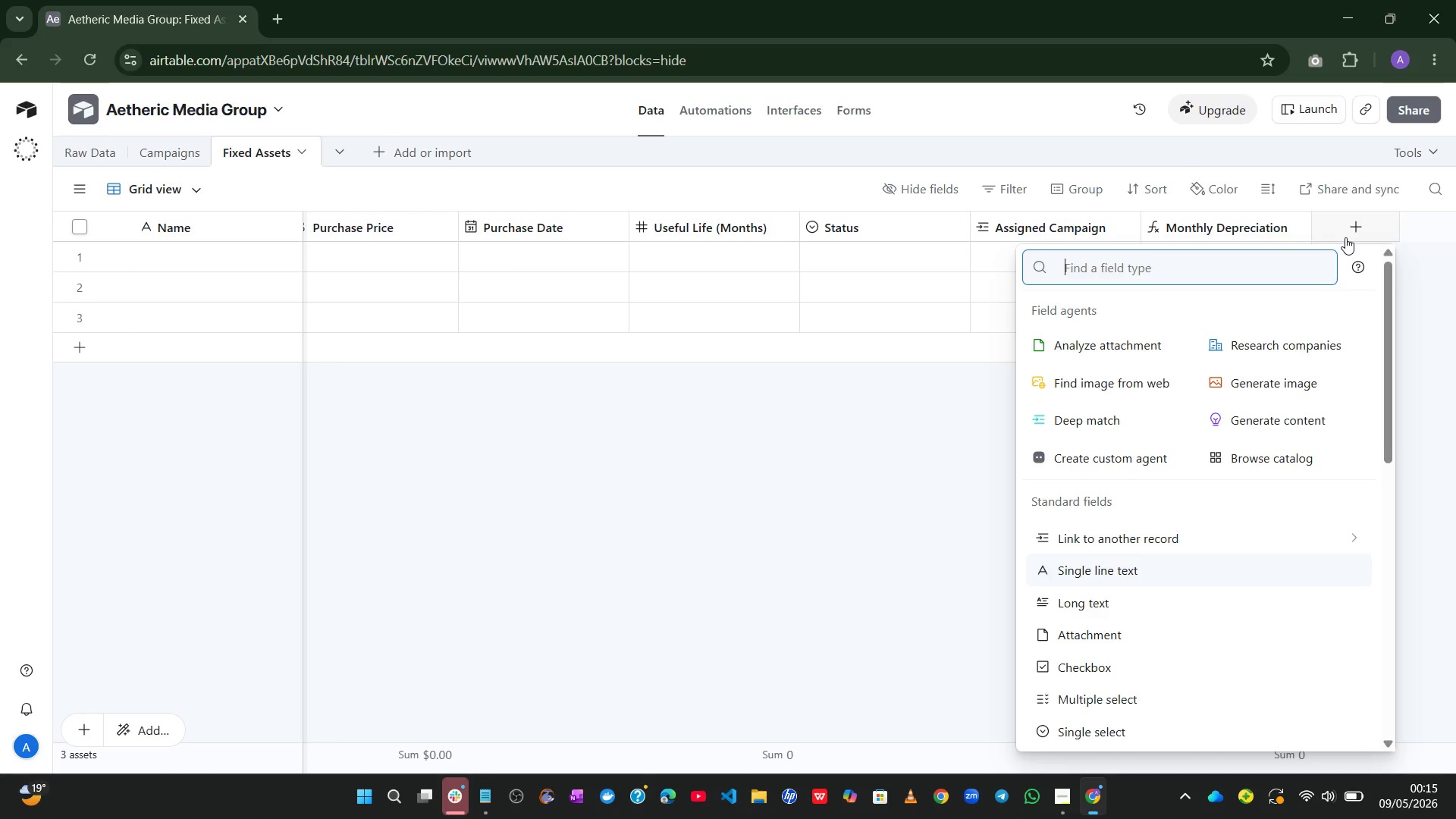 
mouse_move([1220, 630])
 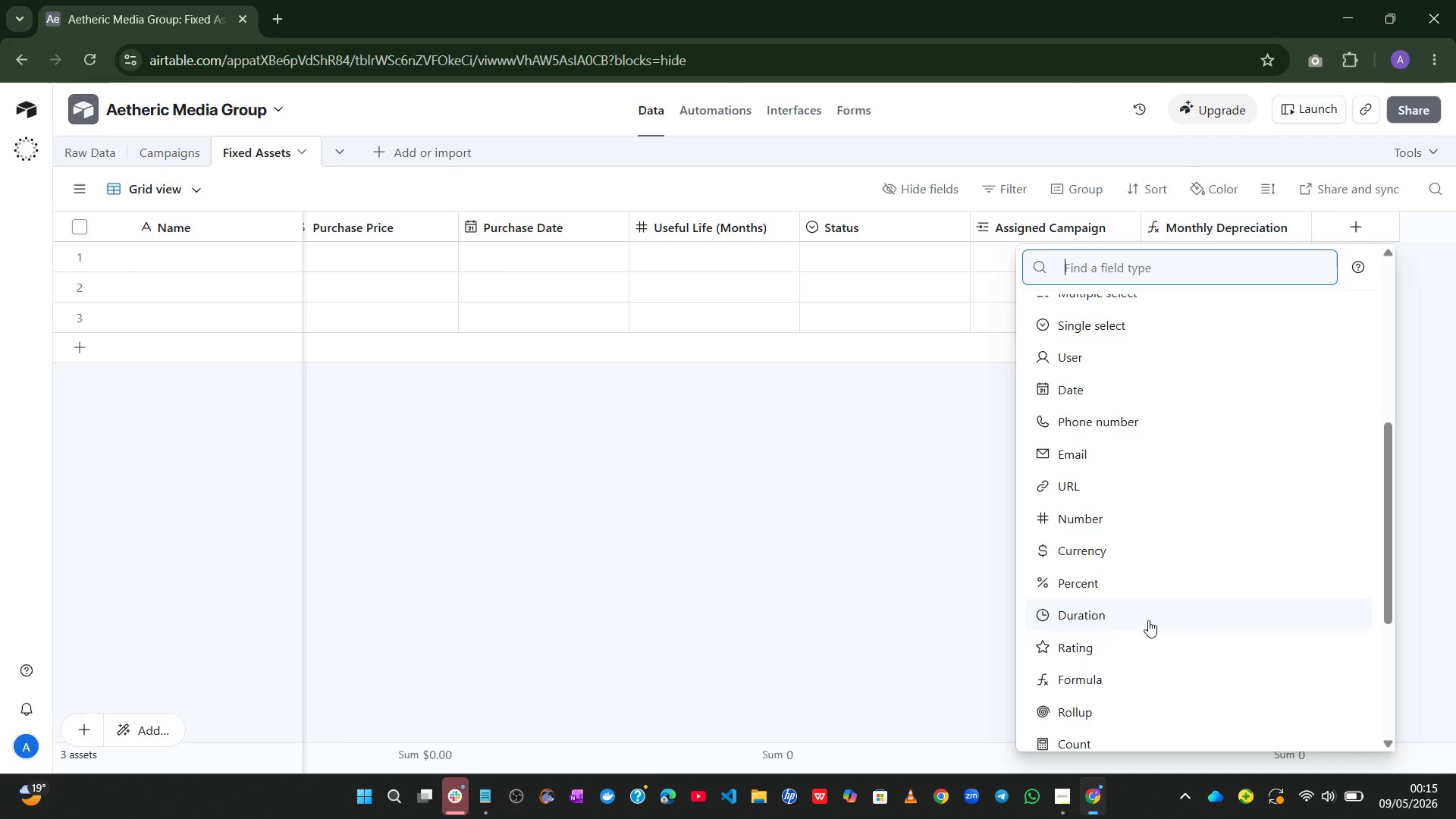 
left_click([1126, 665])
 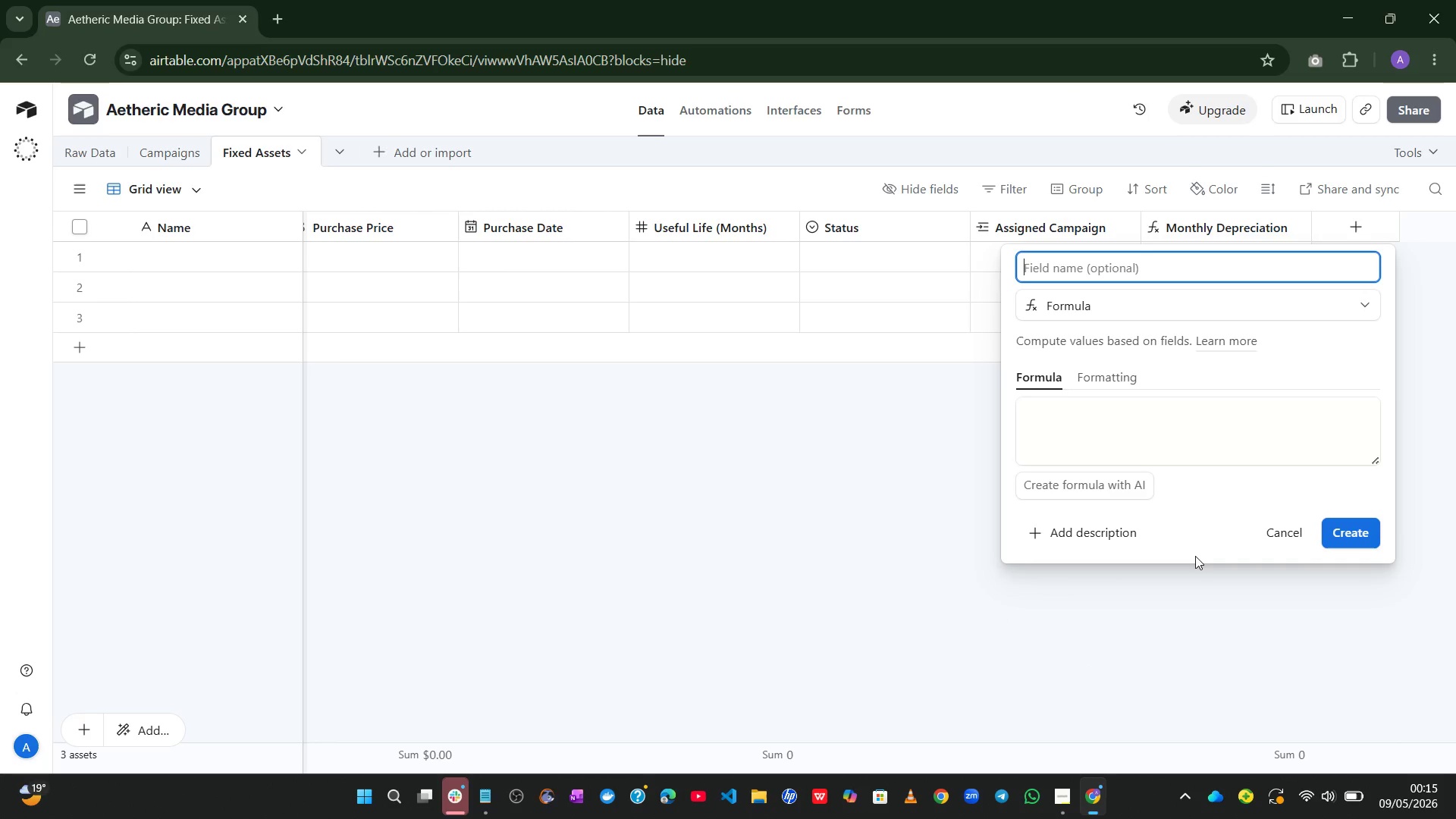 
wait(6.22)
 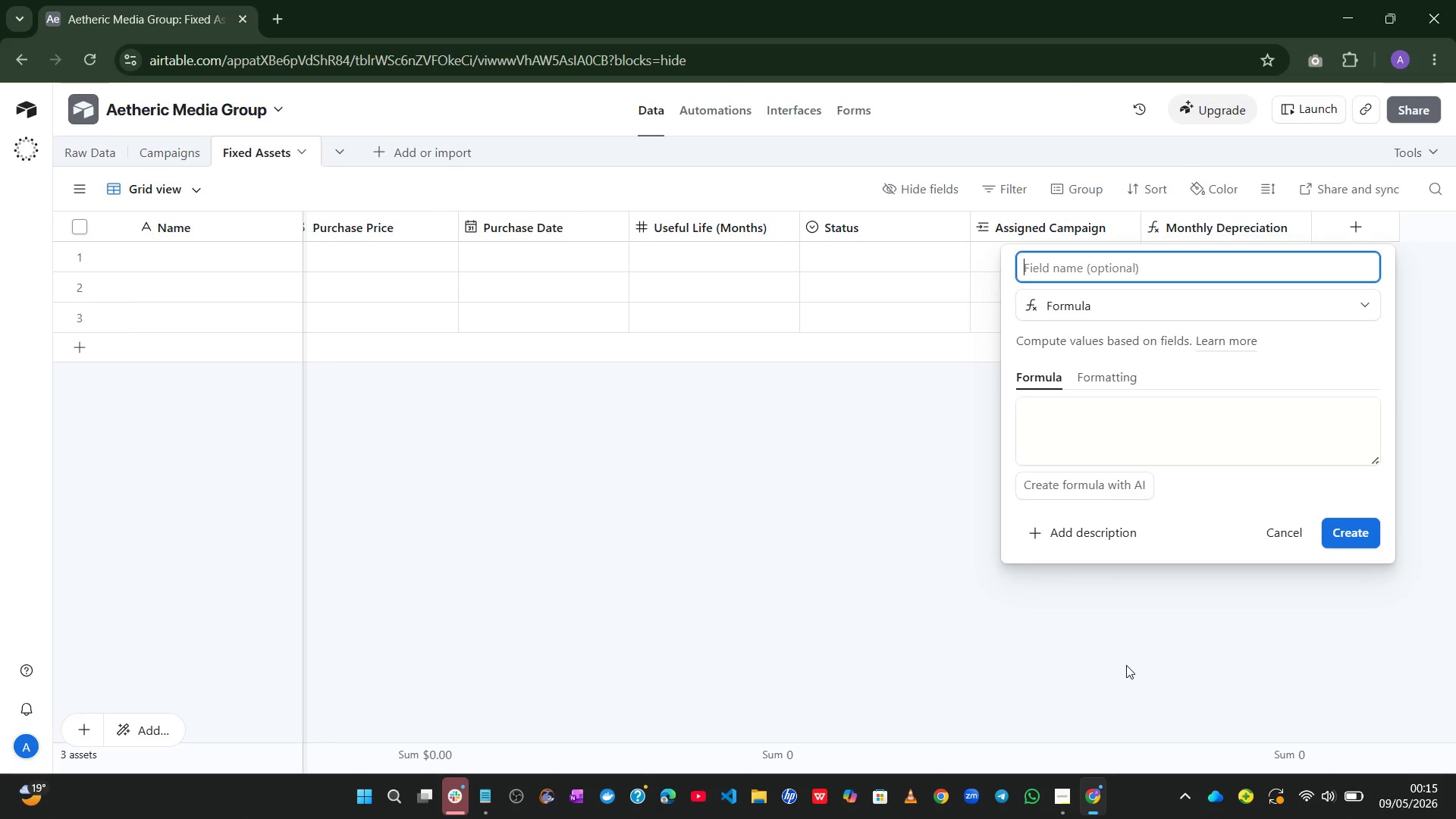 
left_click_drag(start_coordinate=[1373, 452], to_coordinate=[1401, 566])
 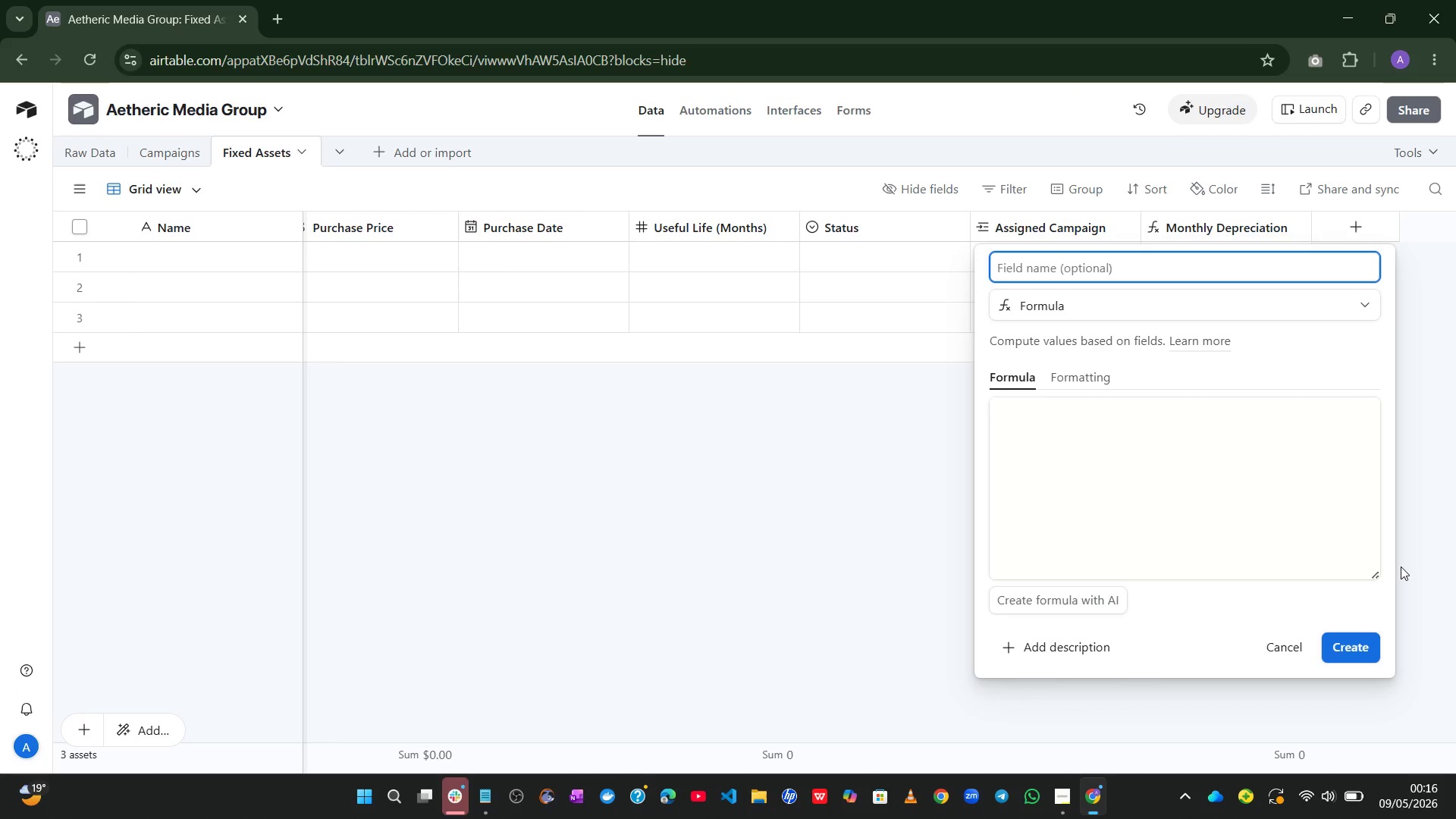 
wait(34.0)
 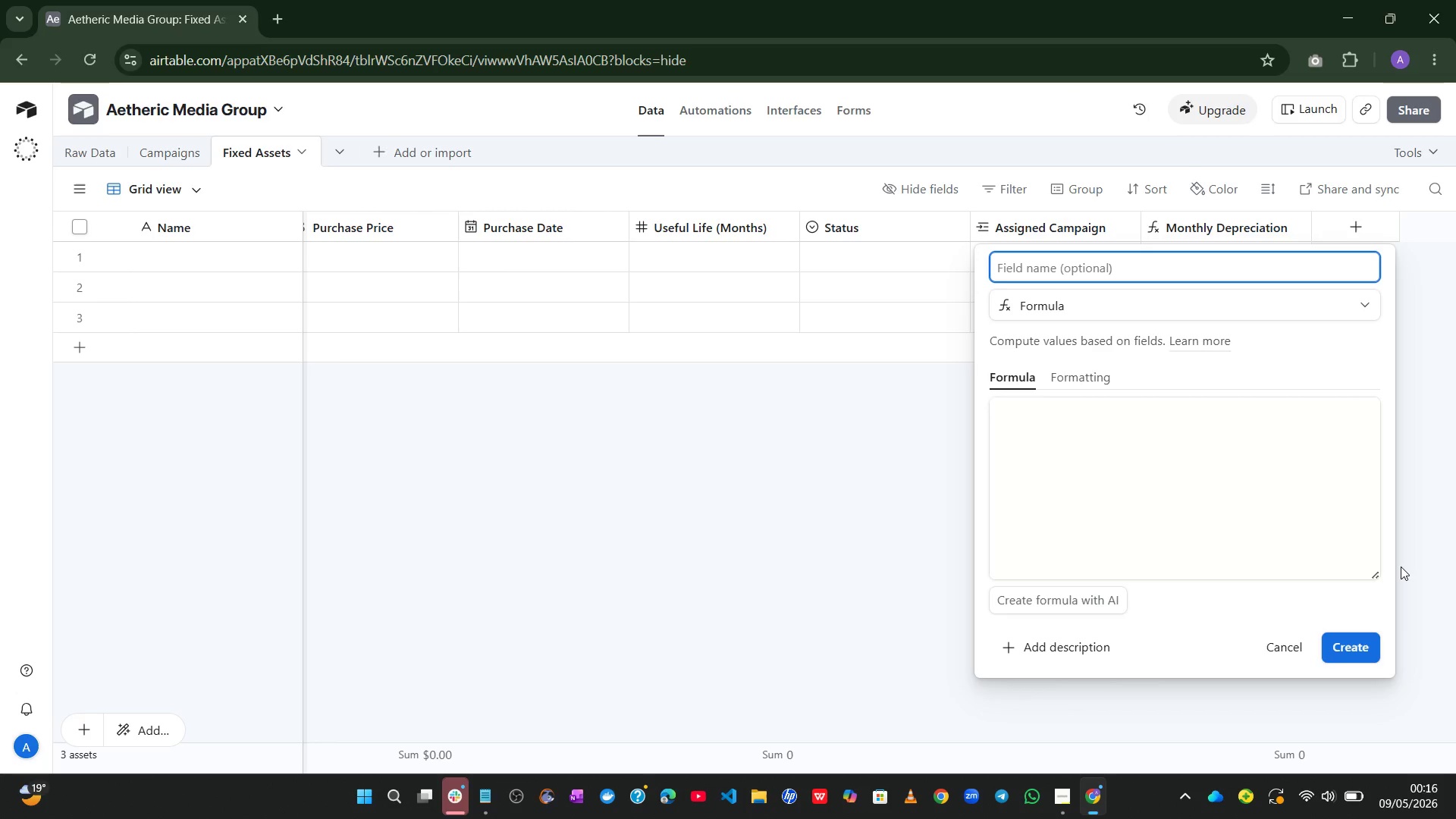 
hold_key(key=ShiftLeft, duration=0.59)
 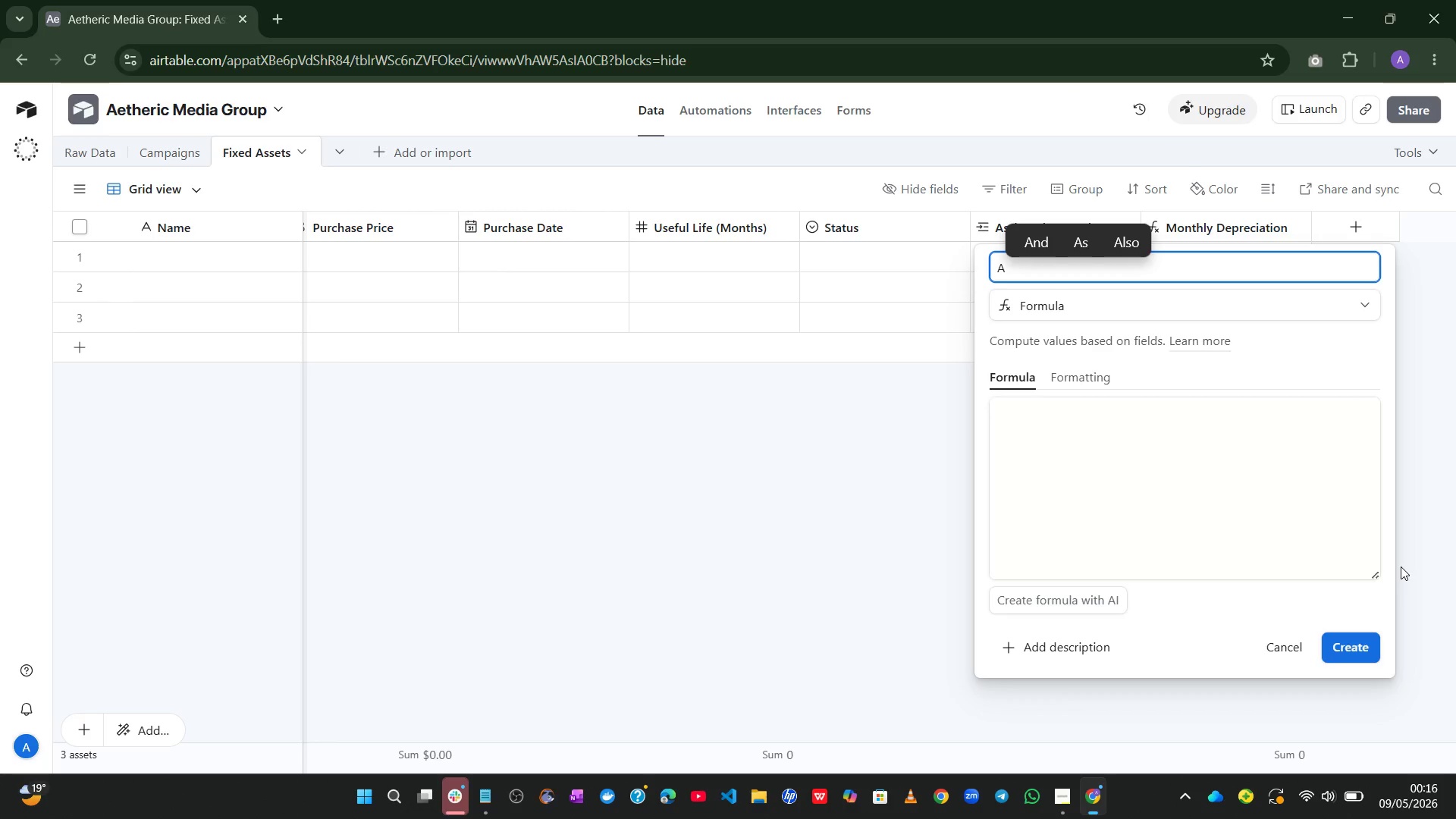 
hold_key(key=A, duration=0.45)
 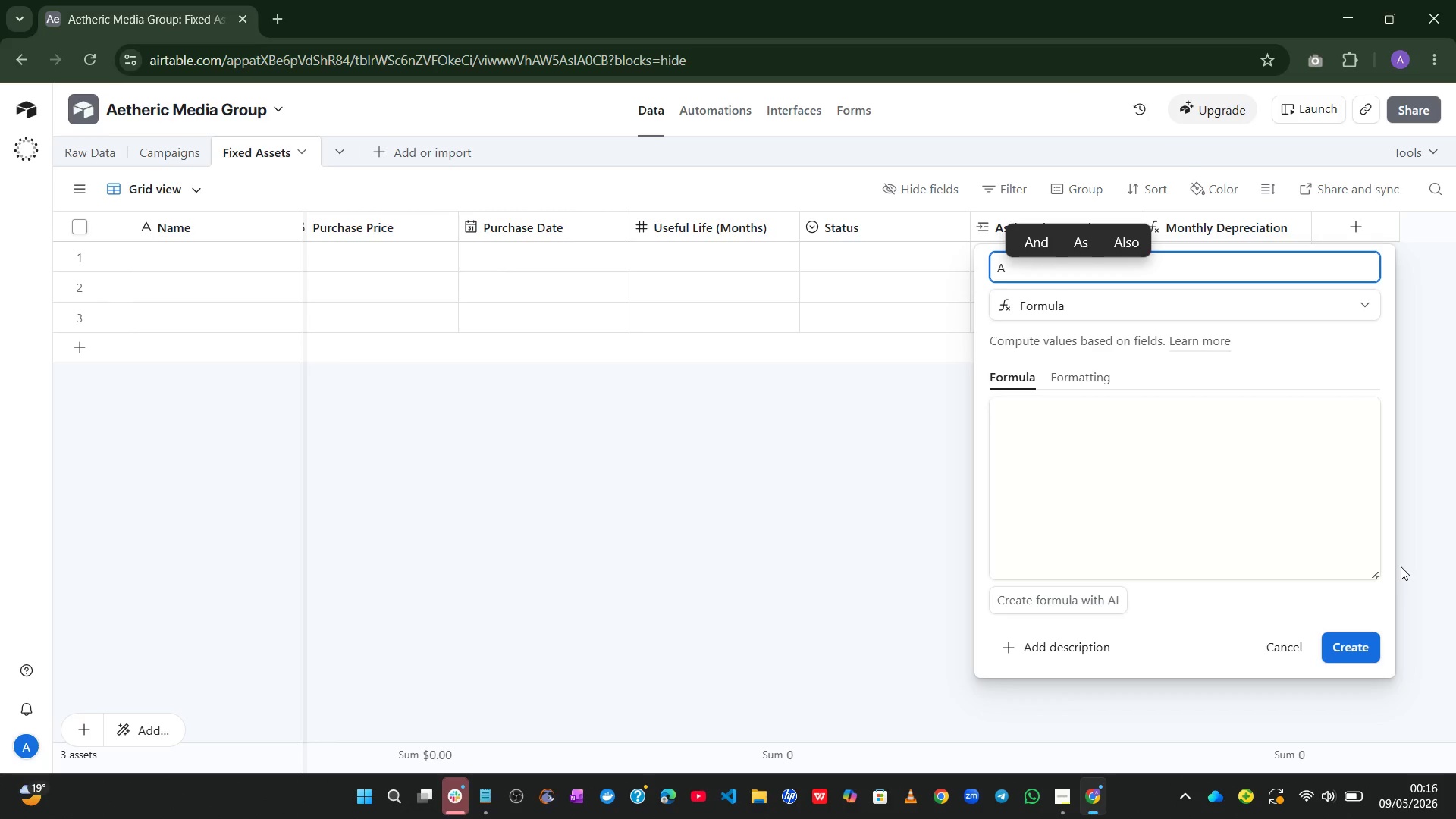 
type(ge (Months))
 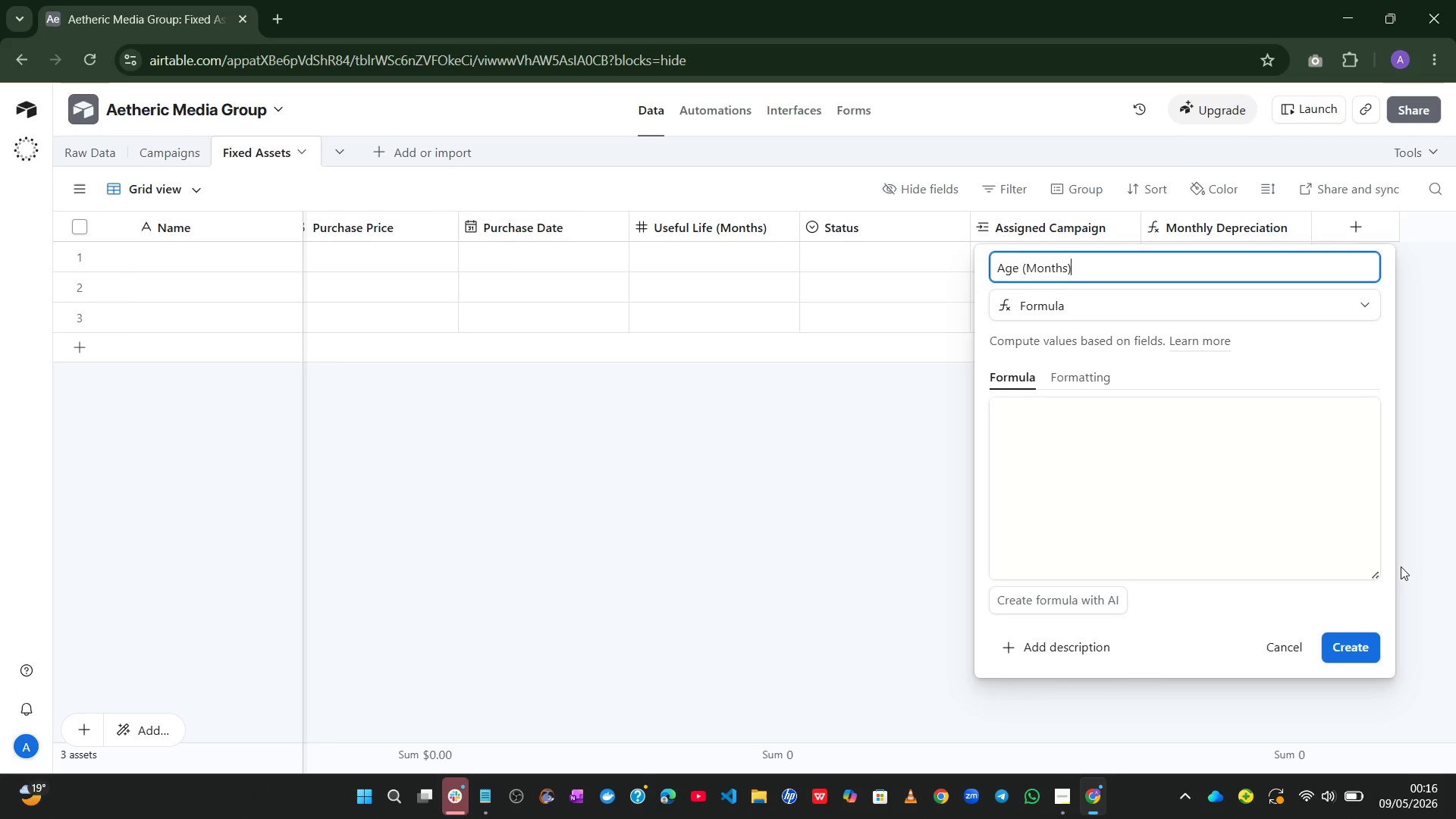 
left_click([1242, 463])
 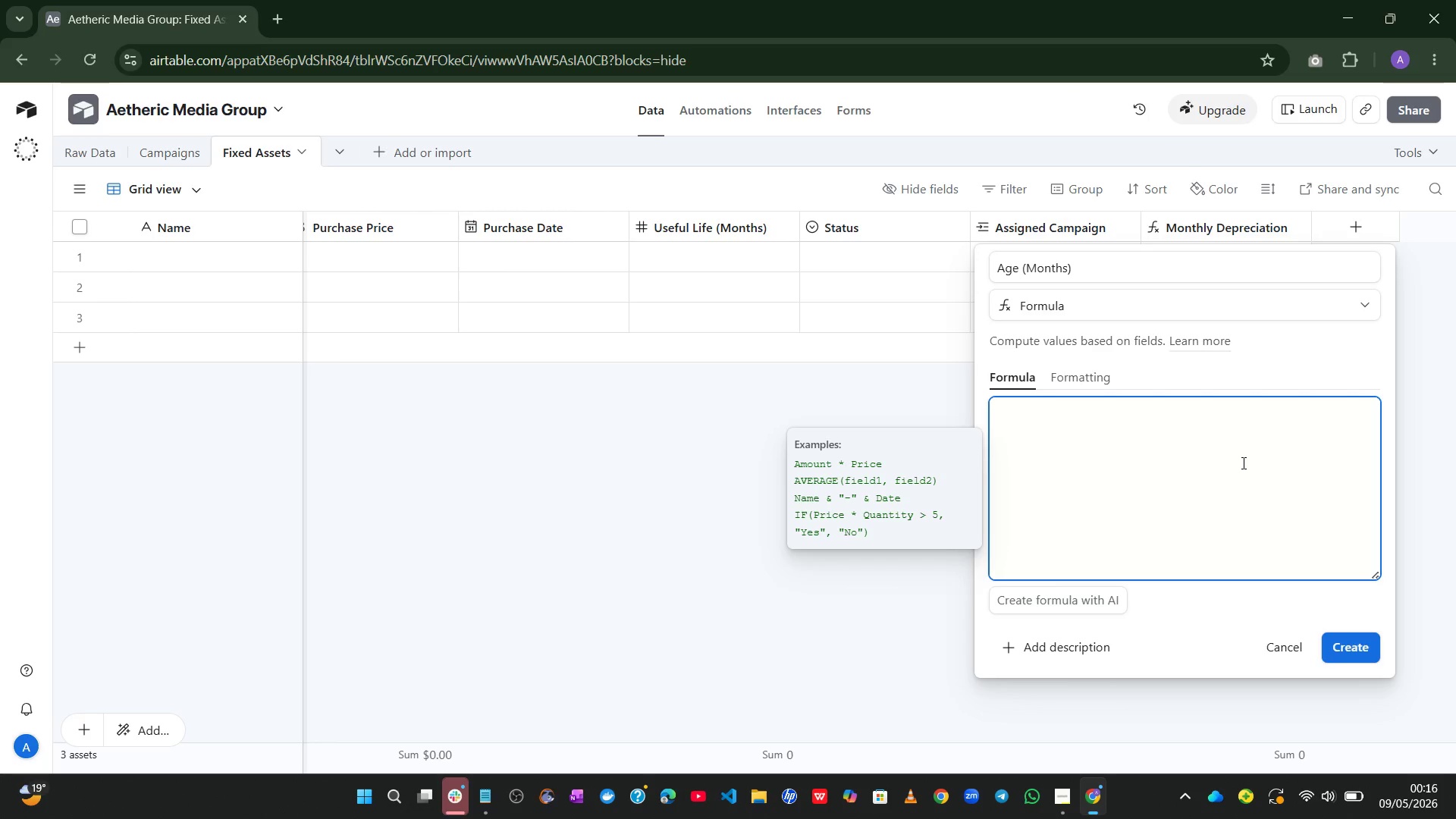 
wait(10.56)
 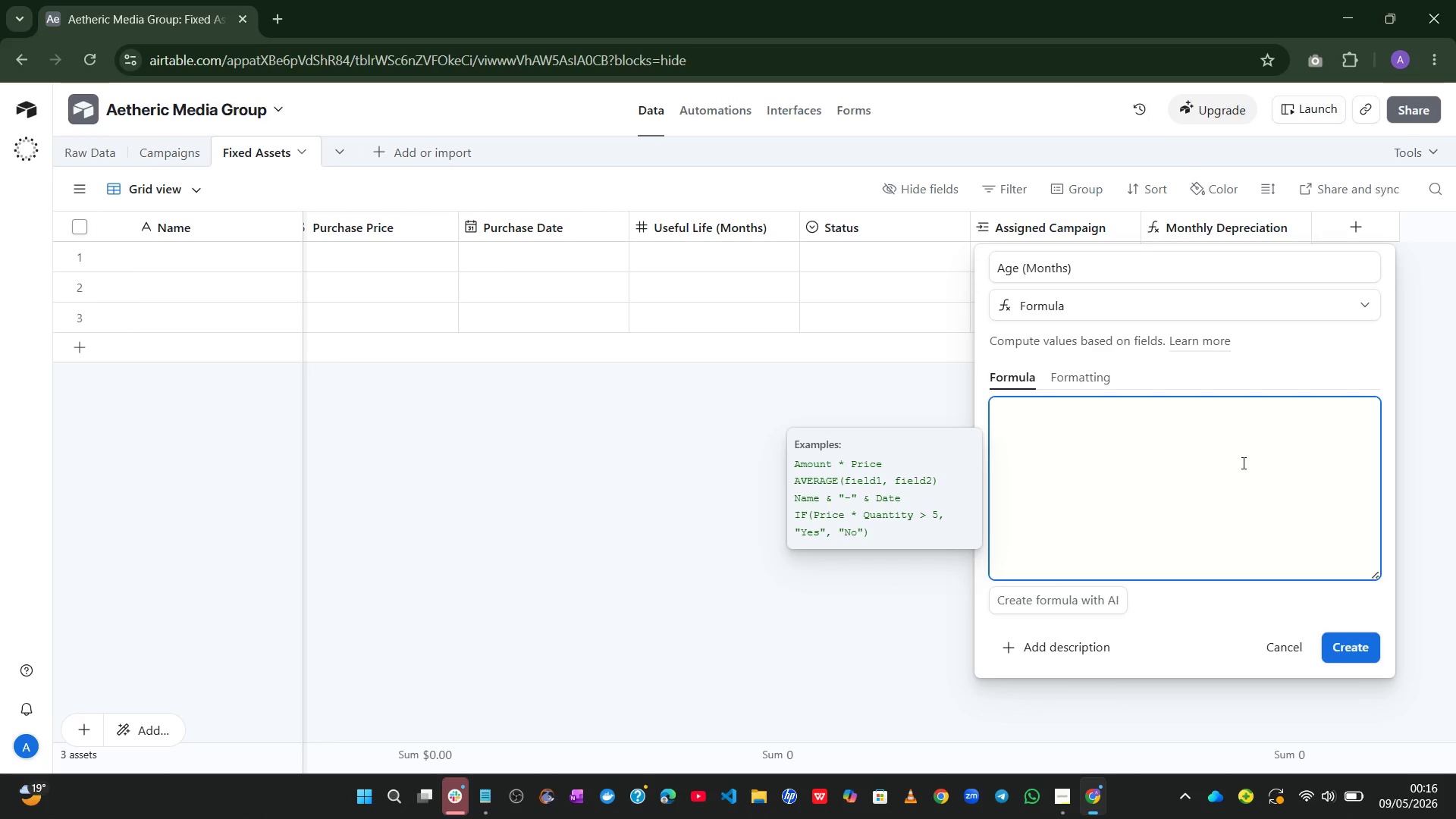 
type(ifq)
key(Backspace)
key(Tab)
key(Backspace)
key(Backspace)
type(f)
key(Tab)
type(p)
 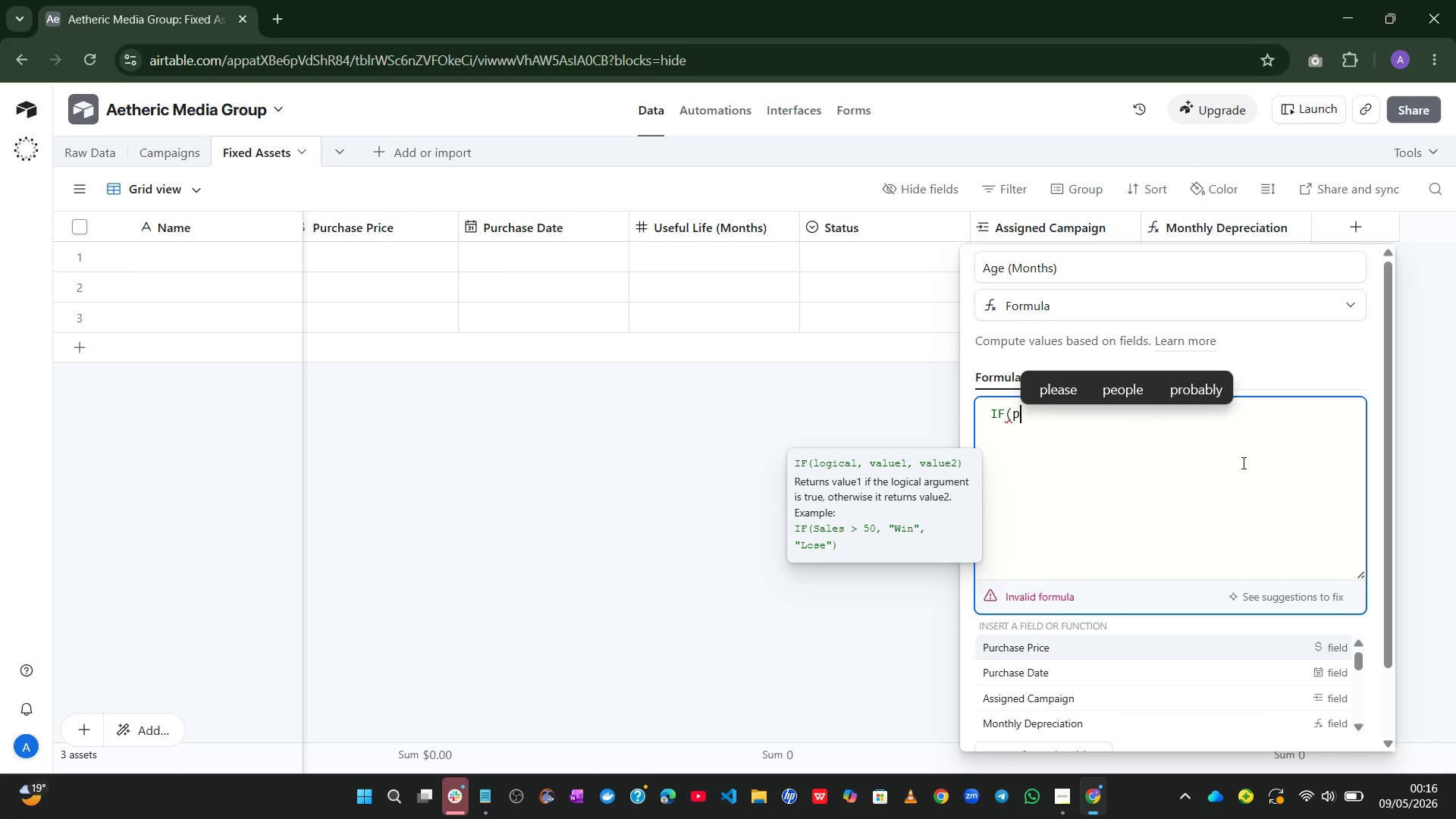 
wait(5.36)
 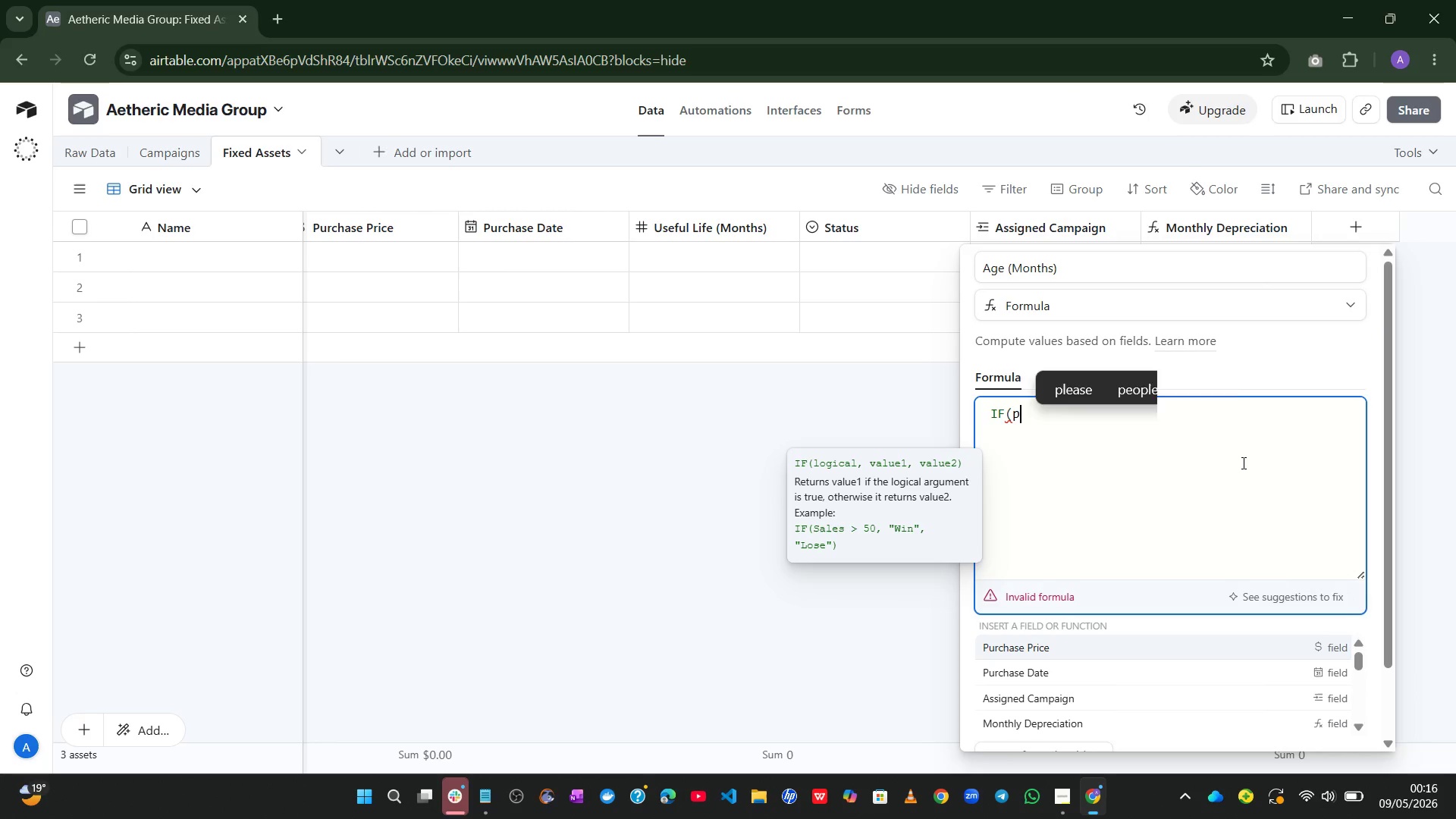 
key(Tab)
 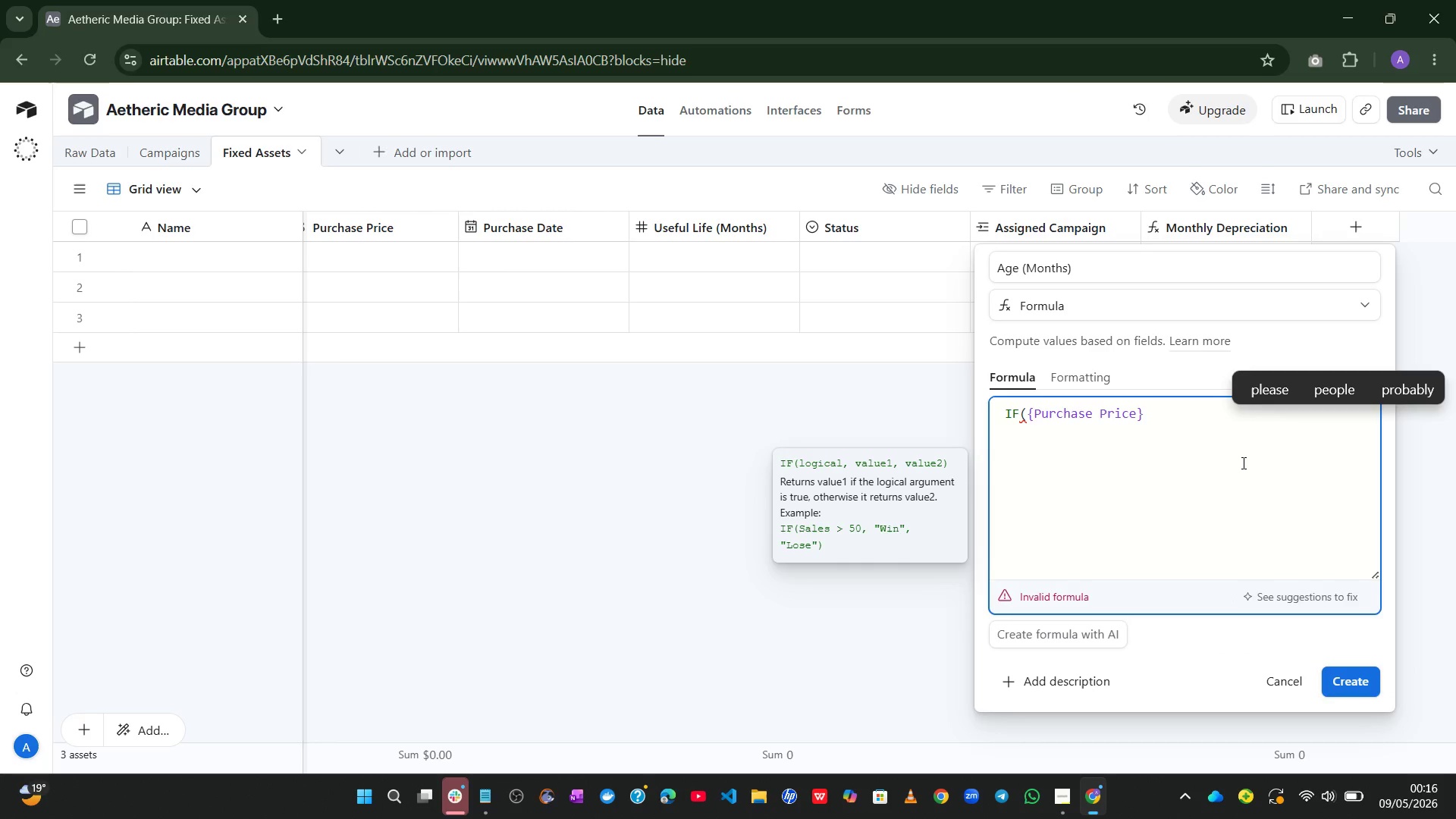 
key(Control+Z)
 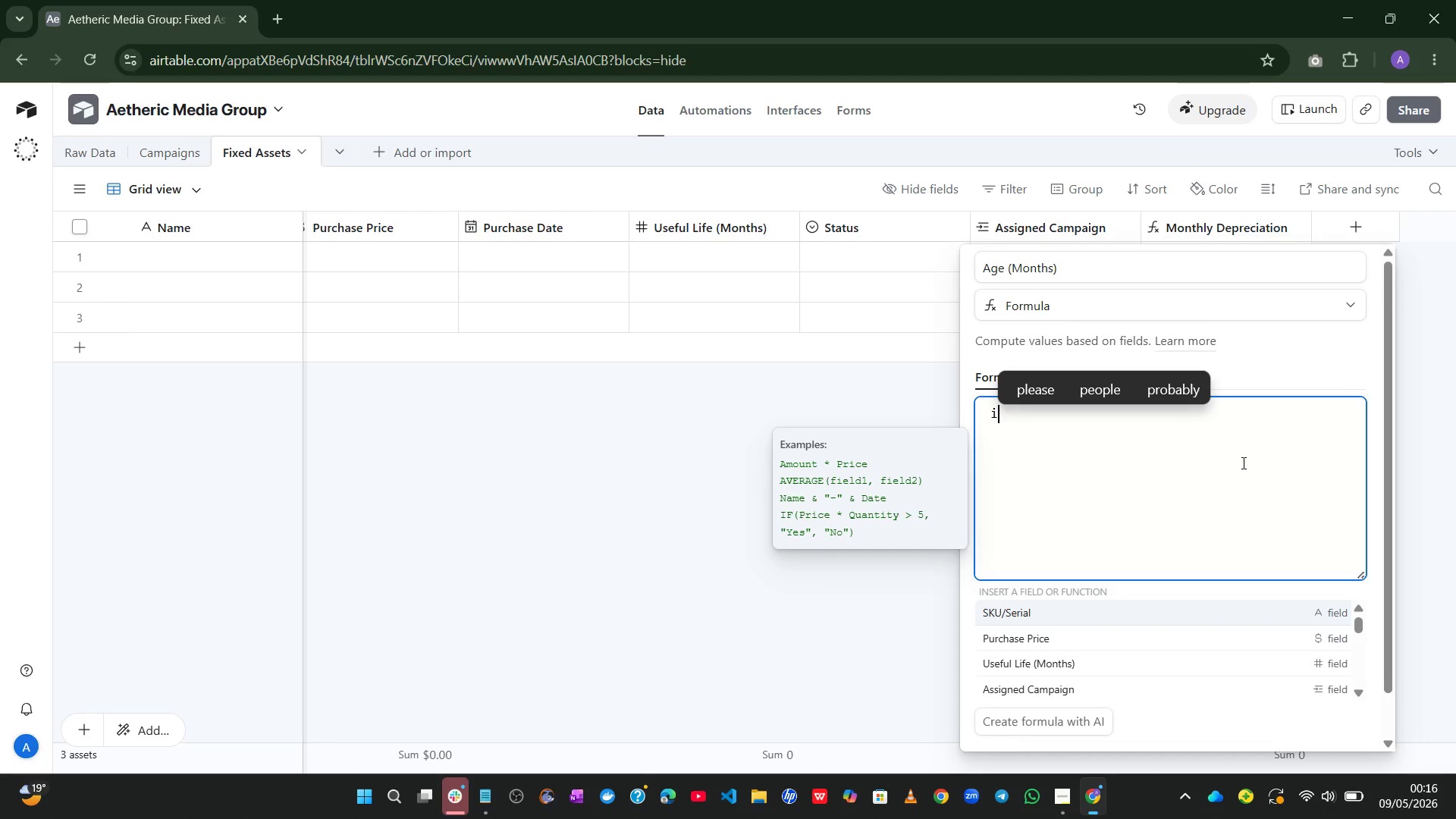 
type(f)
key(Tab)
type(pur)
 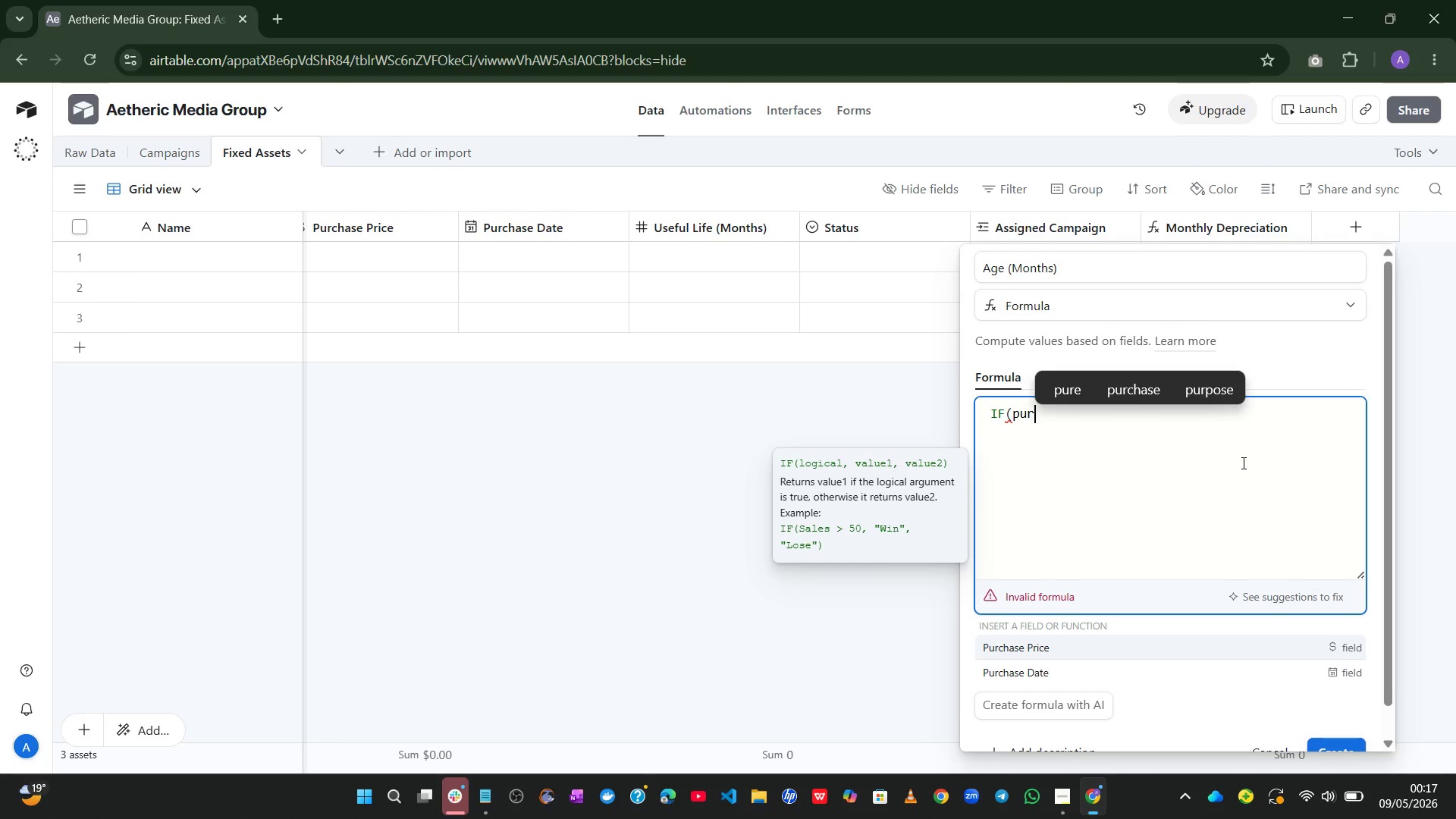 
key(ArrowDown)
 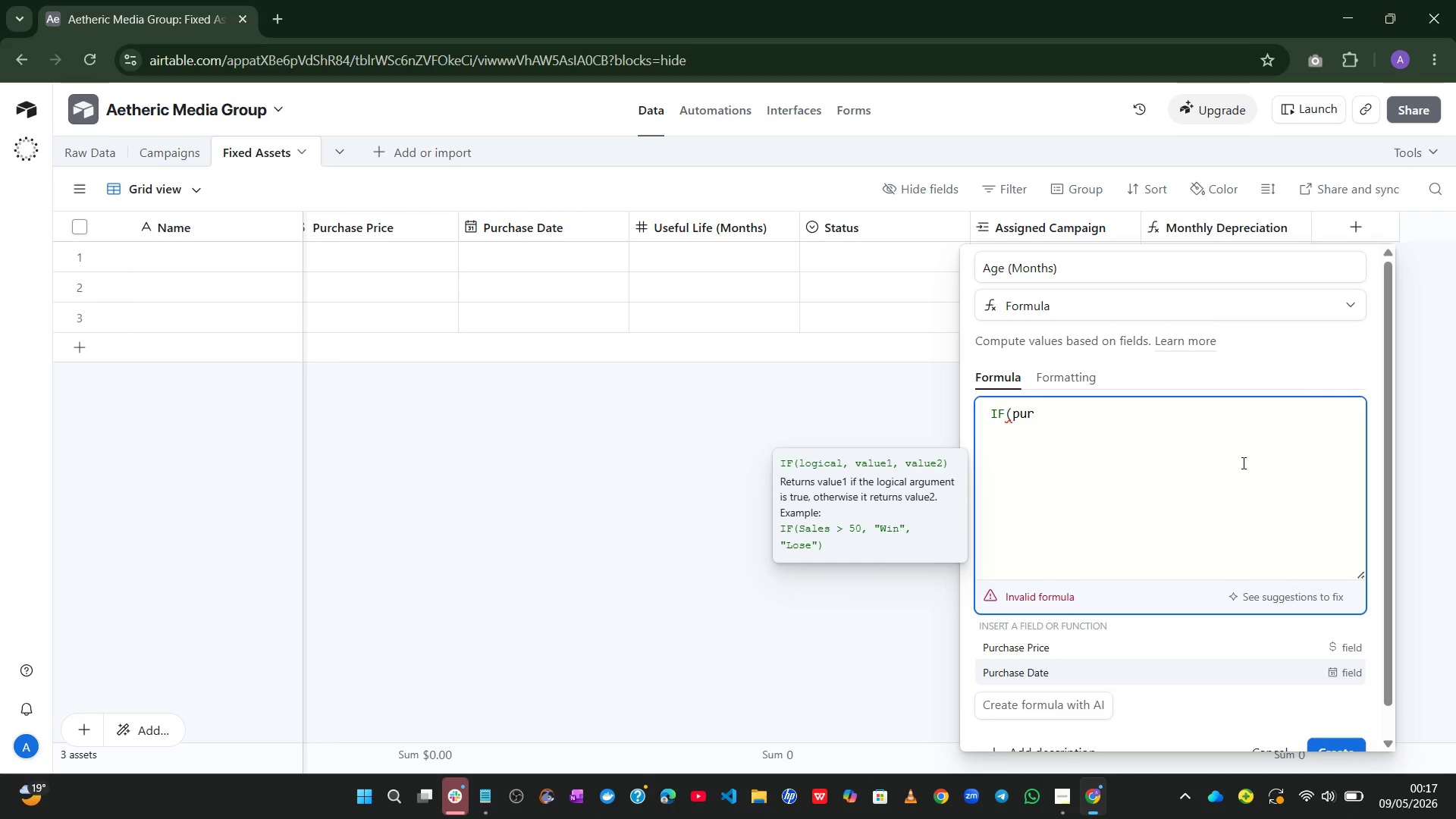 
key(Enter)
 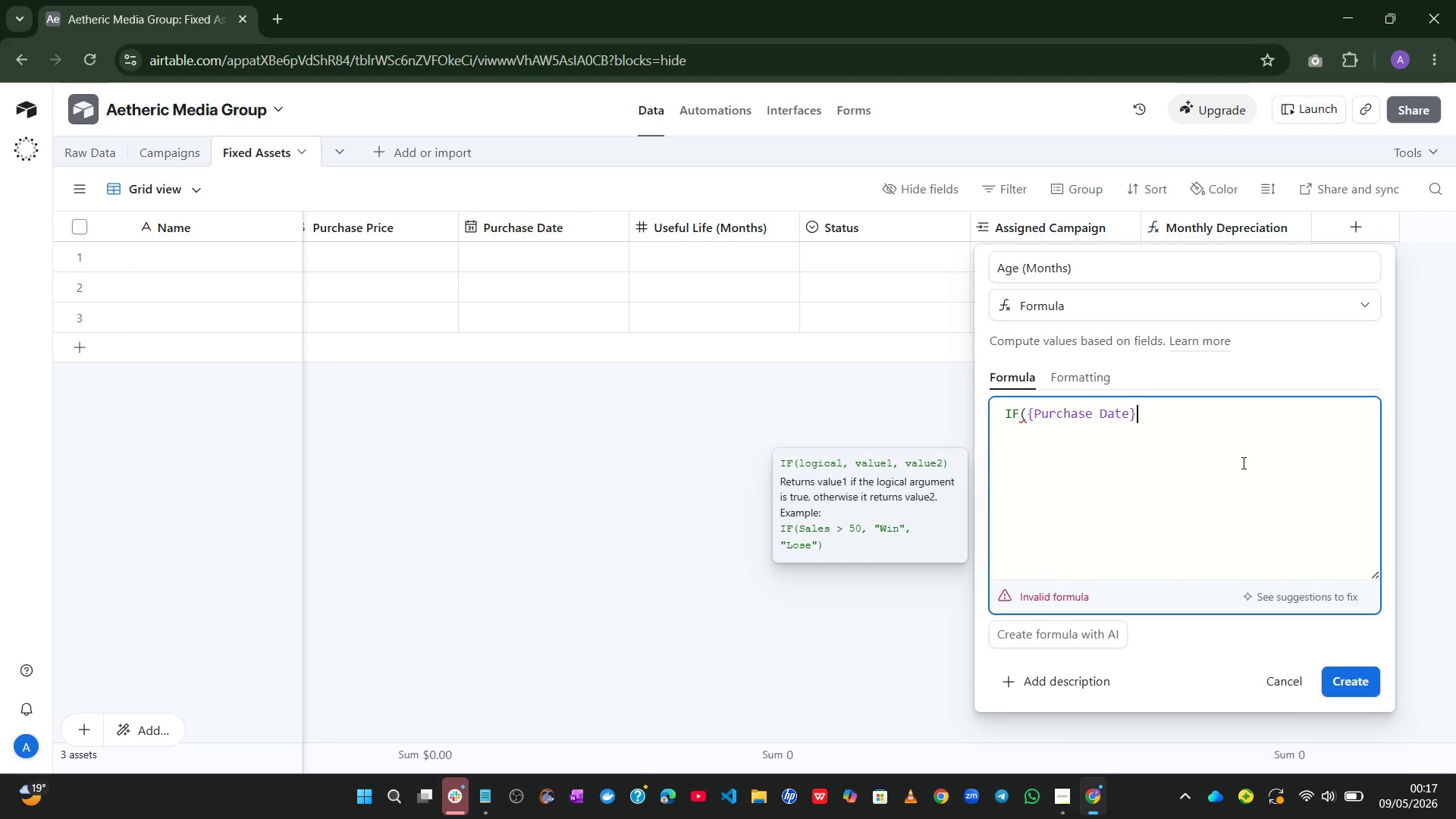 
type(,Date)
 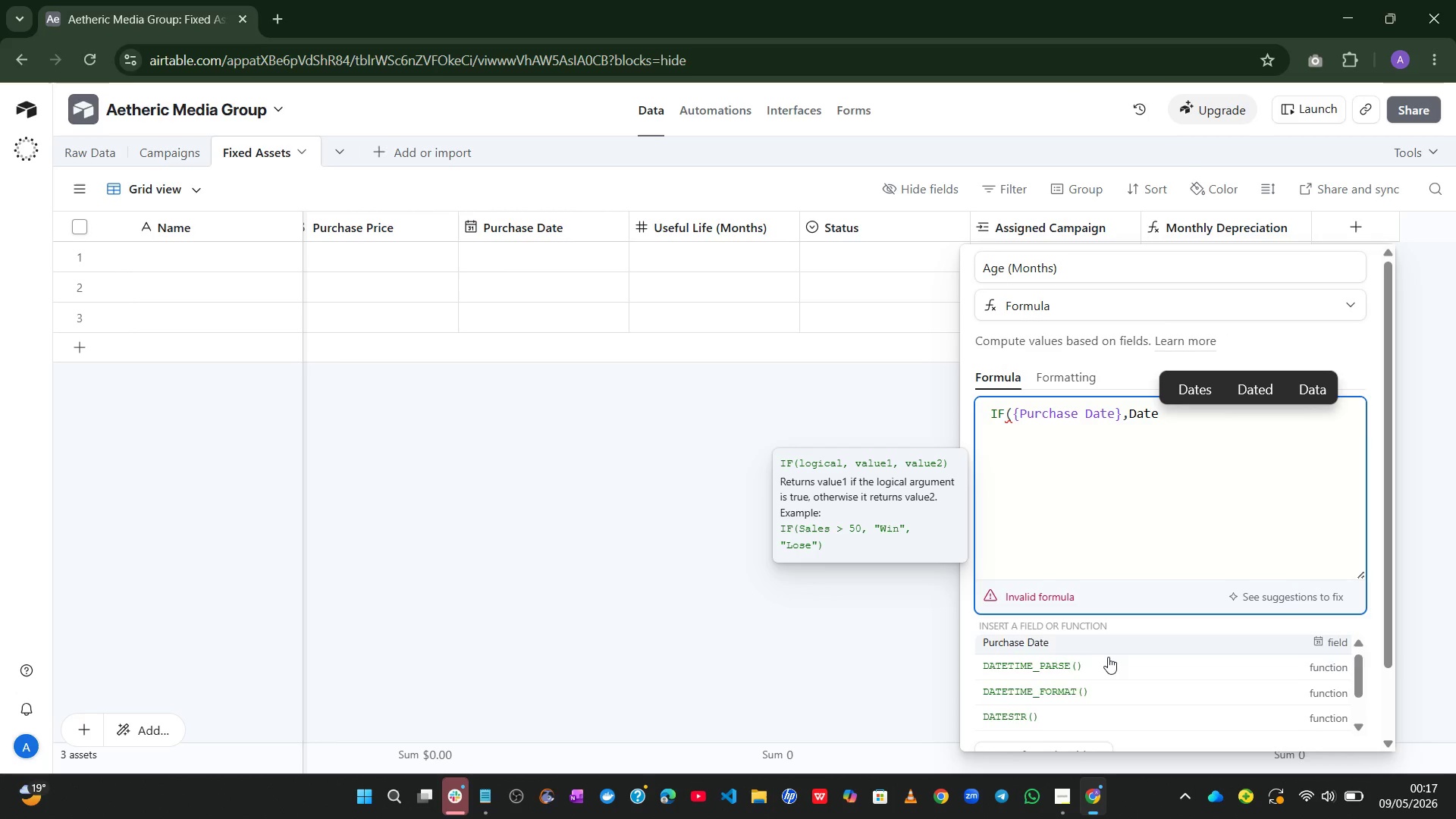 
wait(7.78)
 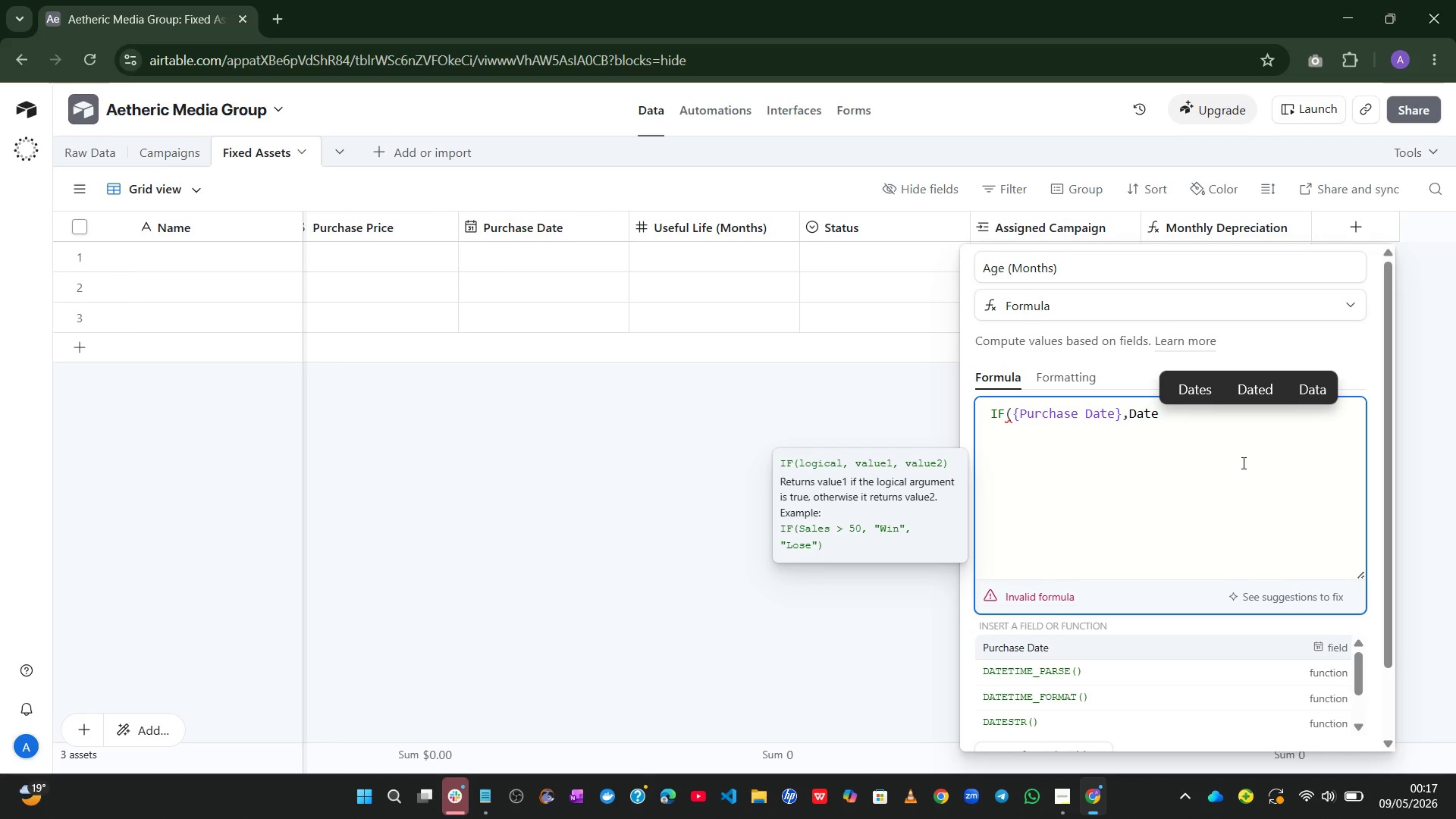 
left_click([1064, 719])
 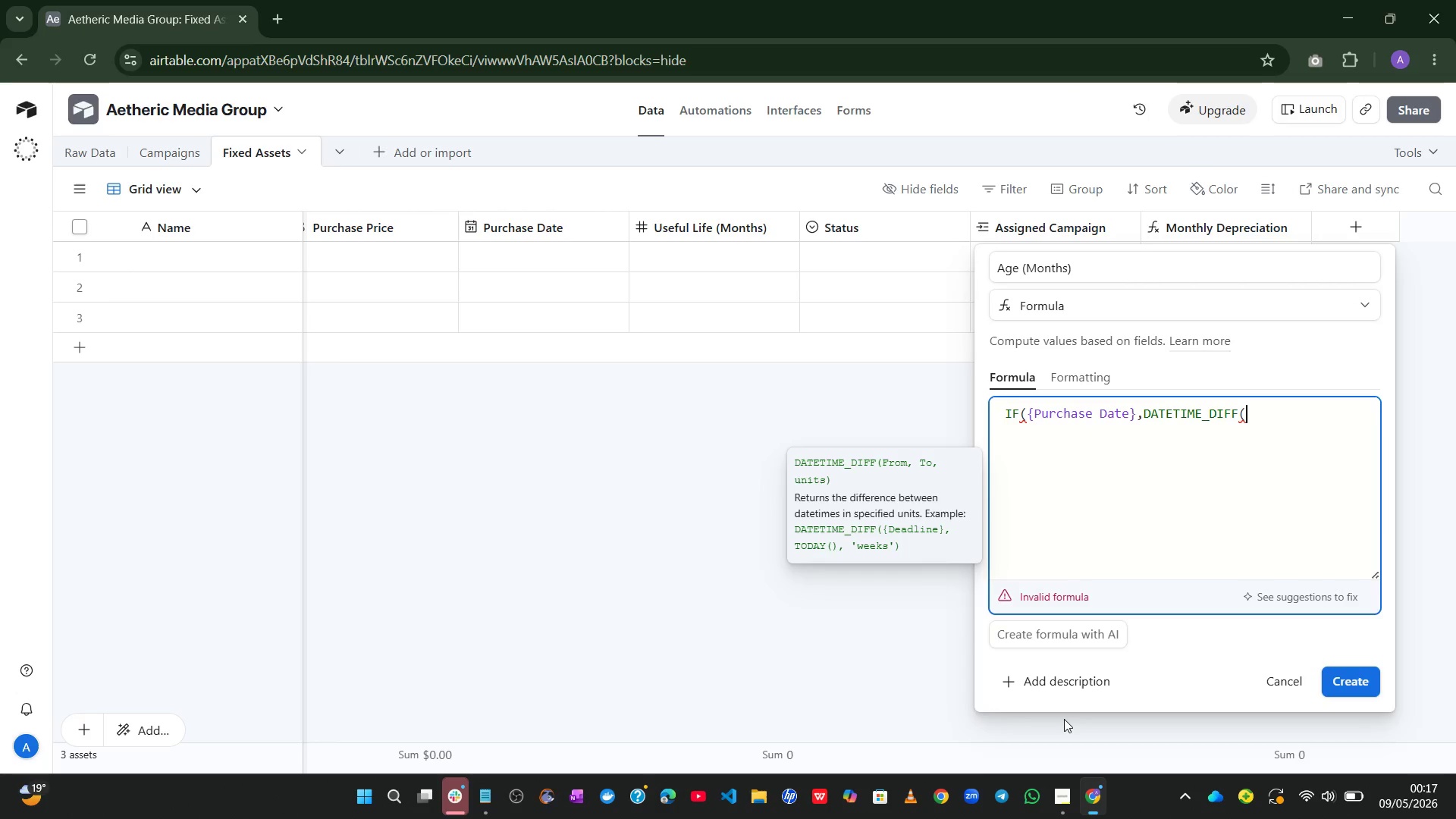 
type(tod)
key(Tab)
type(),)
 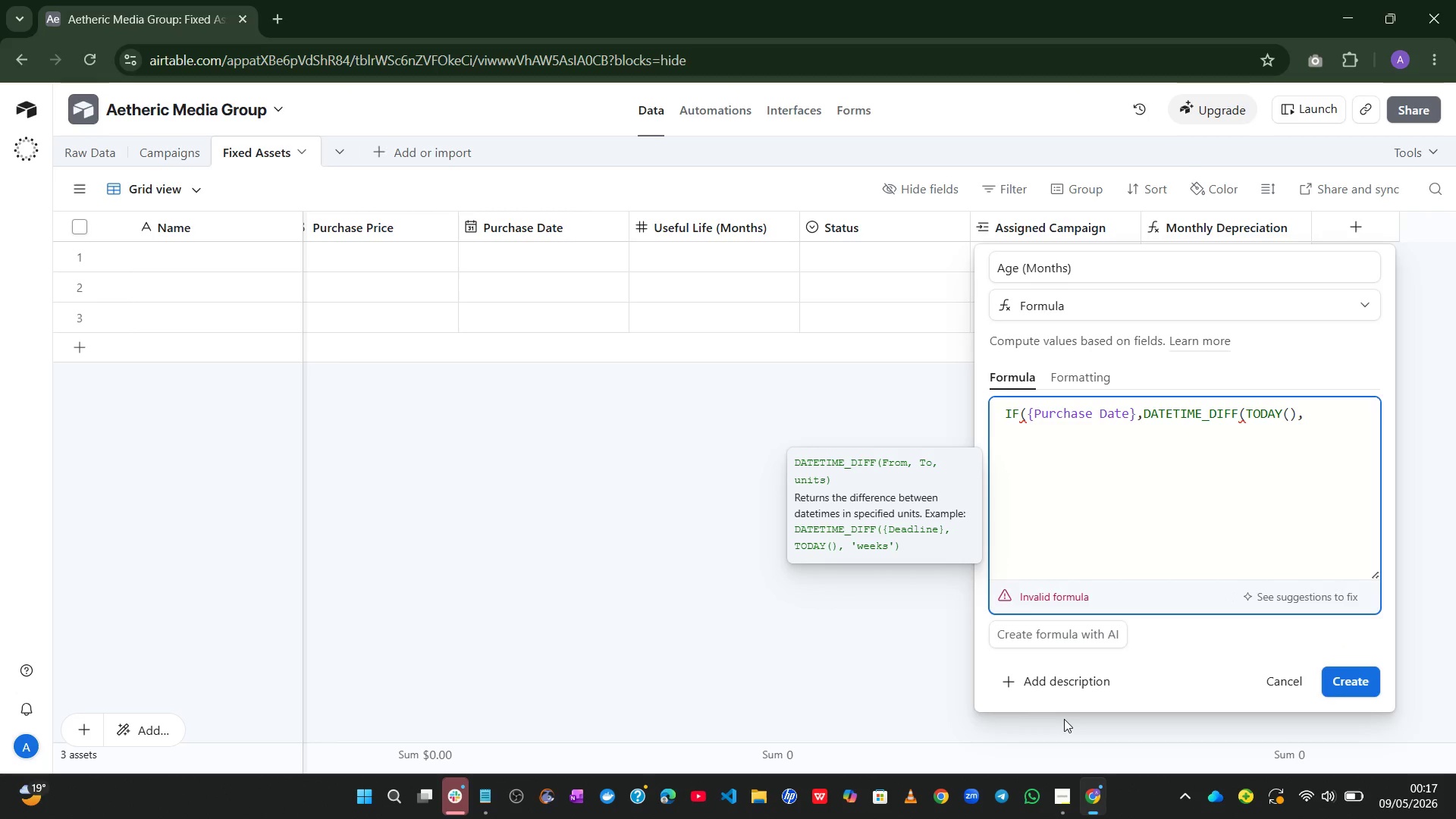 
wait(5.38)
 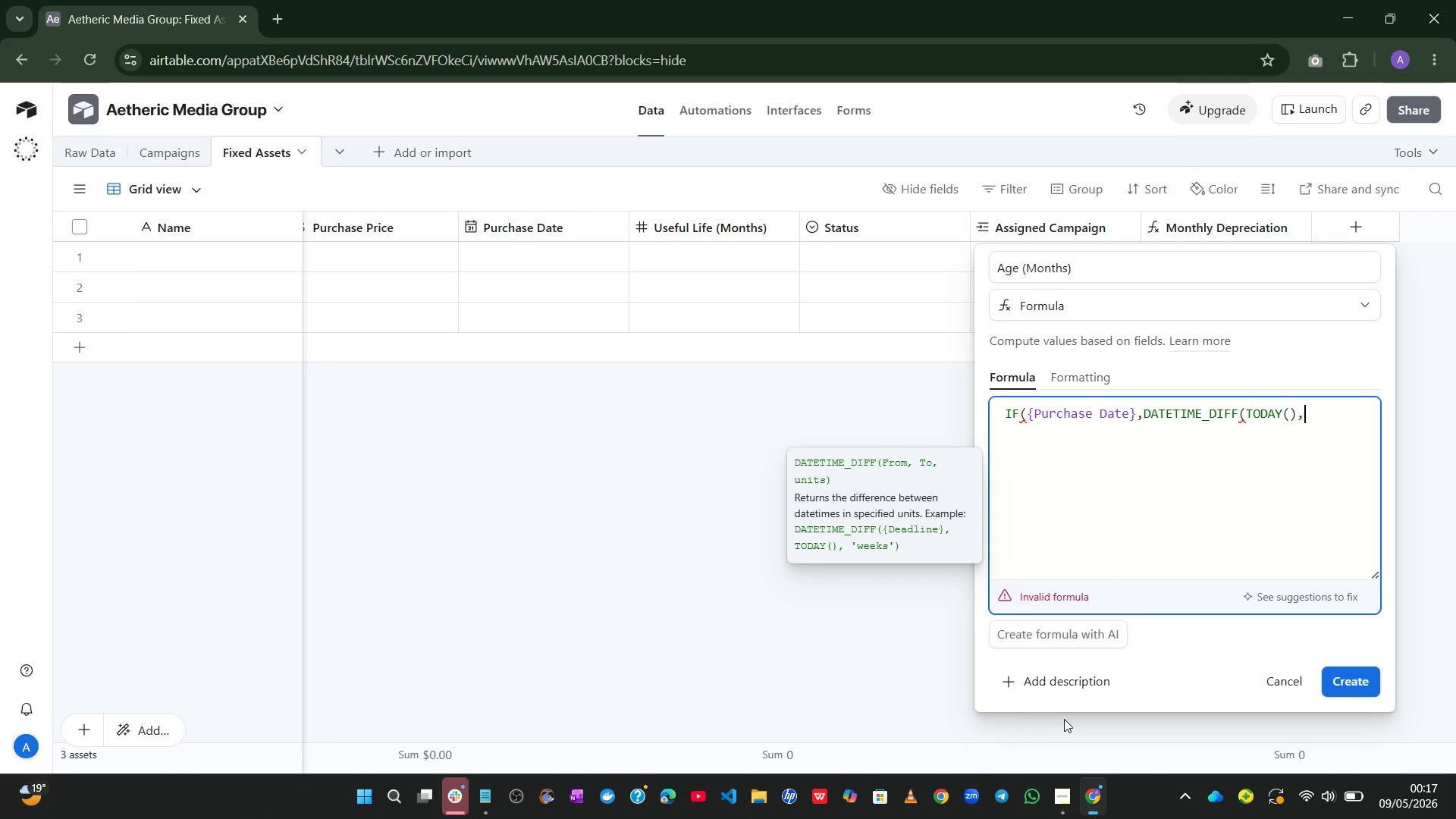 
type(pur)
key(Tab)
 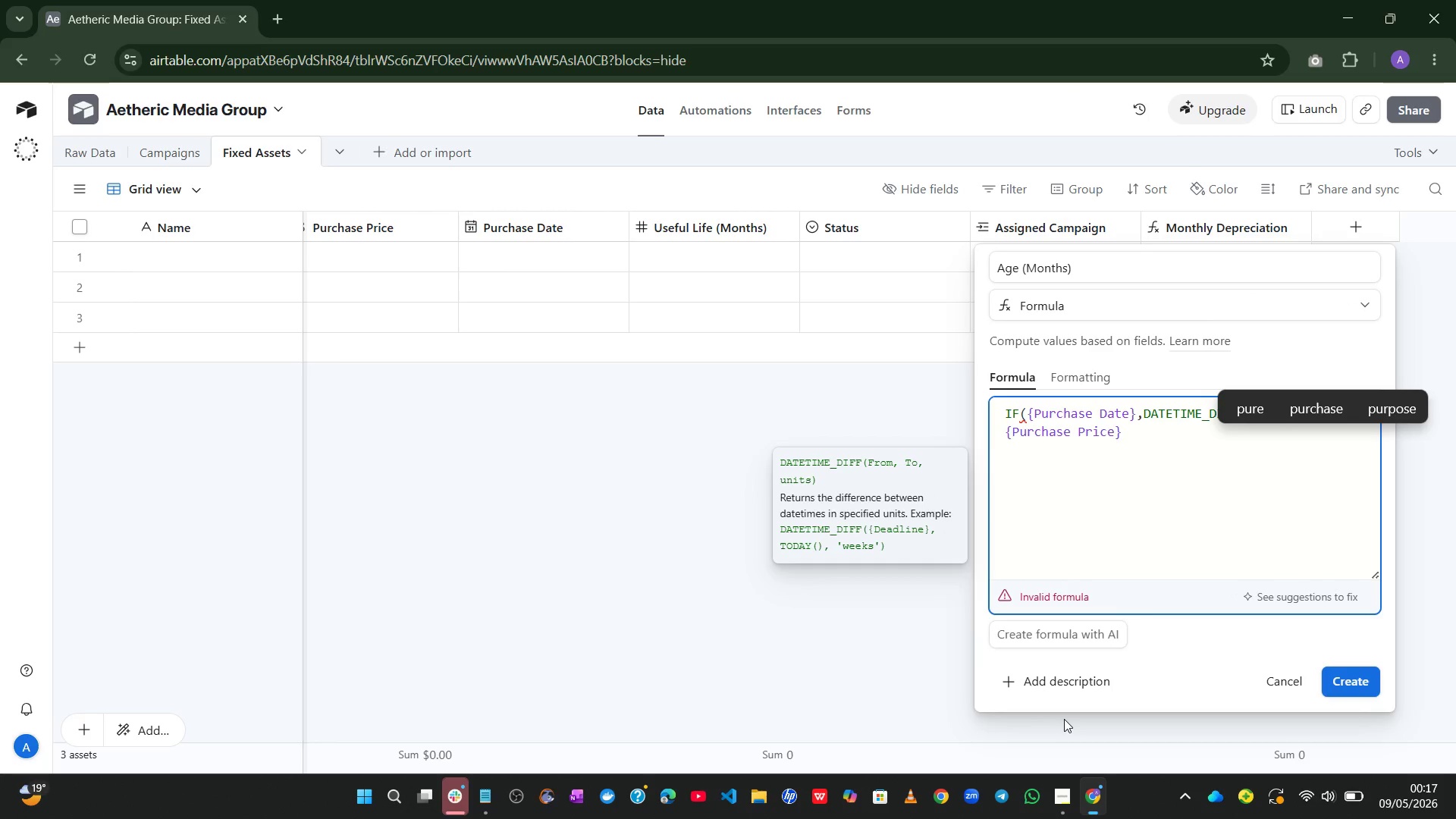 
key(Control+Z)
 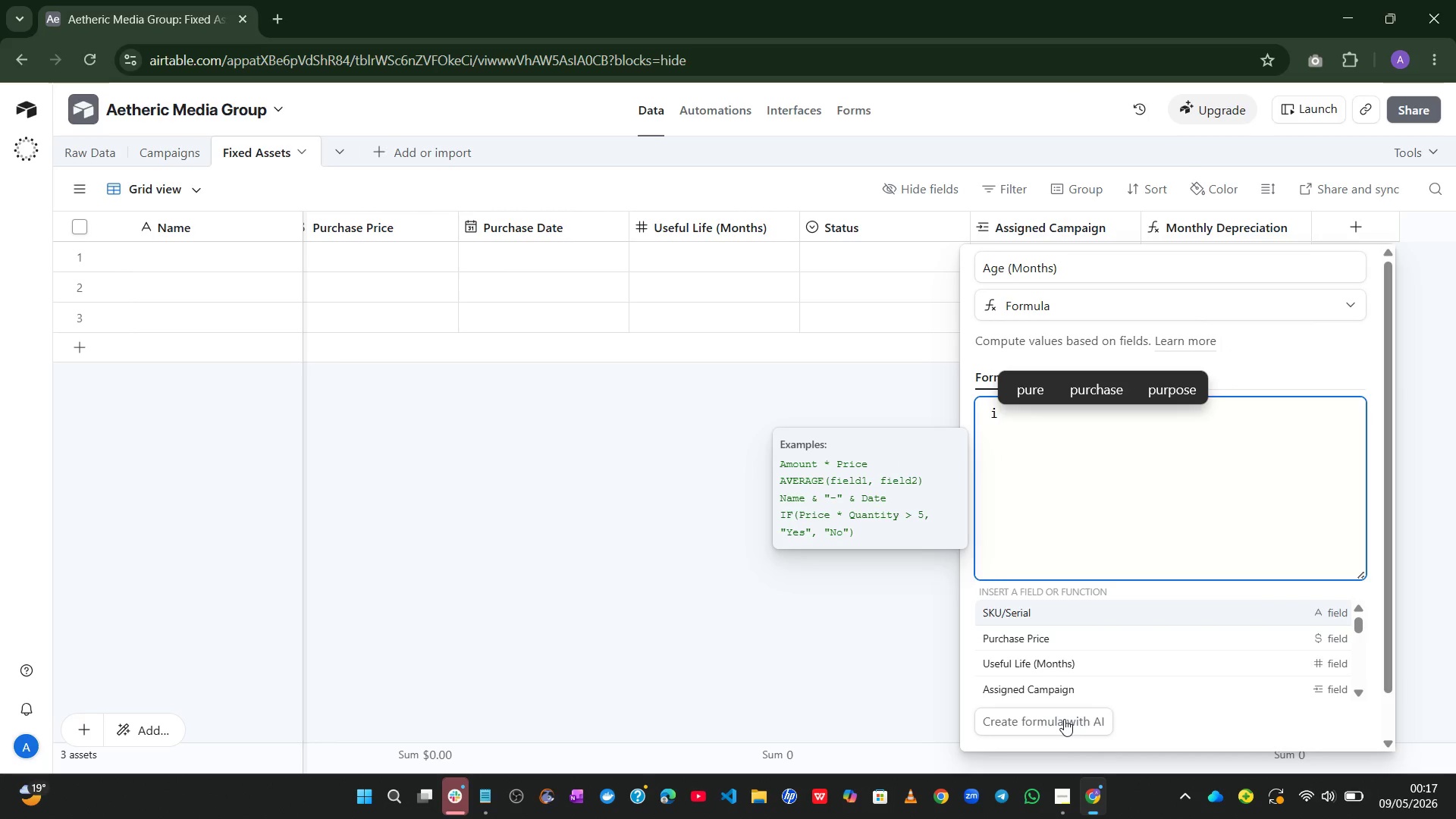 
key(Control+Y)
 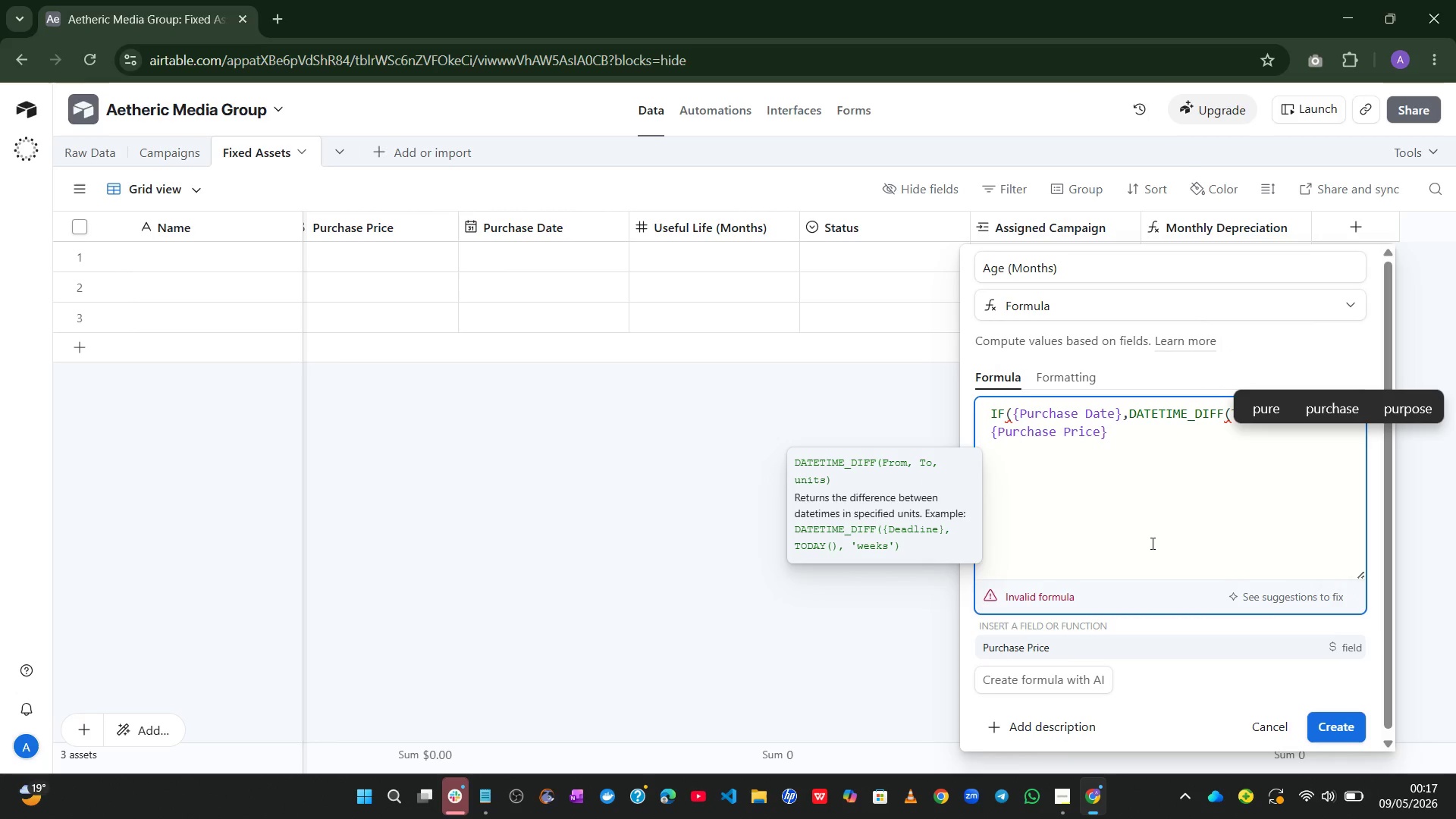 
left_click([1156, 522])
 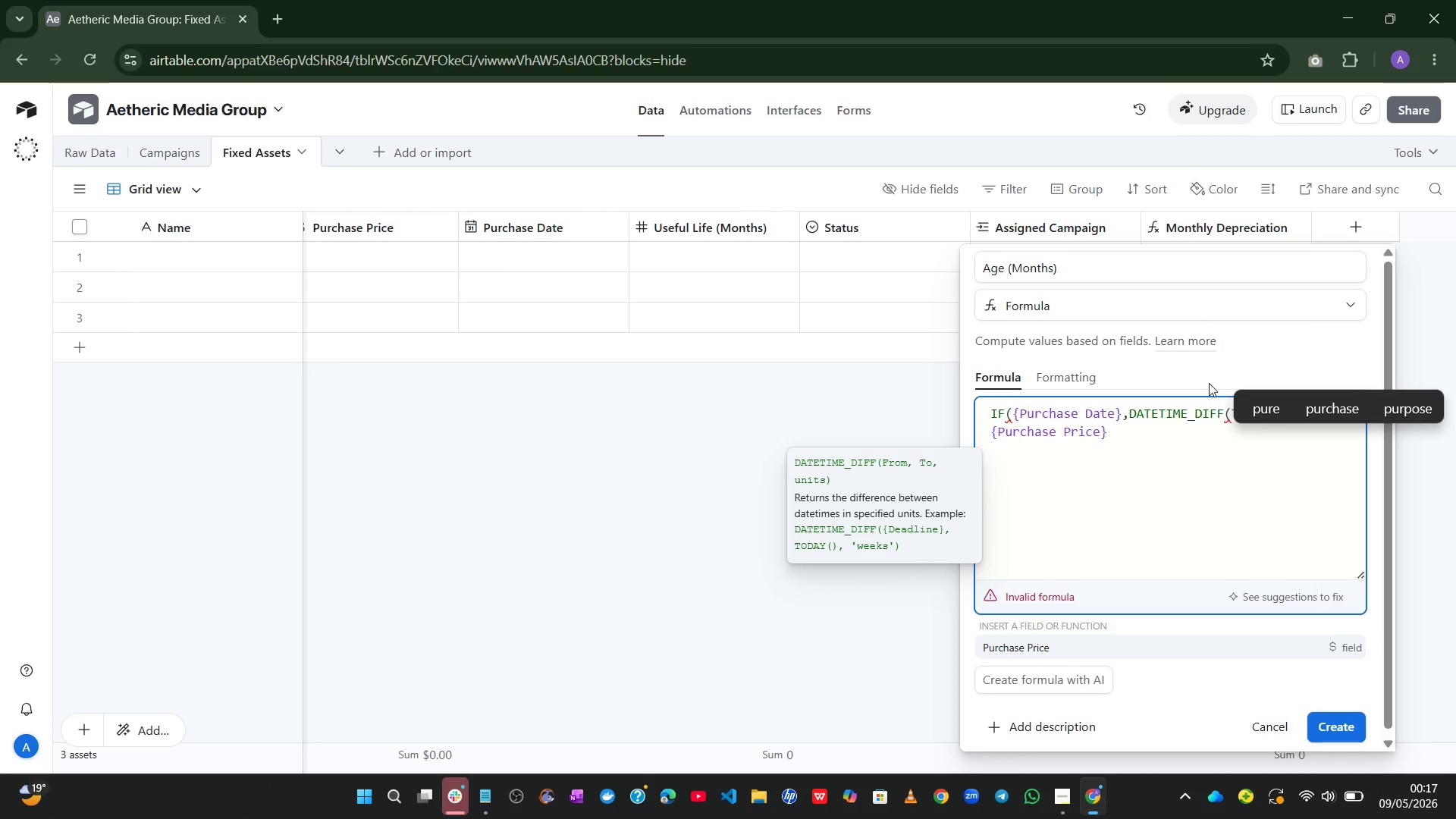 
left_click([1208, 381])
 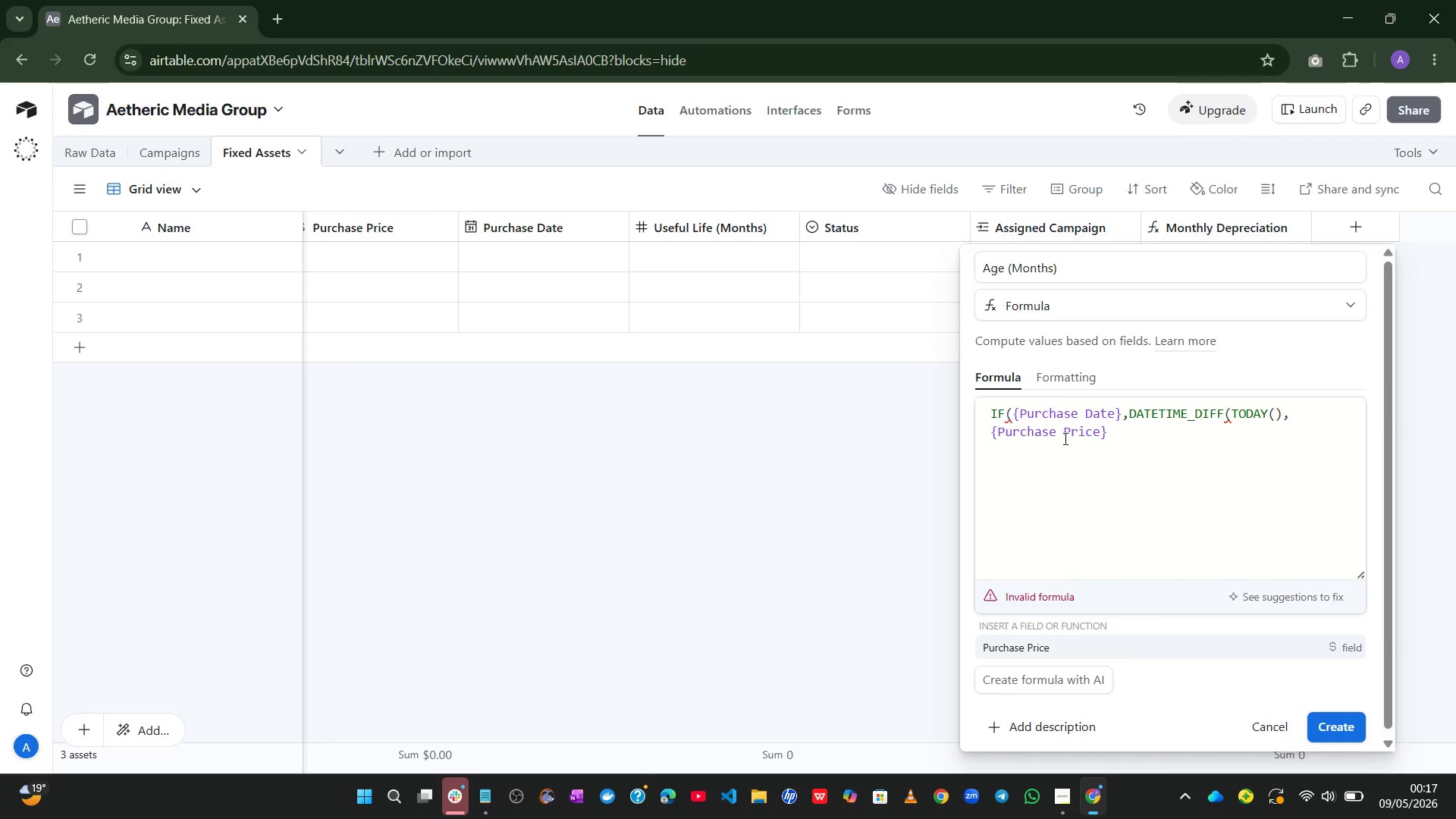 
left_click_drag(start_coordinate=[1063, 438], to_coordinate=[1103, 432])
 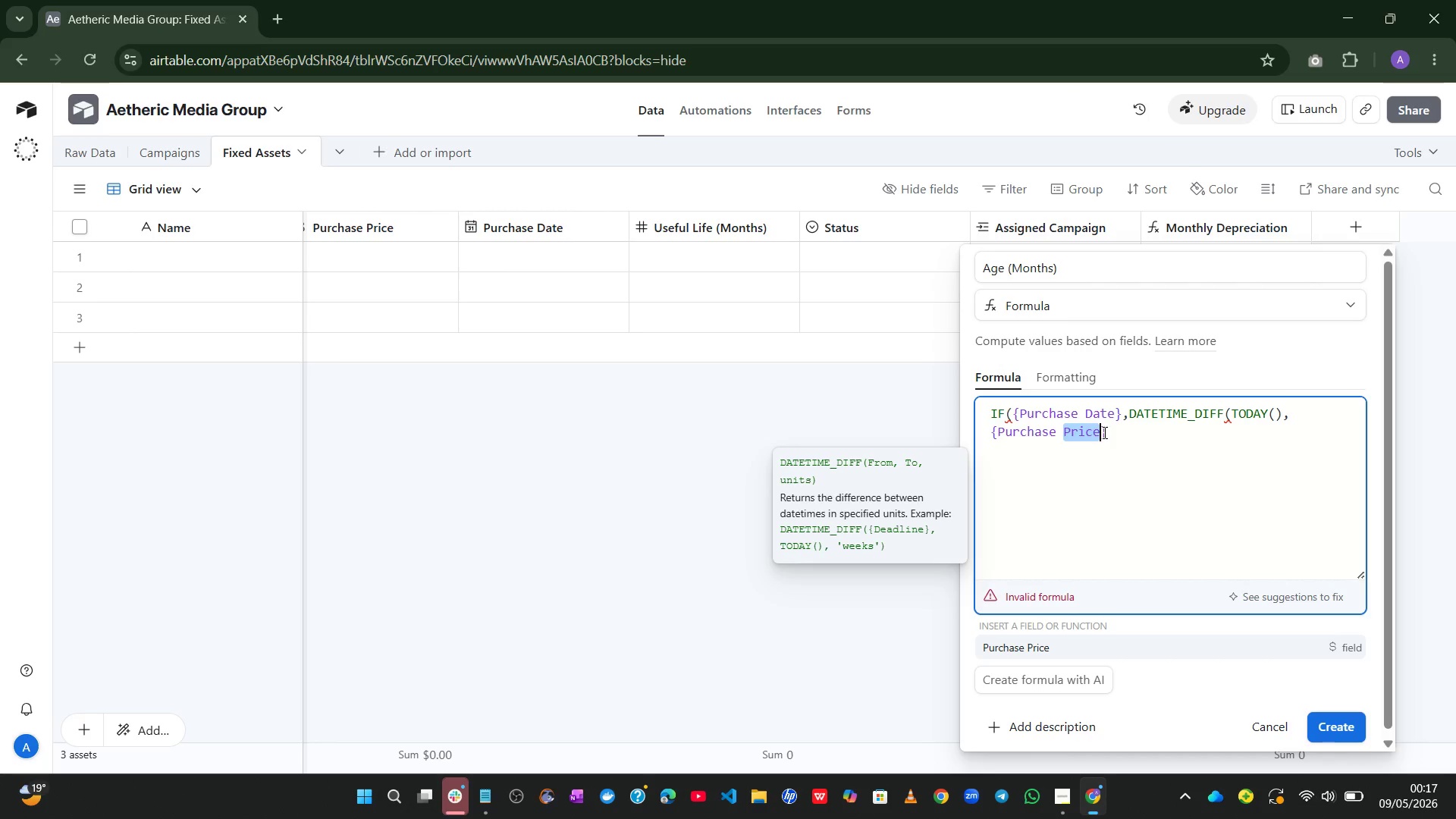 
key(D)
 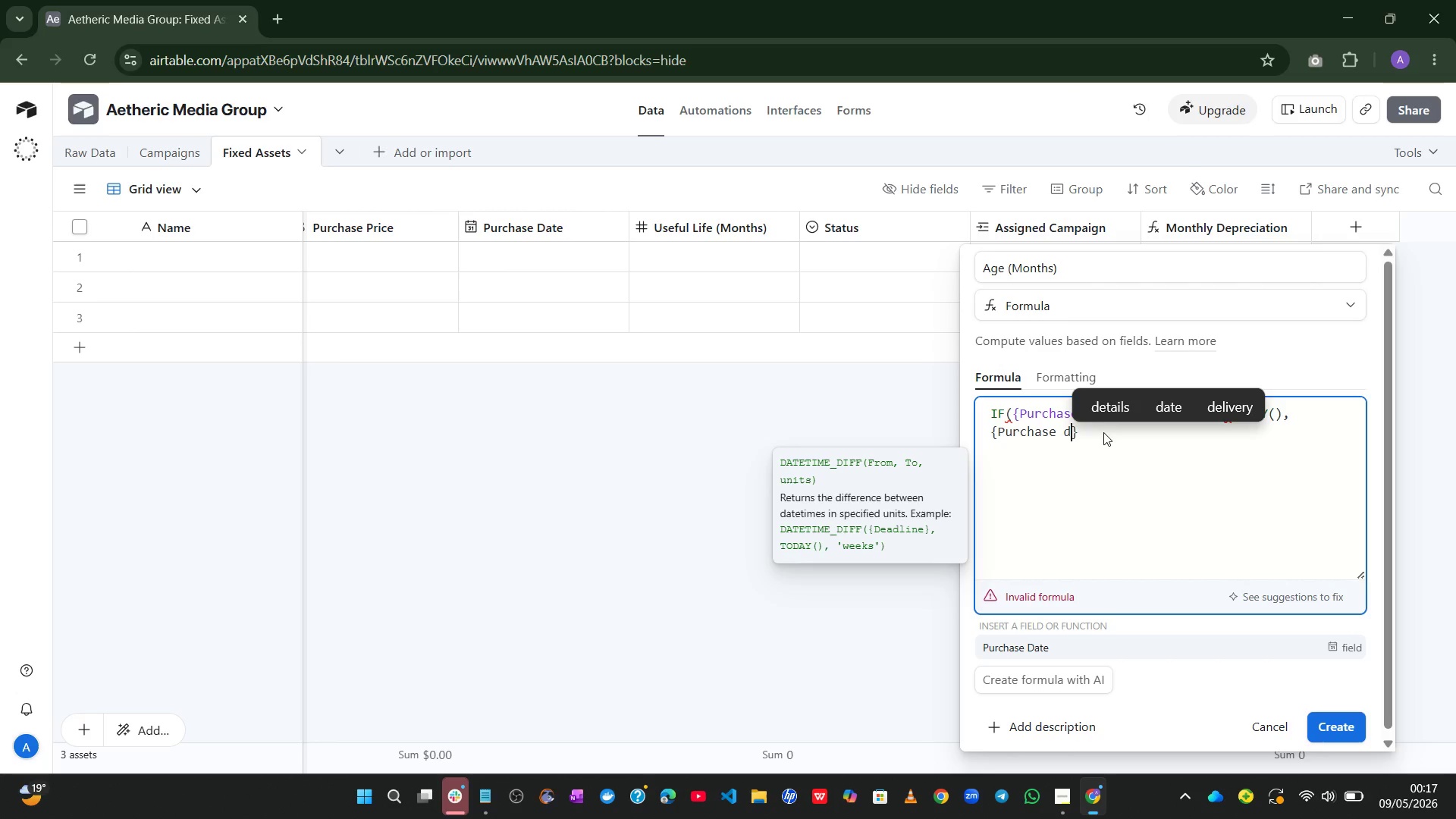 
key(Tab)
 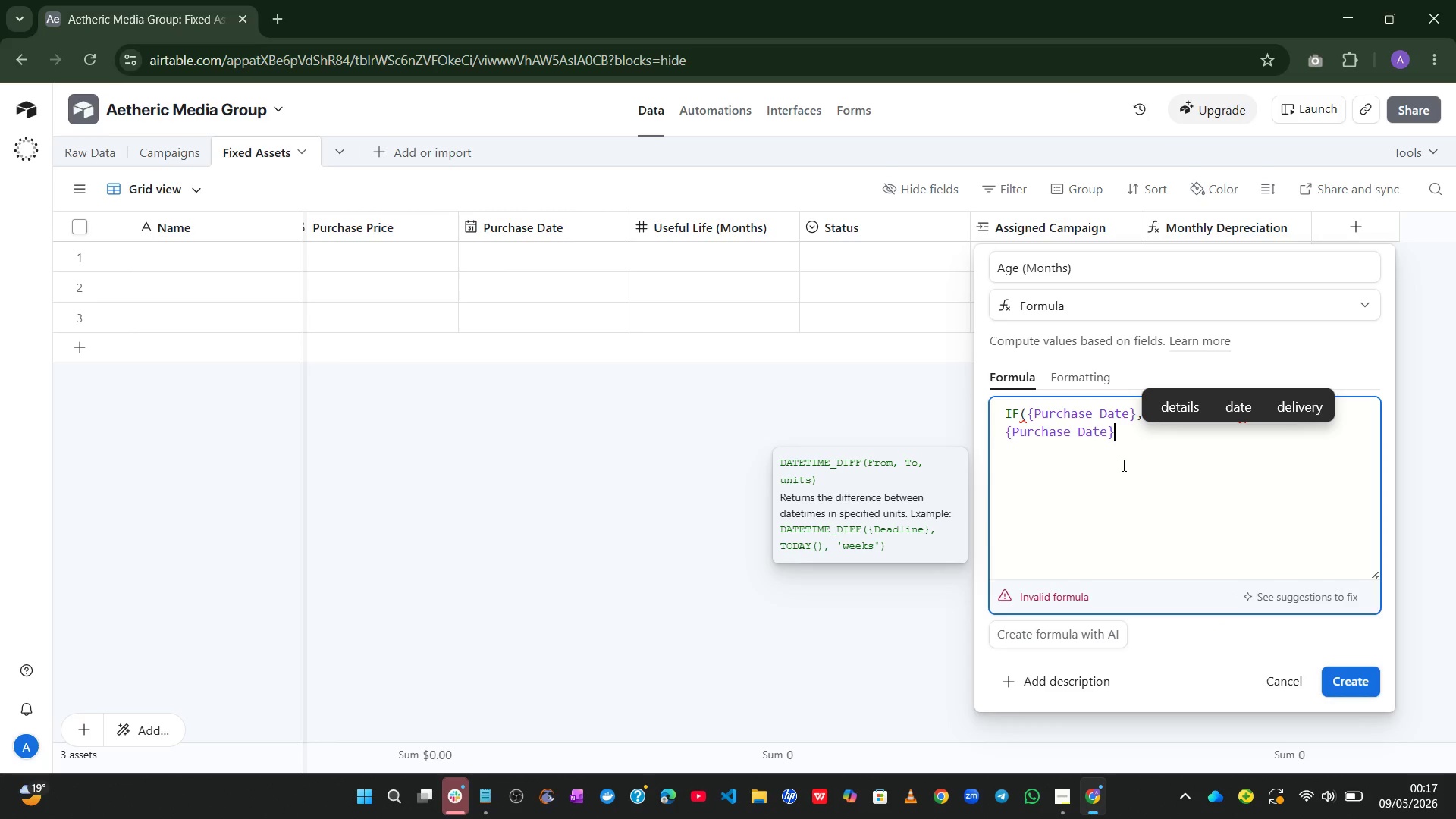 
wait(5.83)
 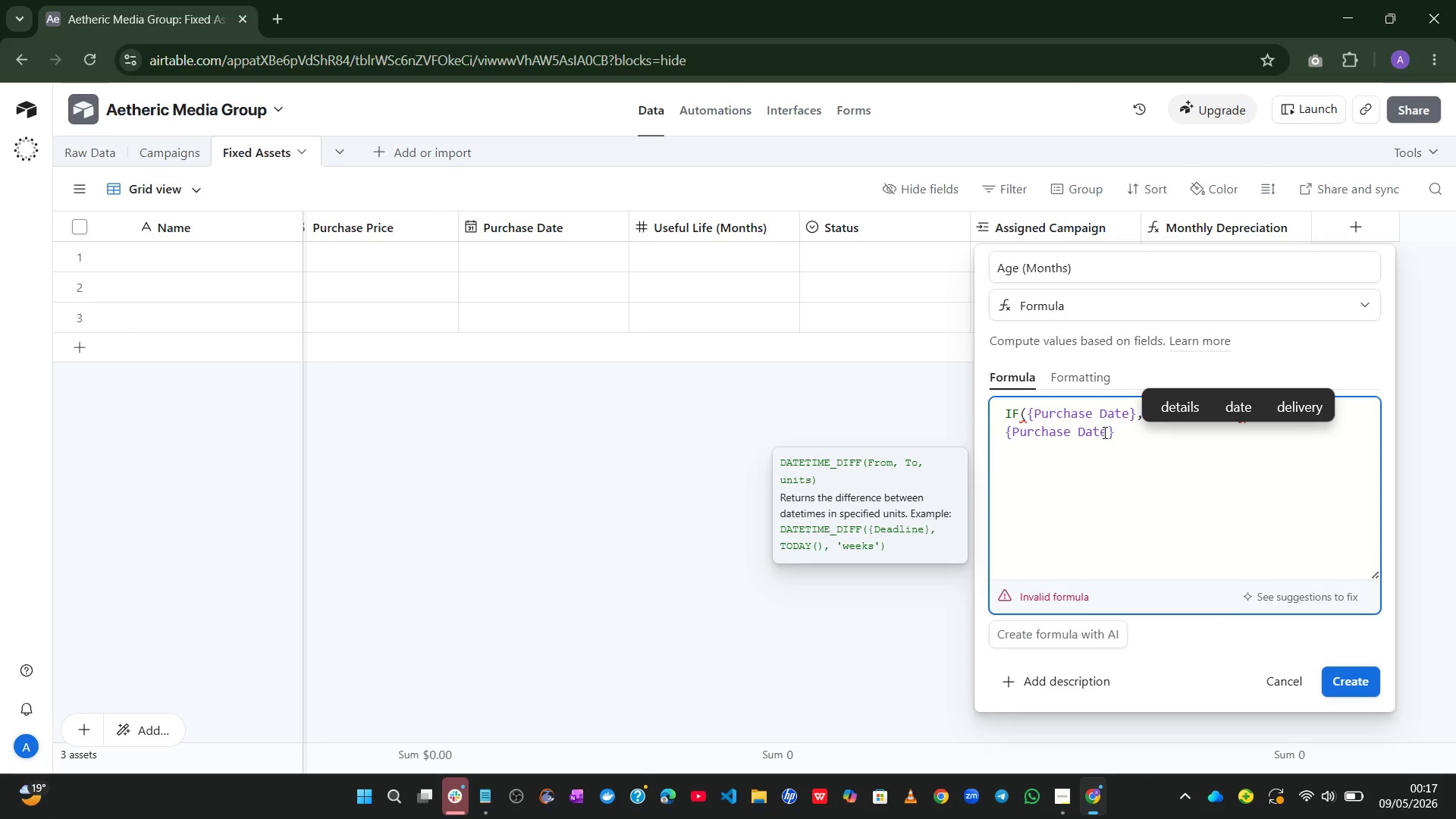 
key(Comma)
 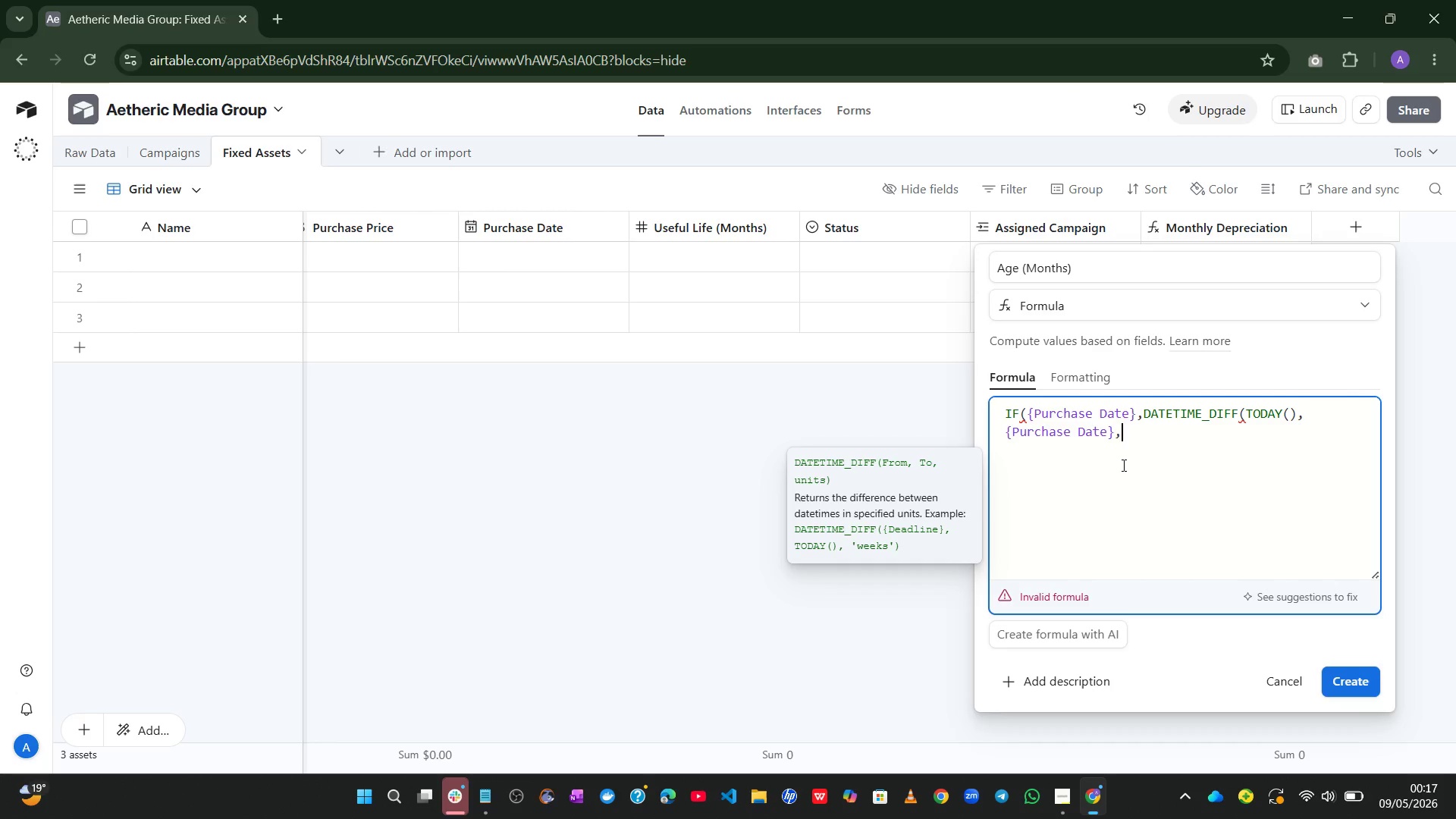 
wait(7.11)
 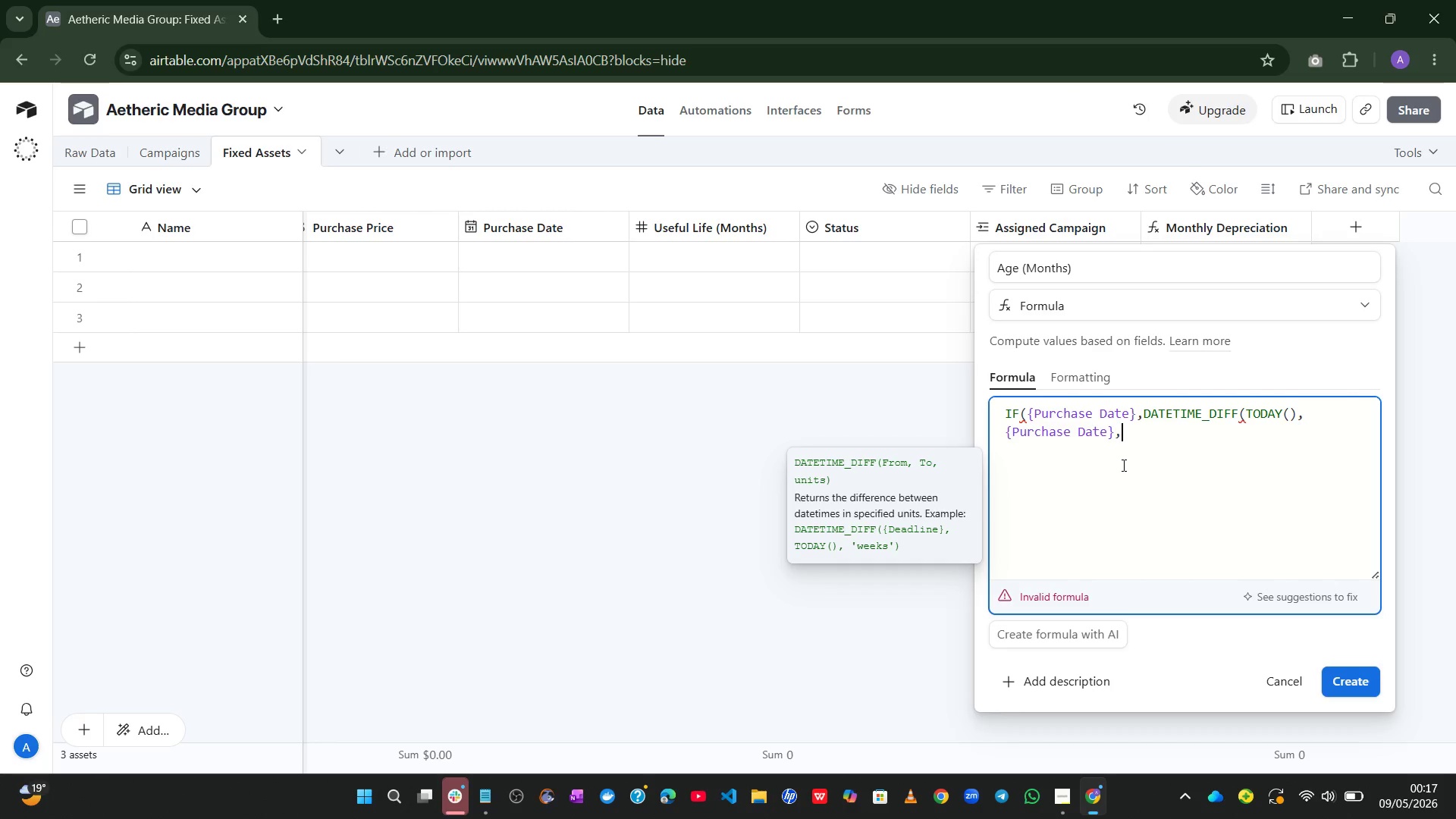 
type(`months)
 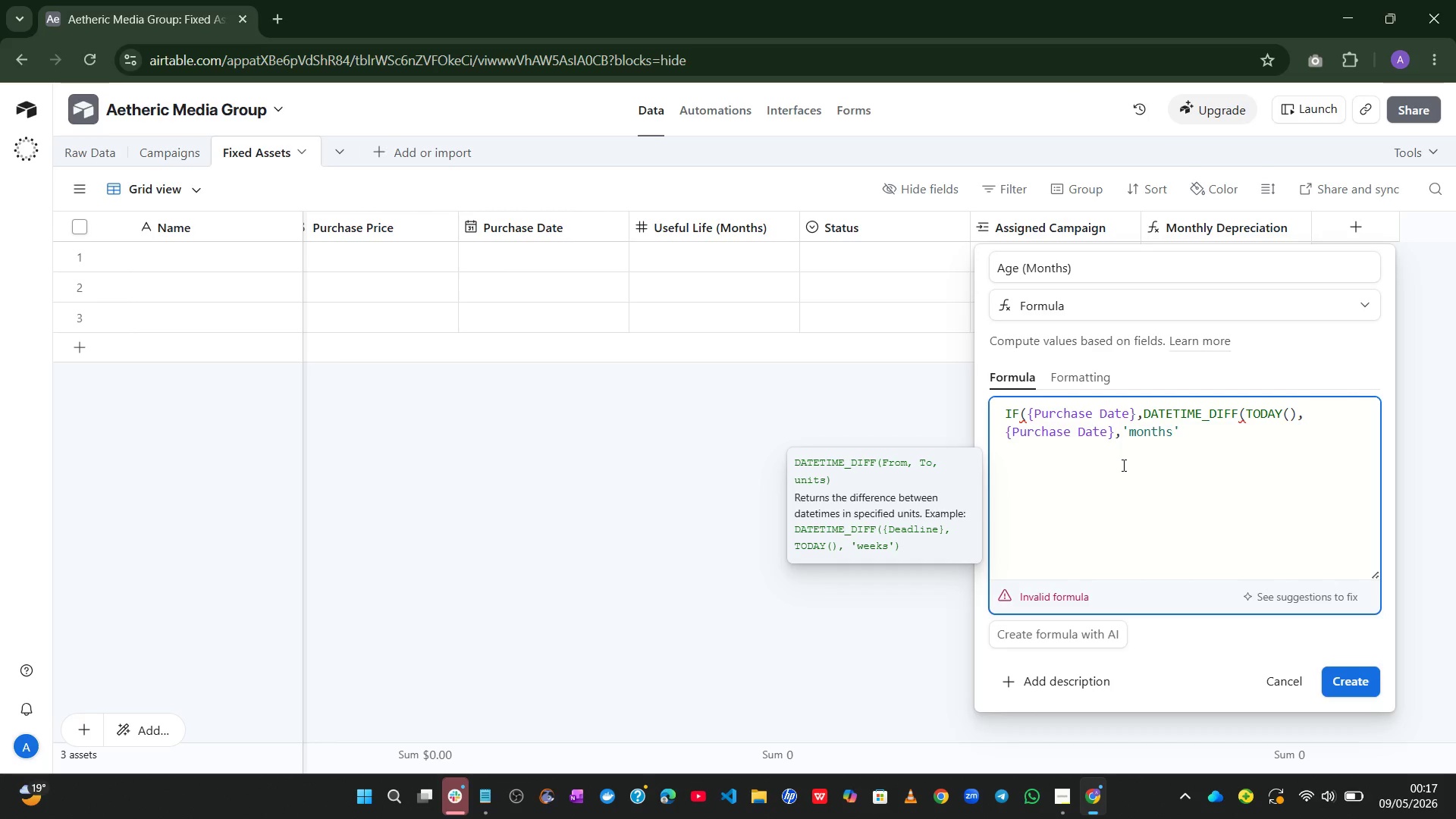 
key(ArrowRight)
 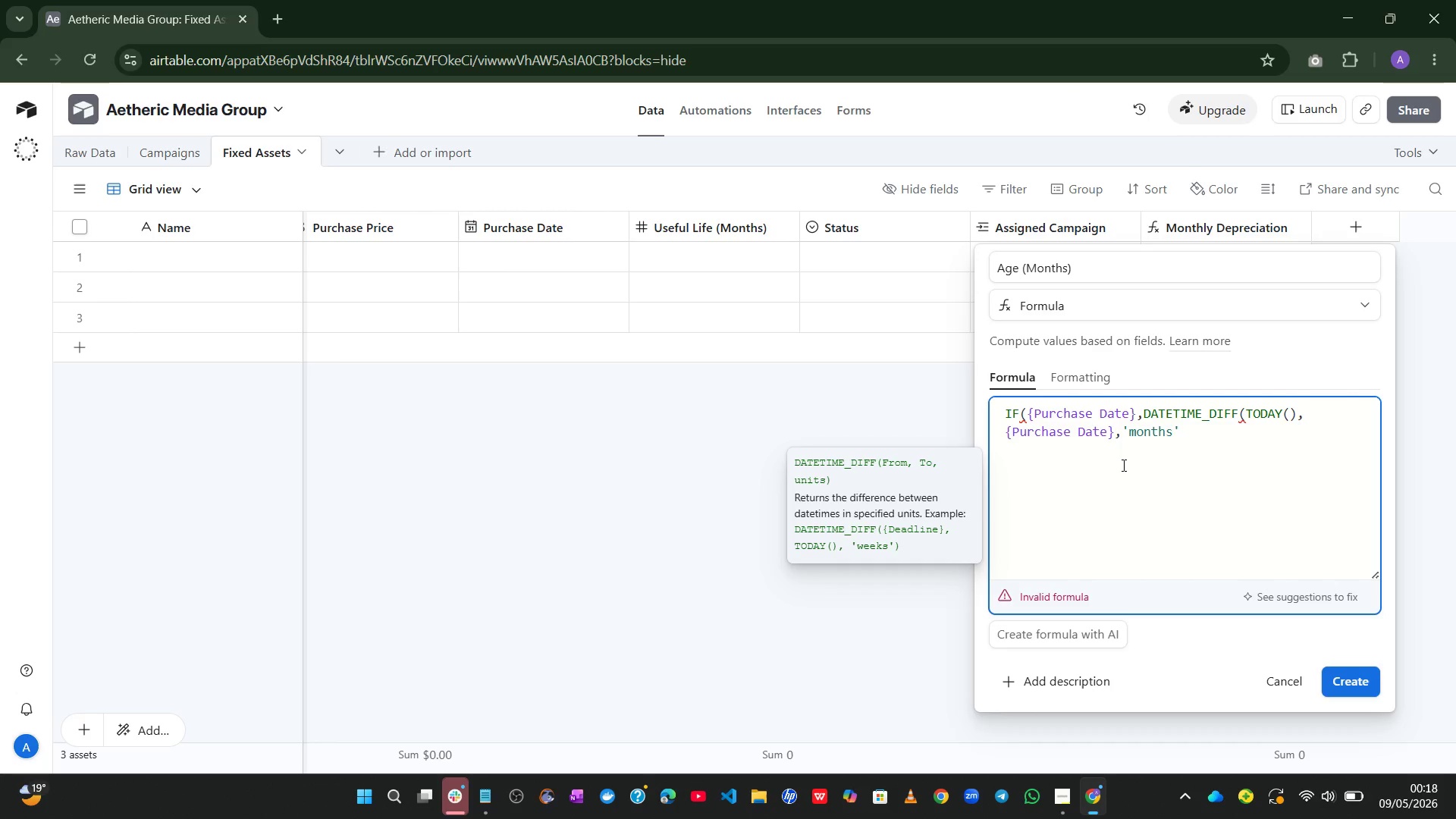 
type(,0))
 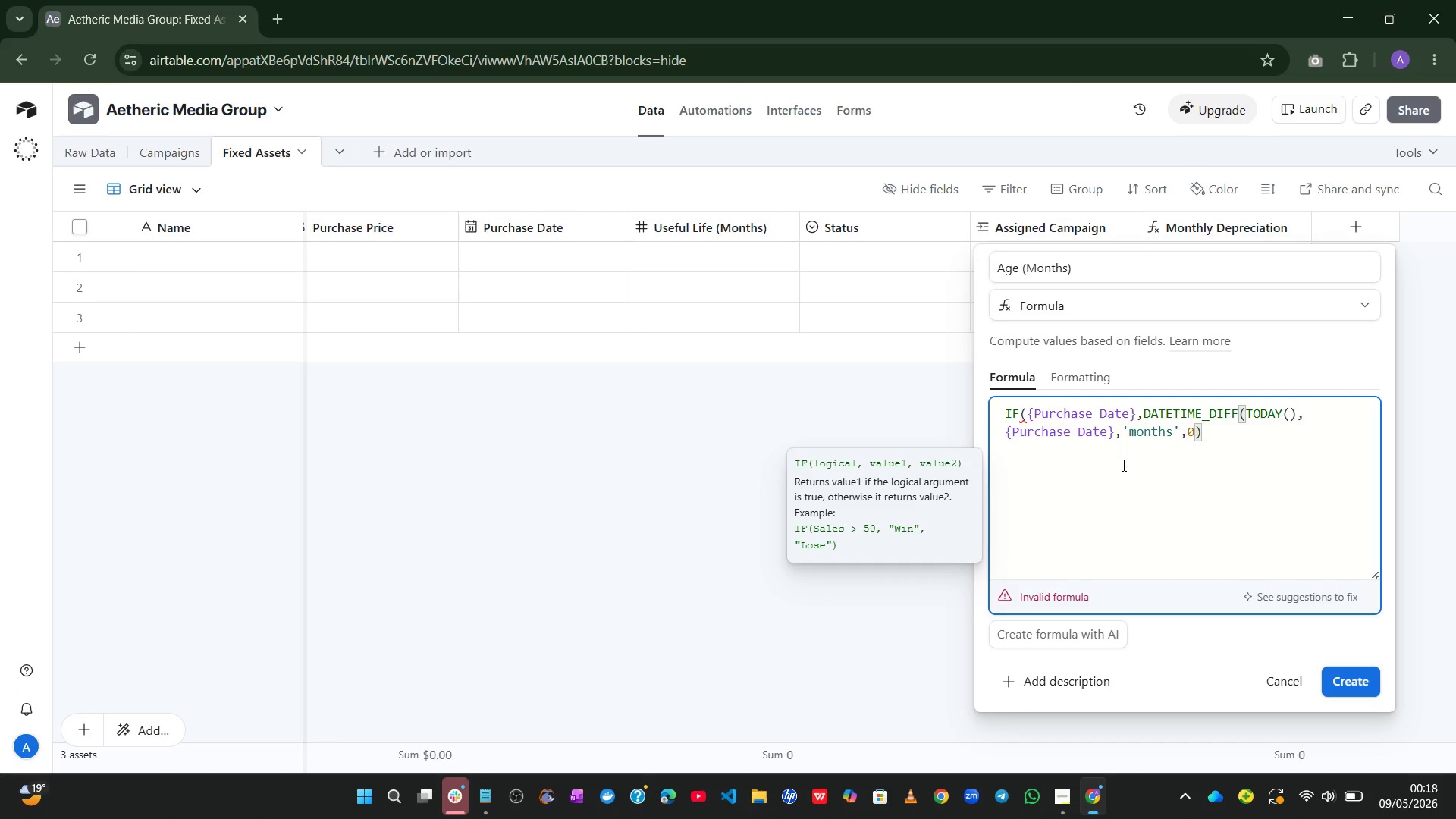 
hold_key(key=ShiftLeft, duration=0.92)
 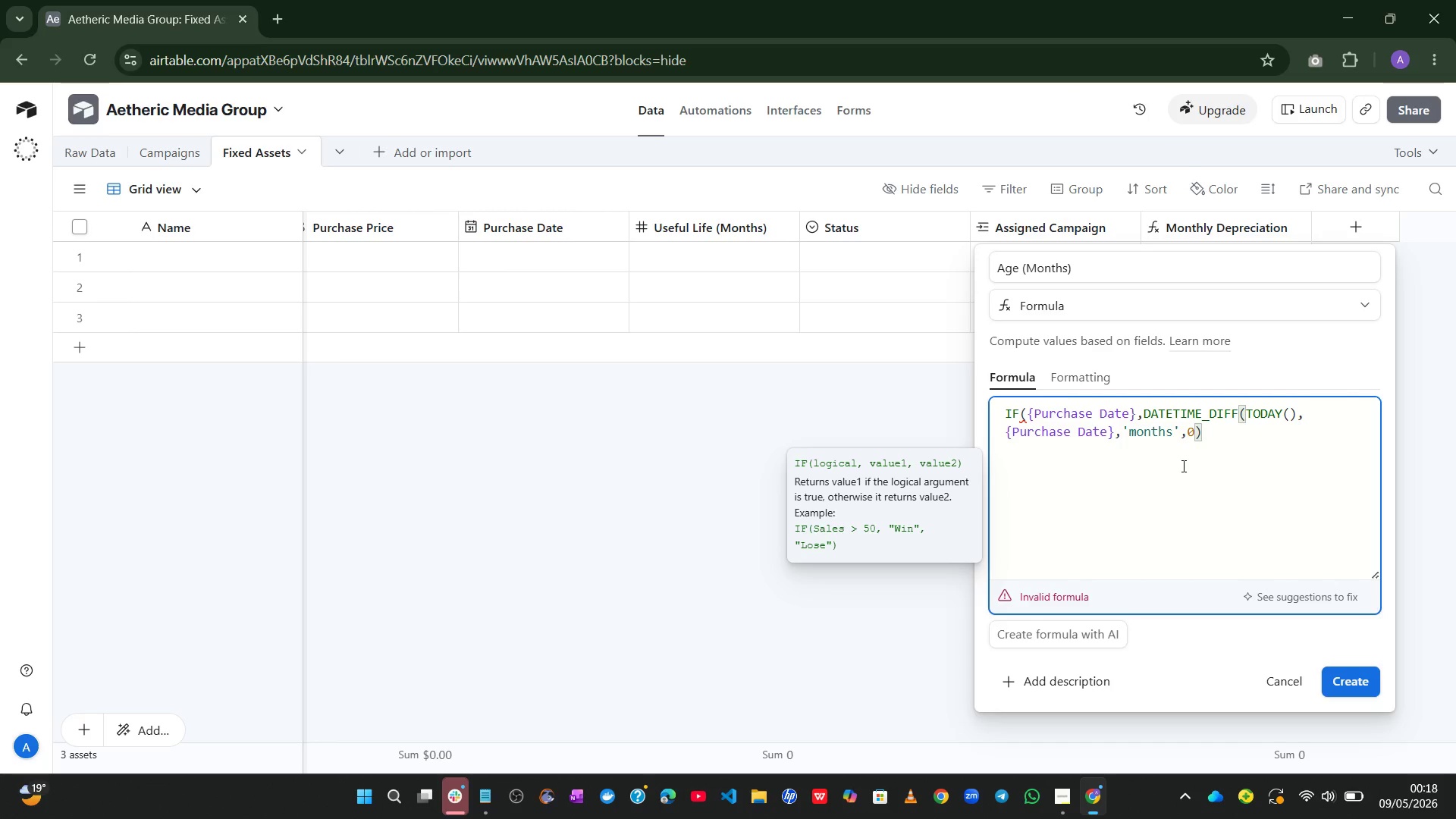 
wait(20.03)
 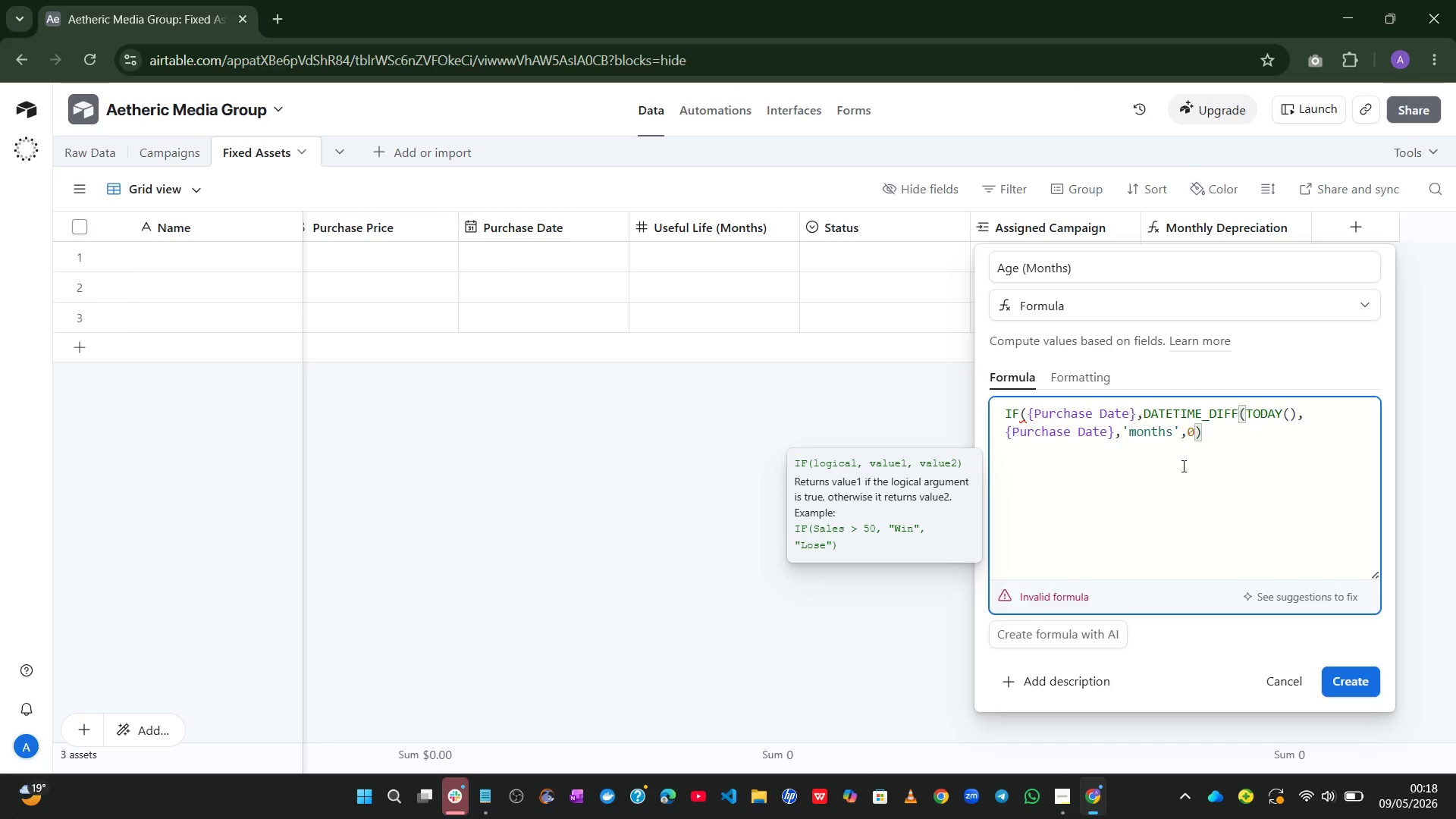 
left_click([1180, 438])
 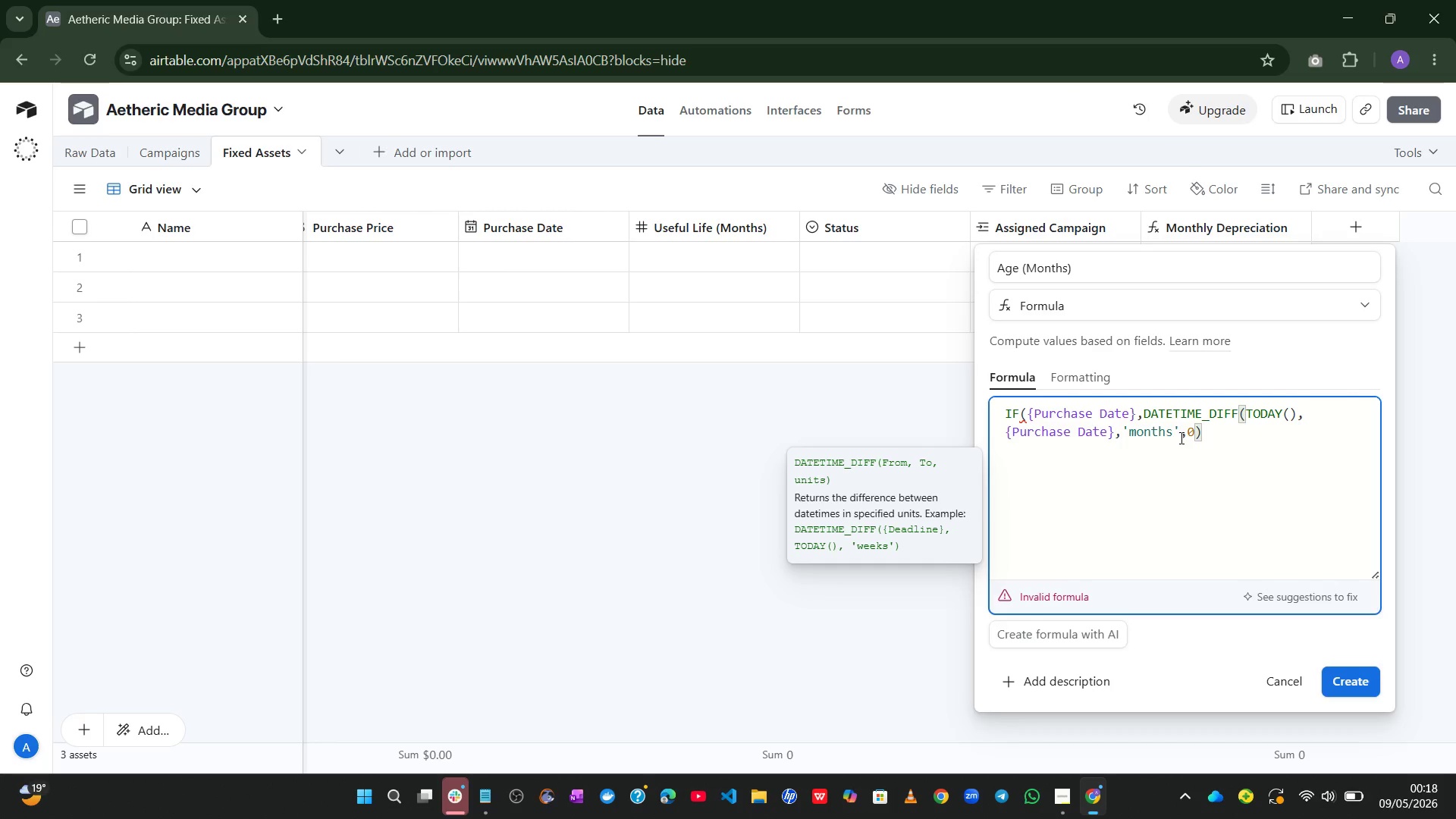 
key(Shift+0)
 